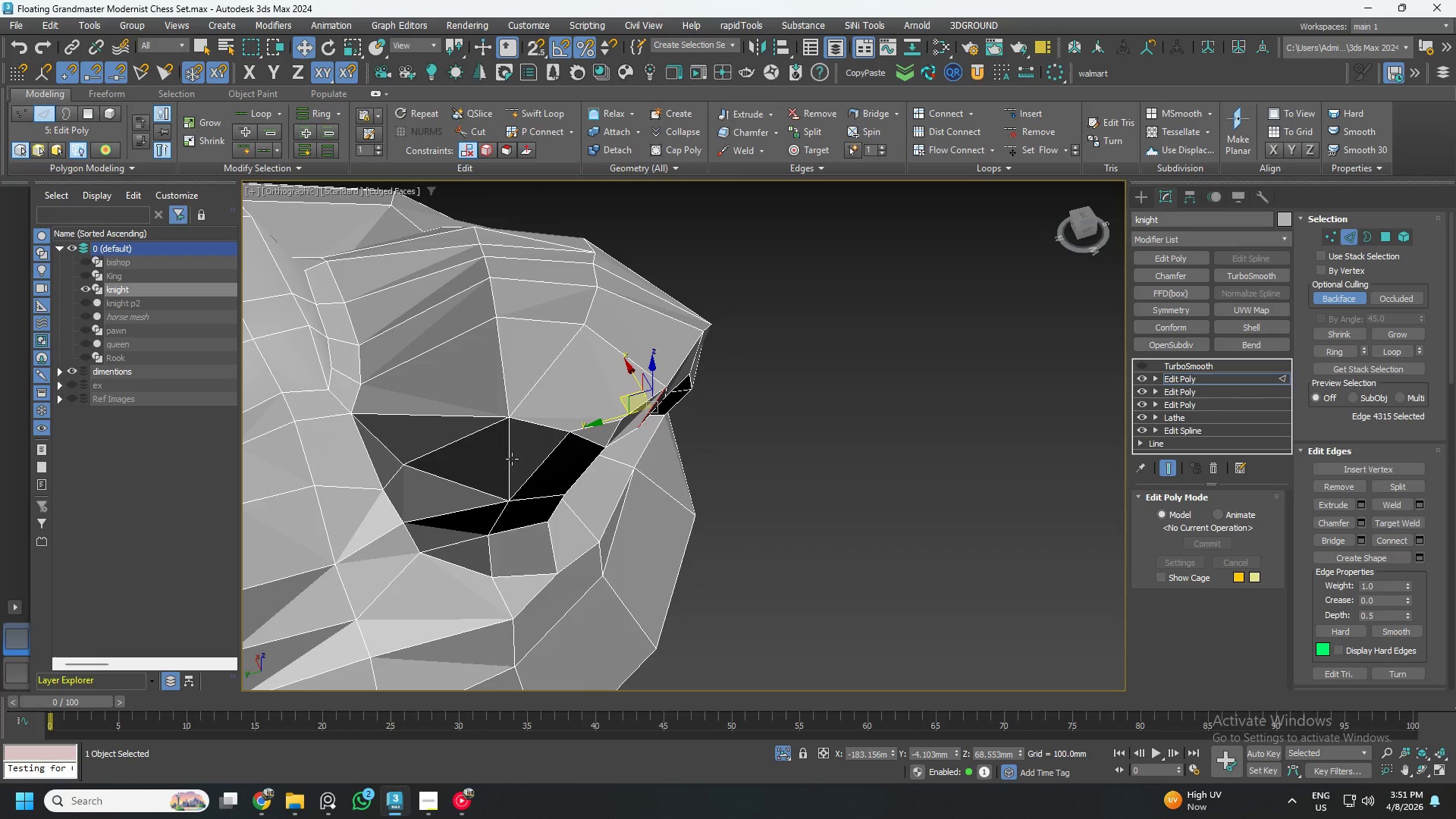 
hold_key(key=AltLeft, duration=0.55)
 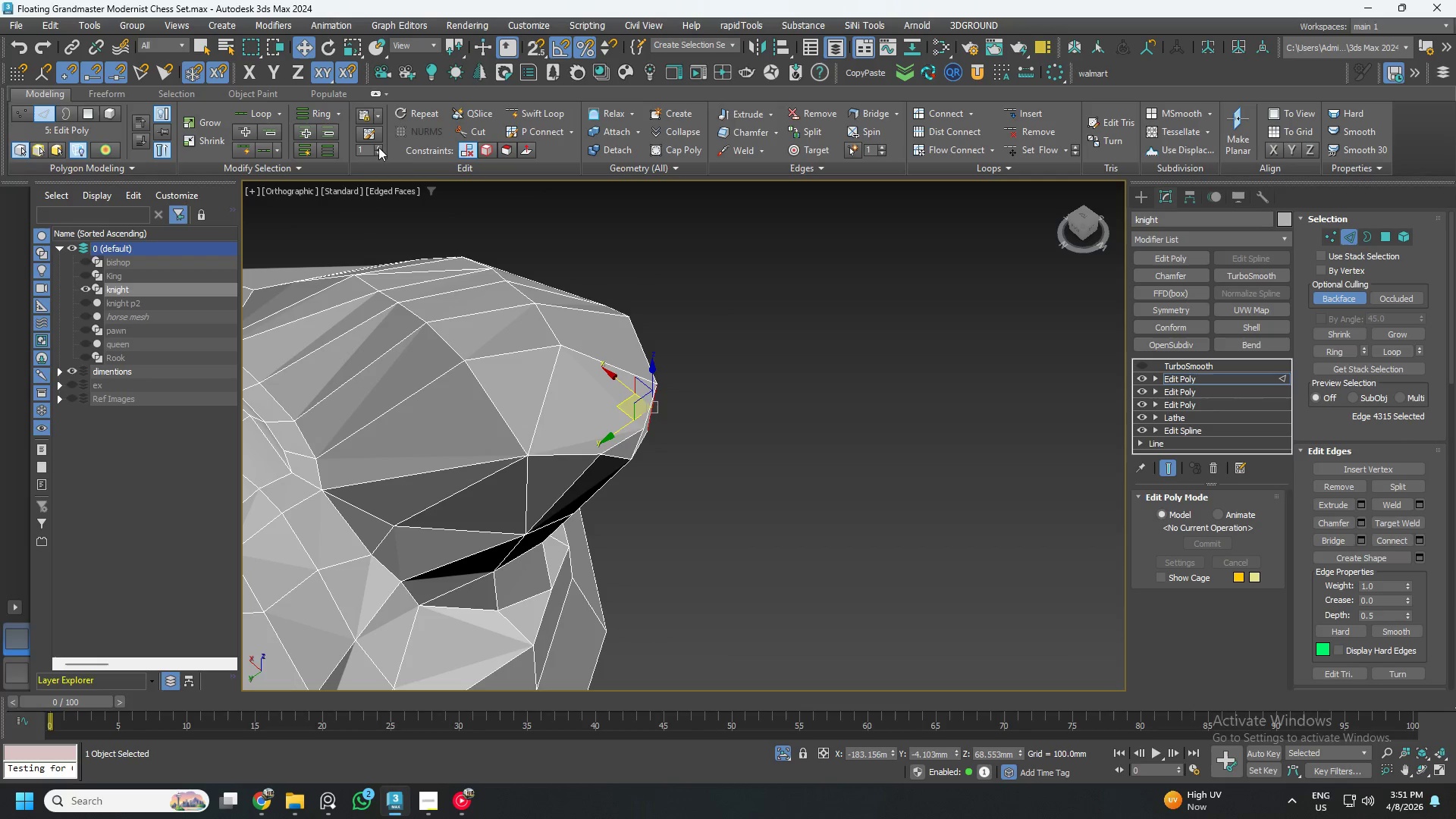 
left_click([473, 134])
 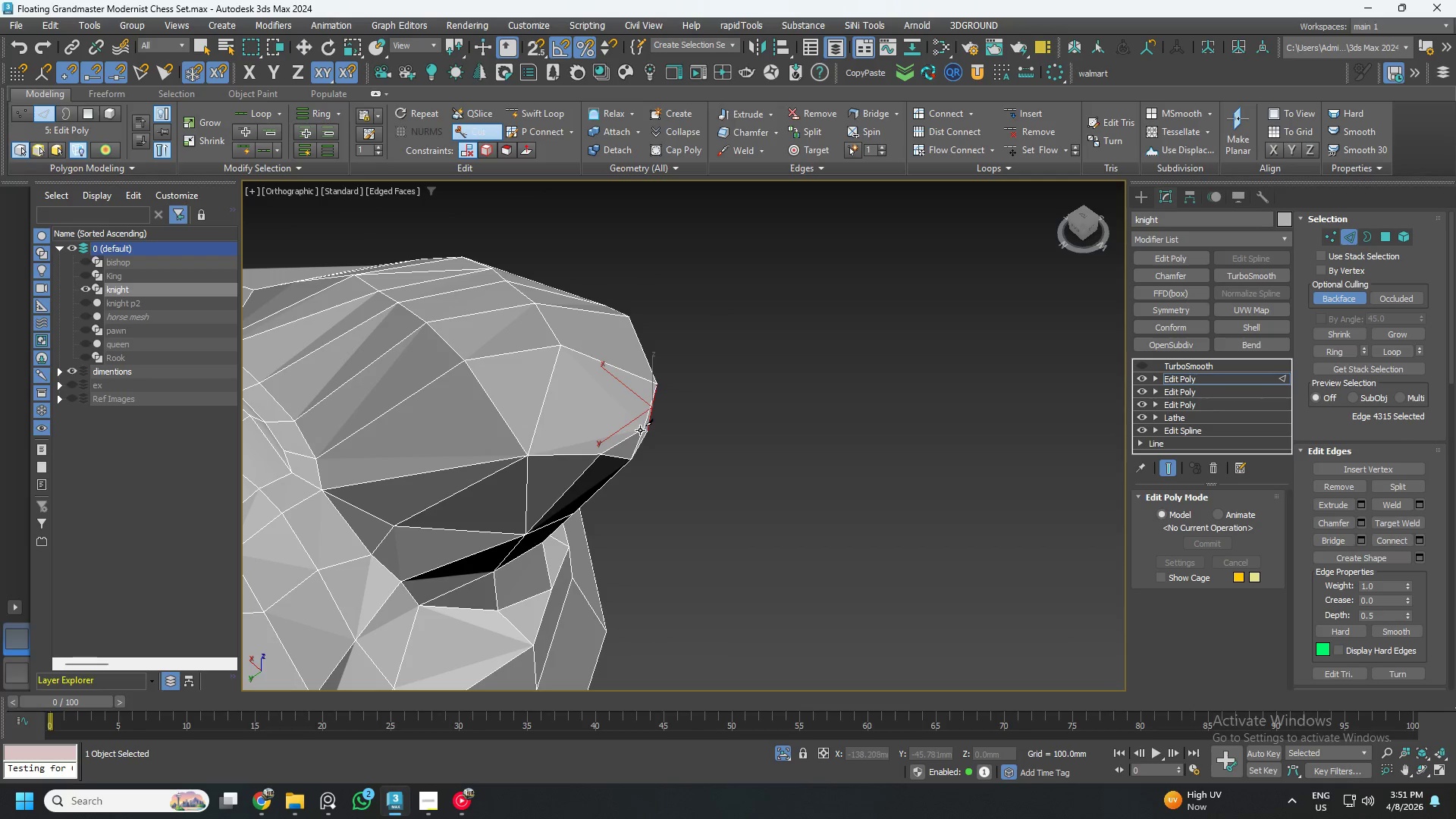 
left_click([640, 431])
 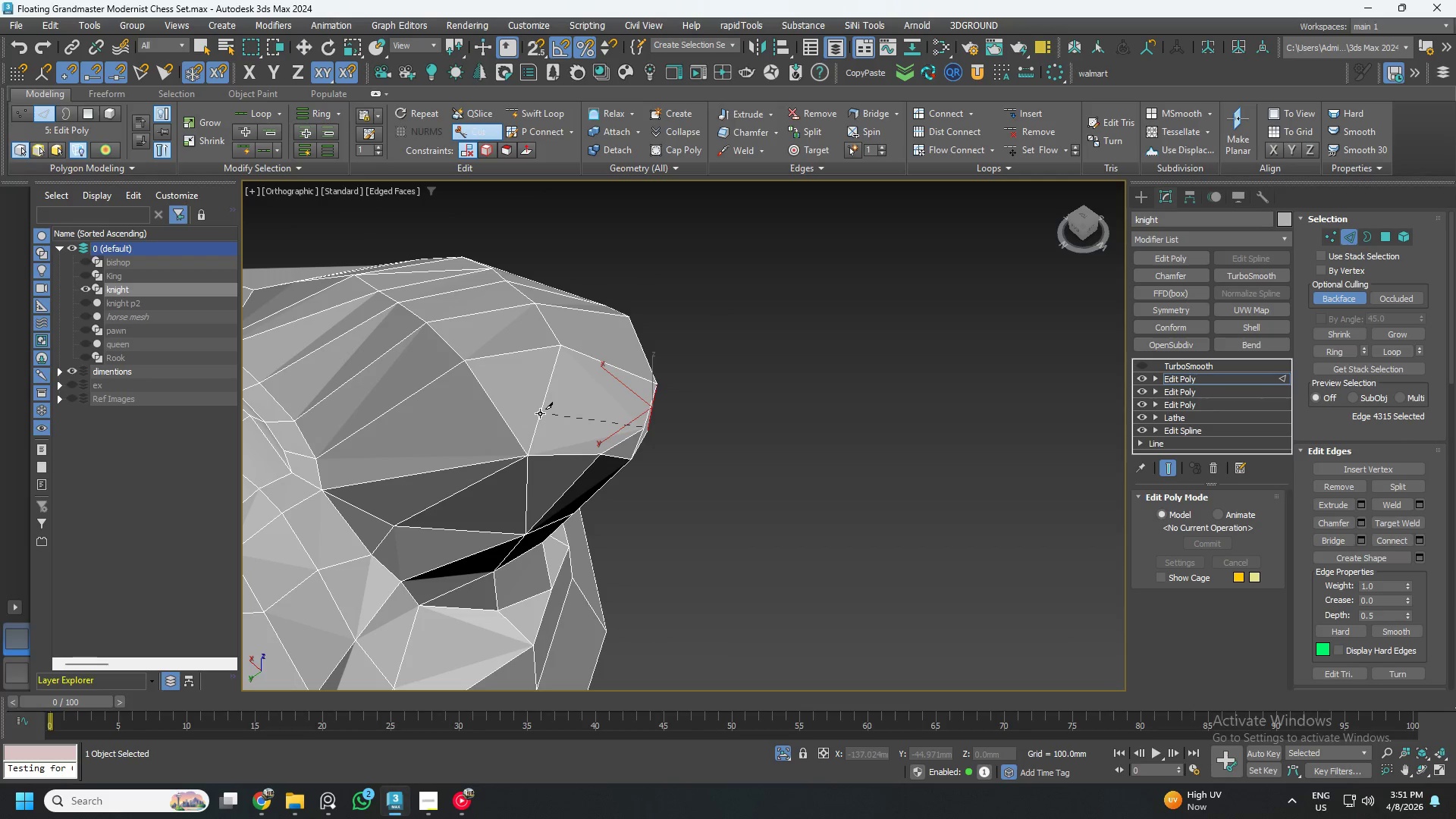 
left_click([540, 413])
 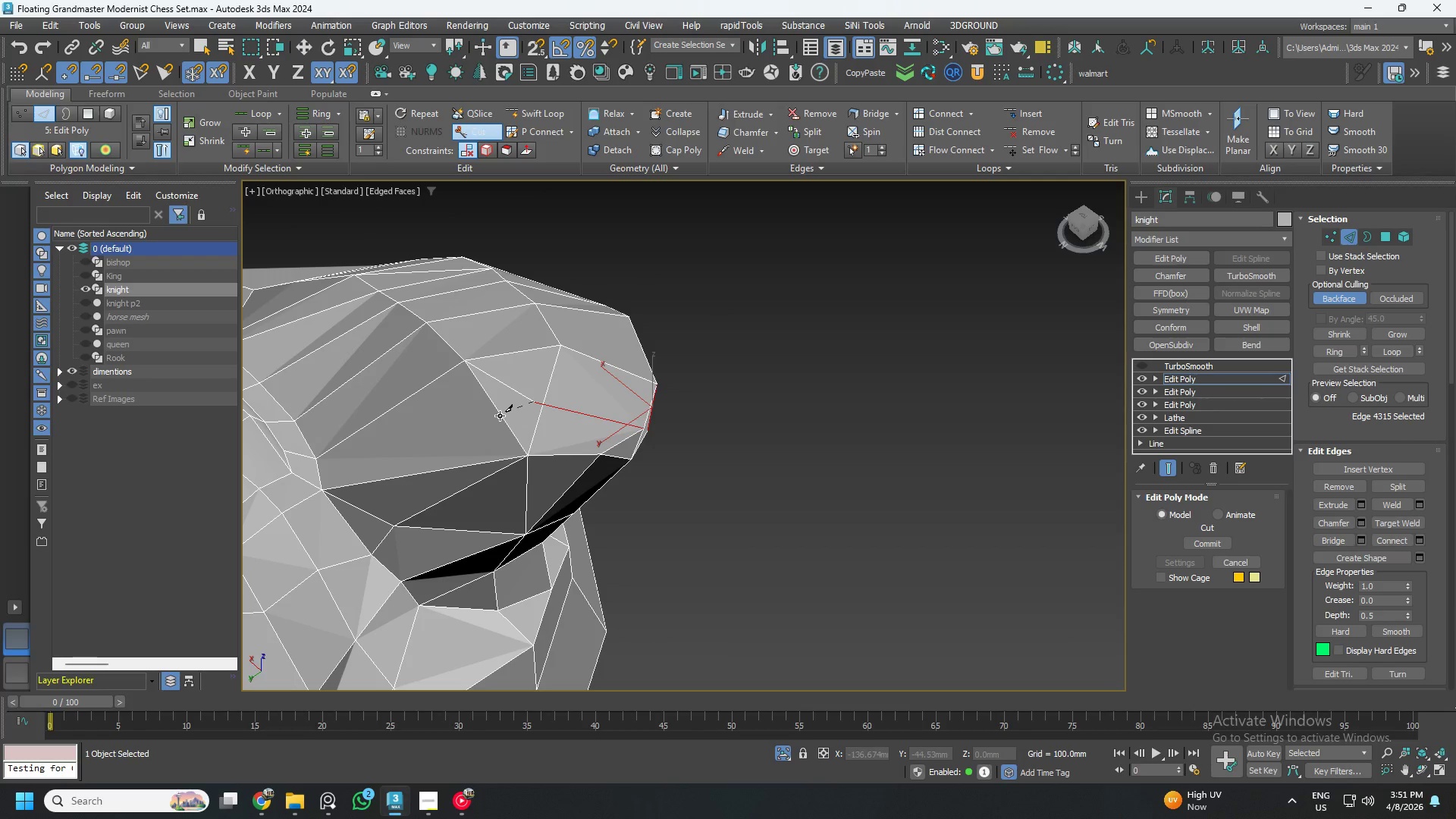 
key(Control+Z)
 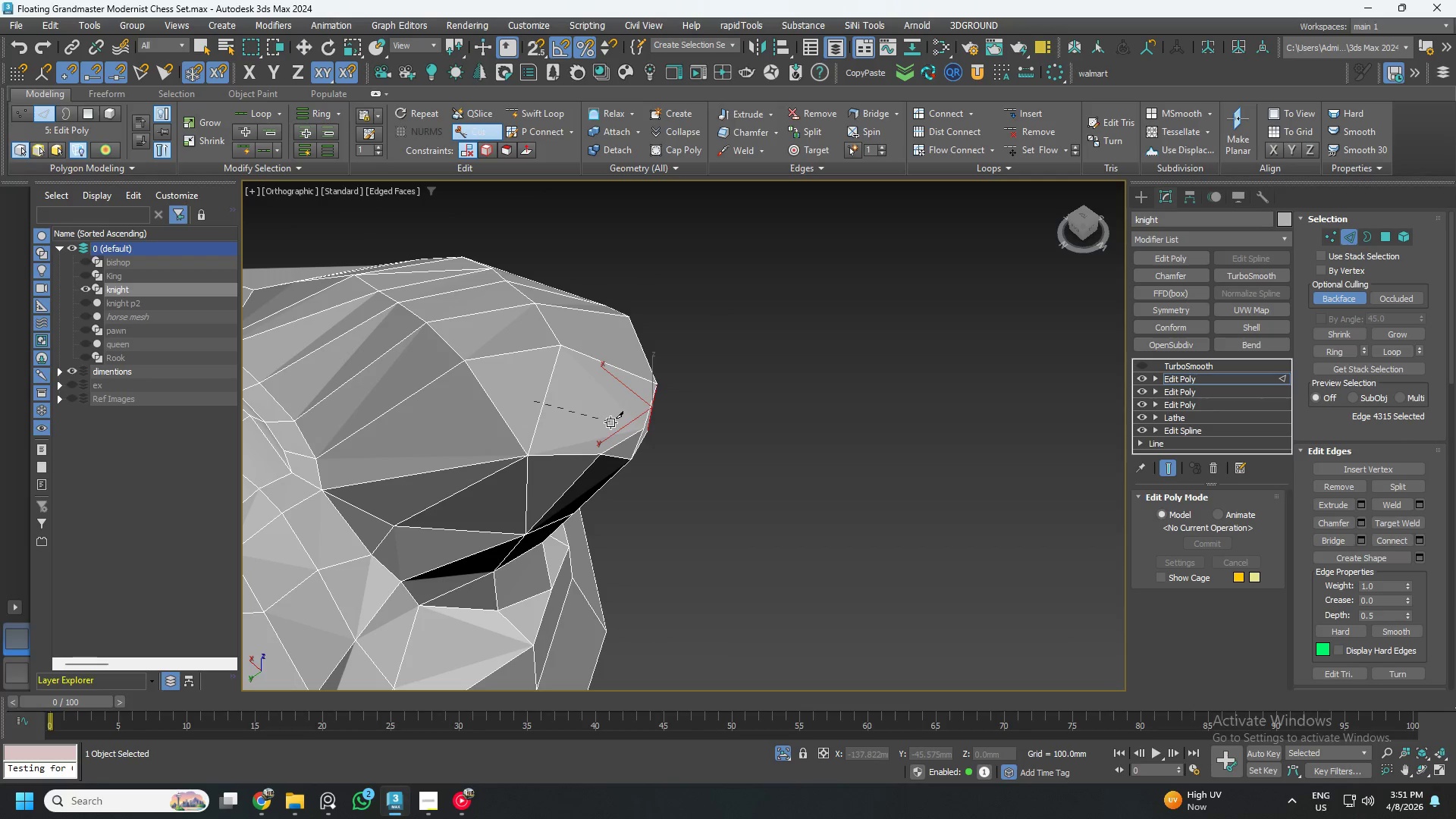 
right_click([622, 423])
 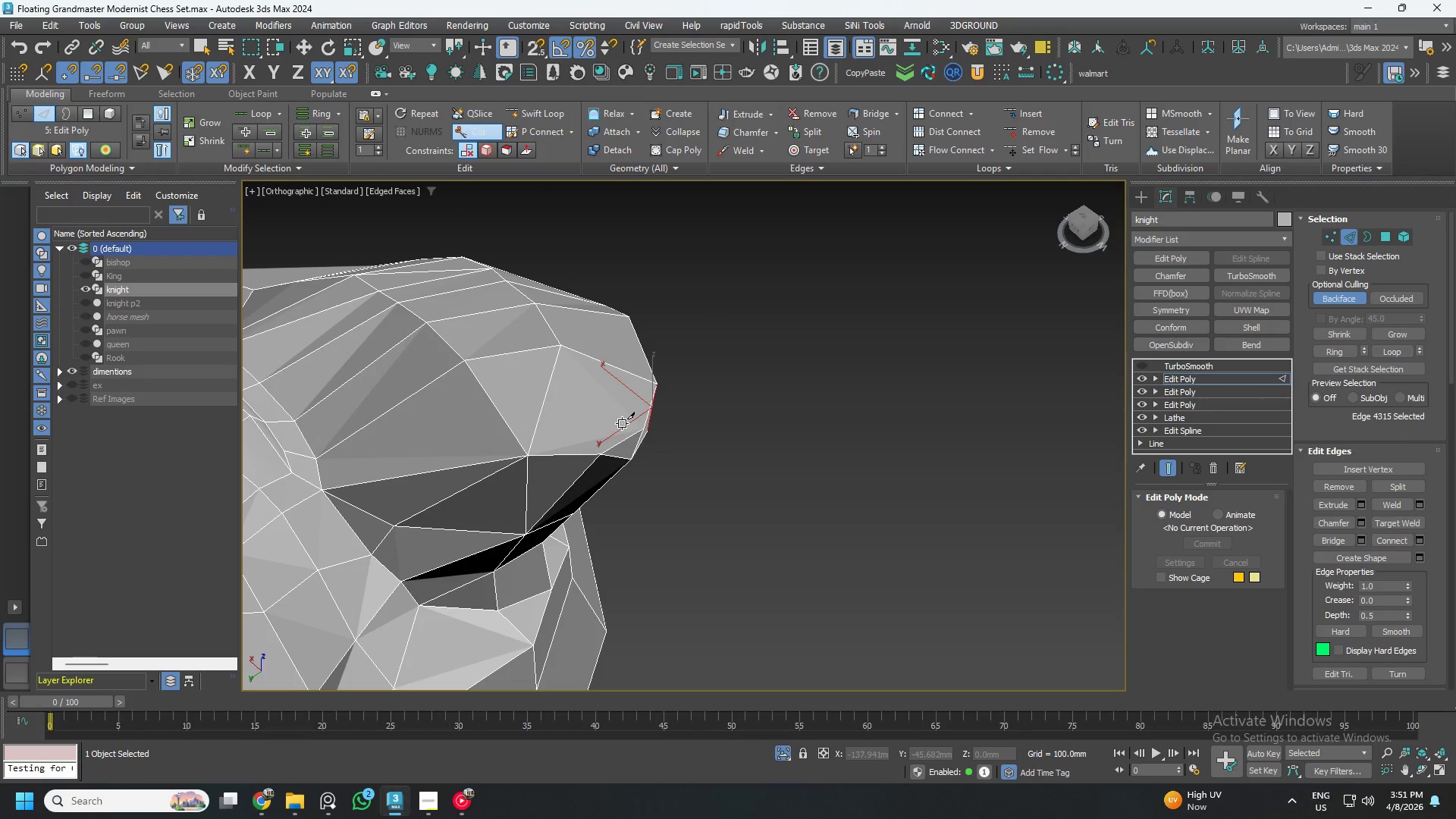 
key(1)
 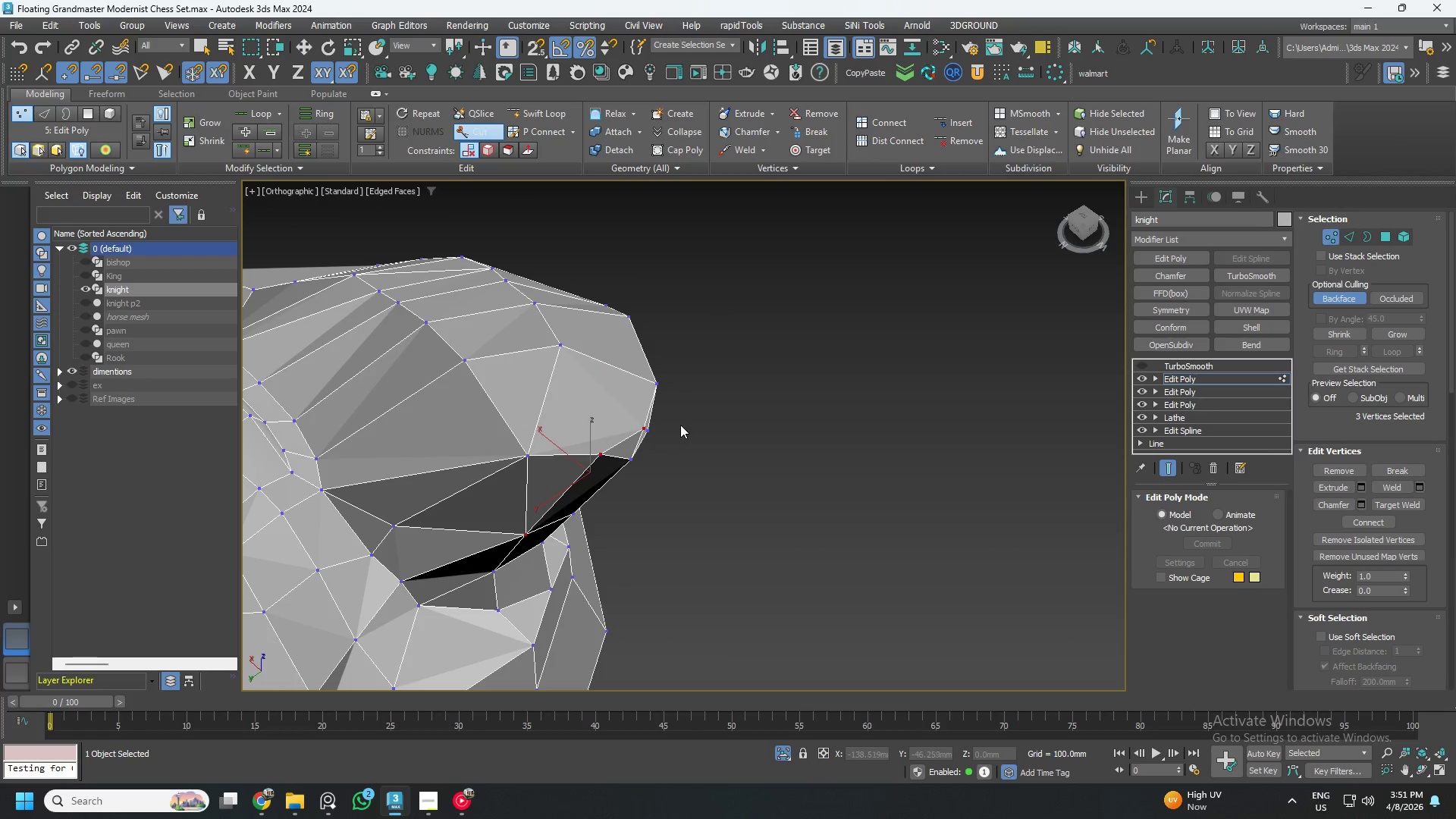 
hold_key(key=AltLeft, duration=0.47)
 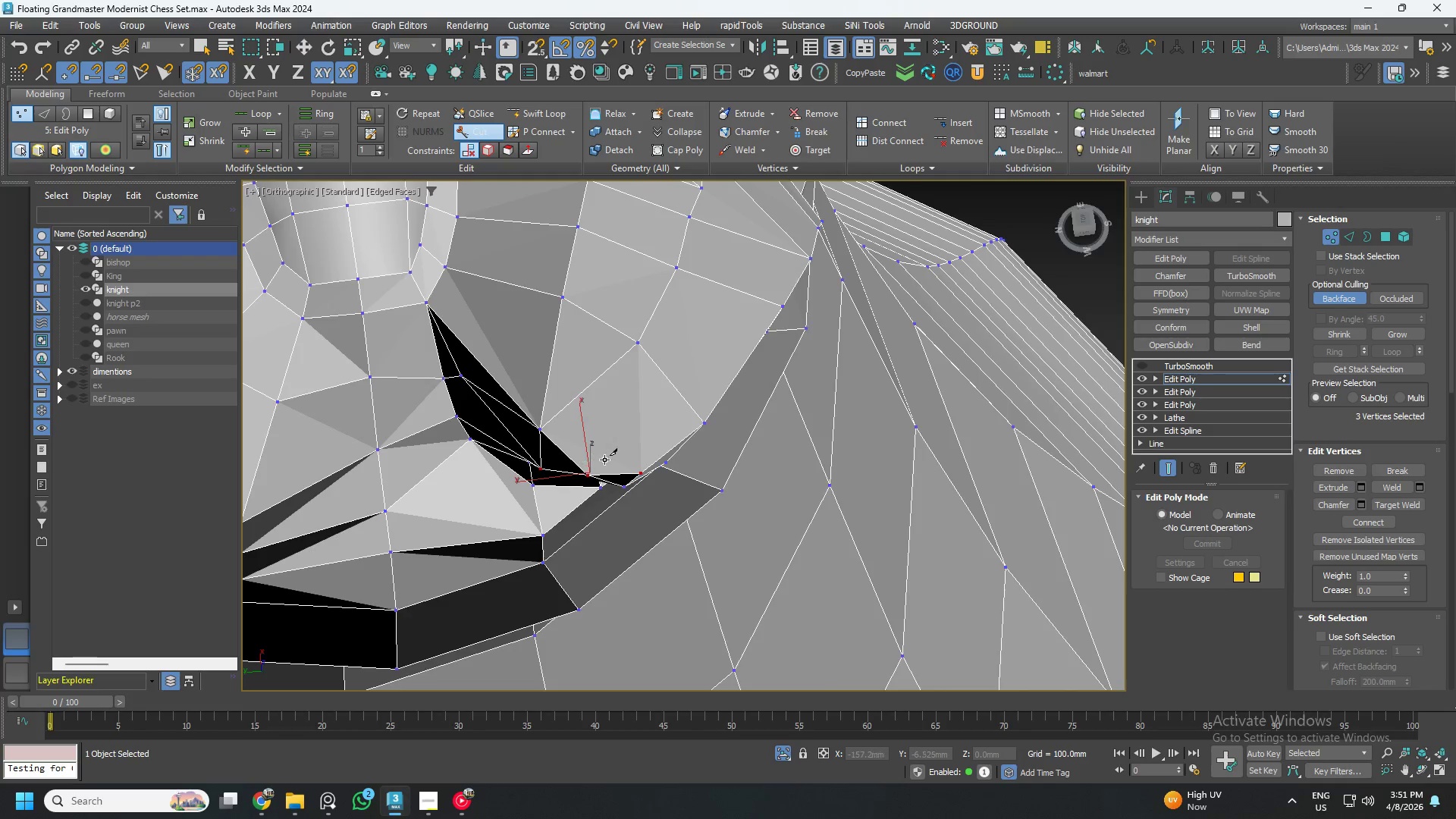 
scroll: coordinate [617, 456], scroll_direction: up, amount: 2.0
 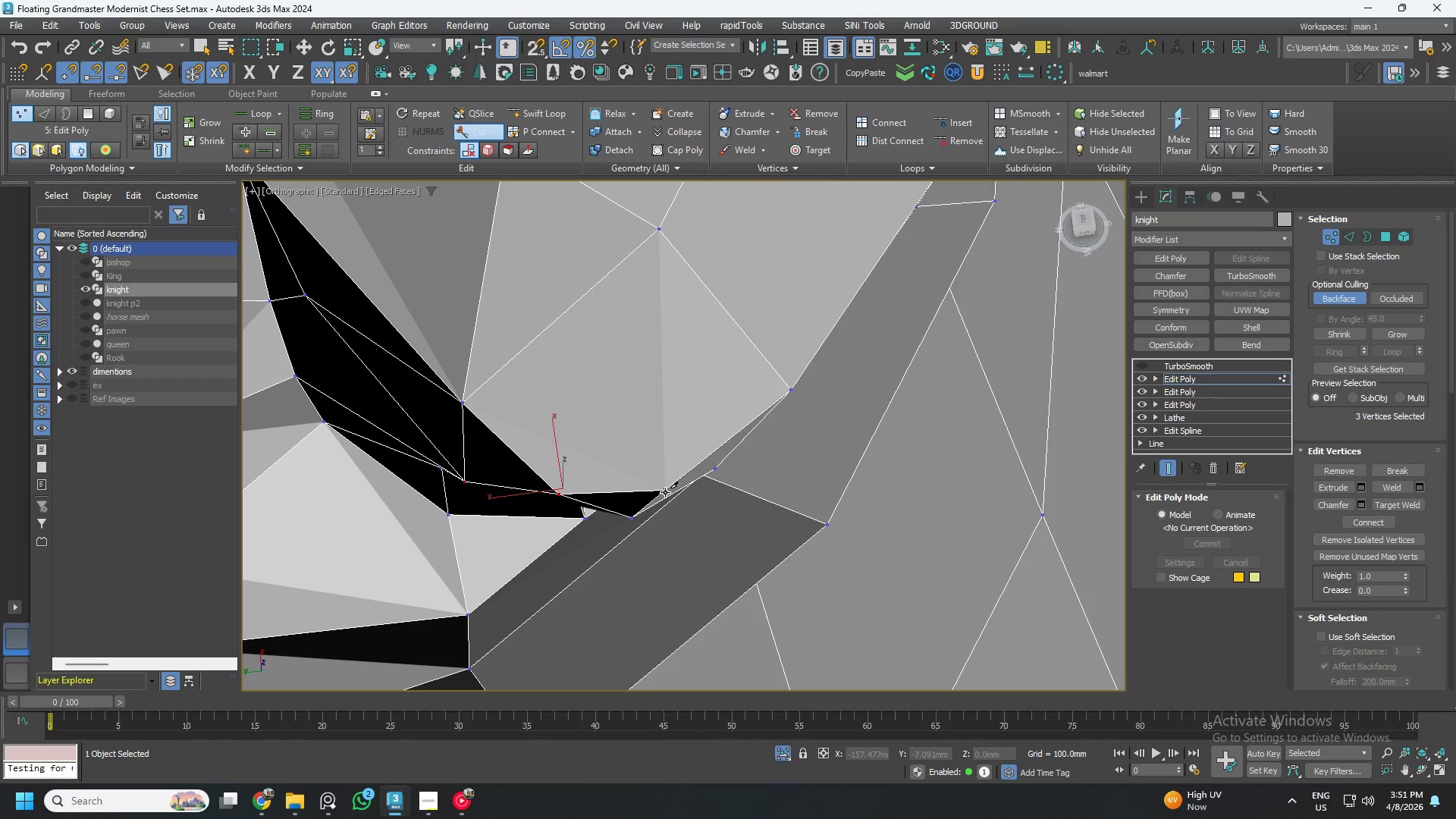 
left_click([664, 491])
 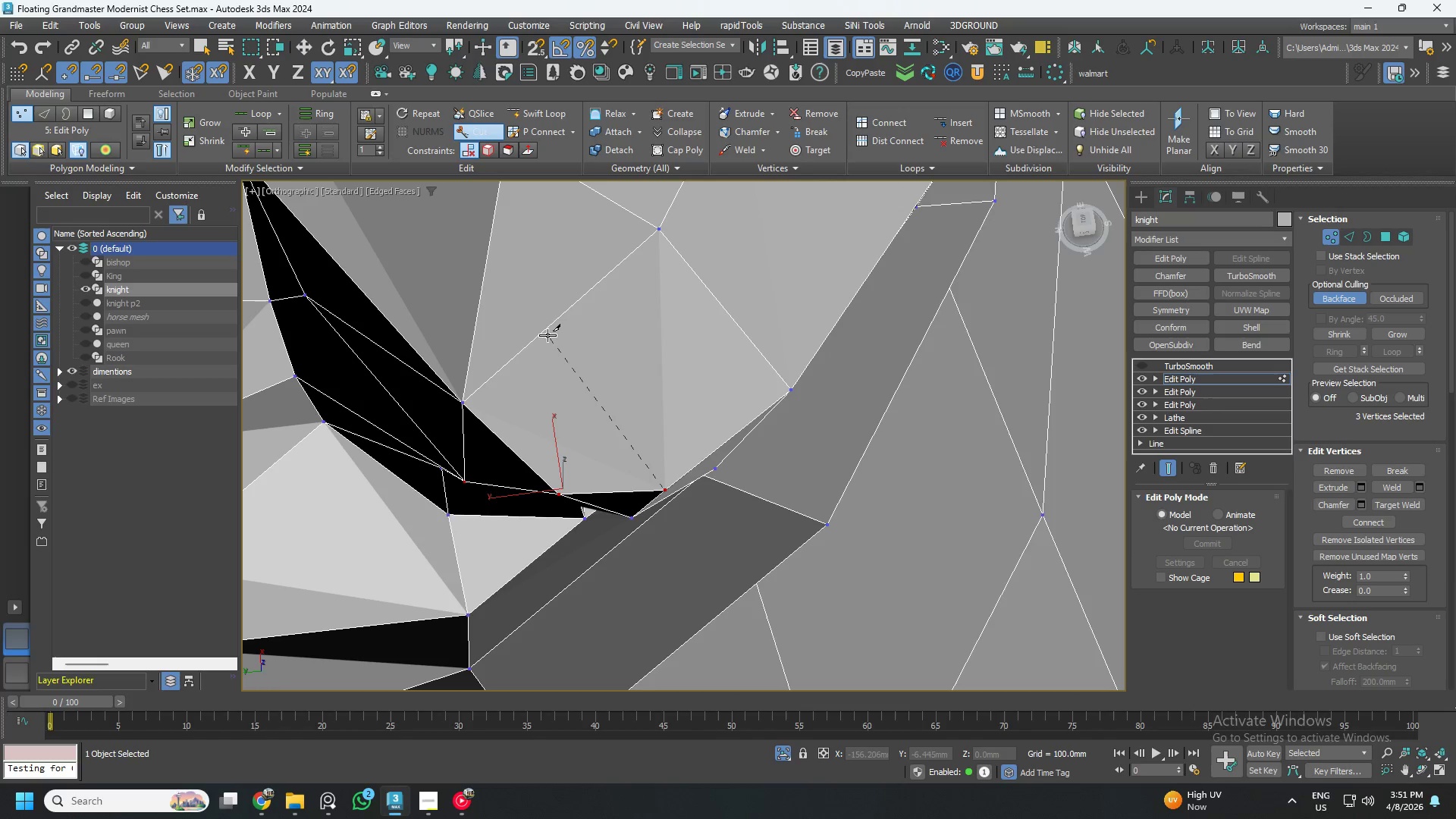 
left_click([543, 333])
 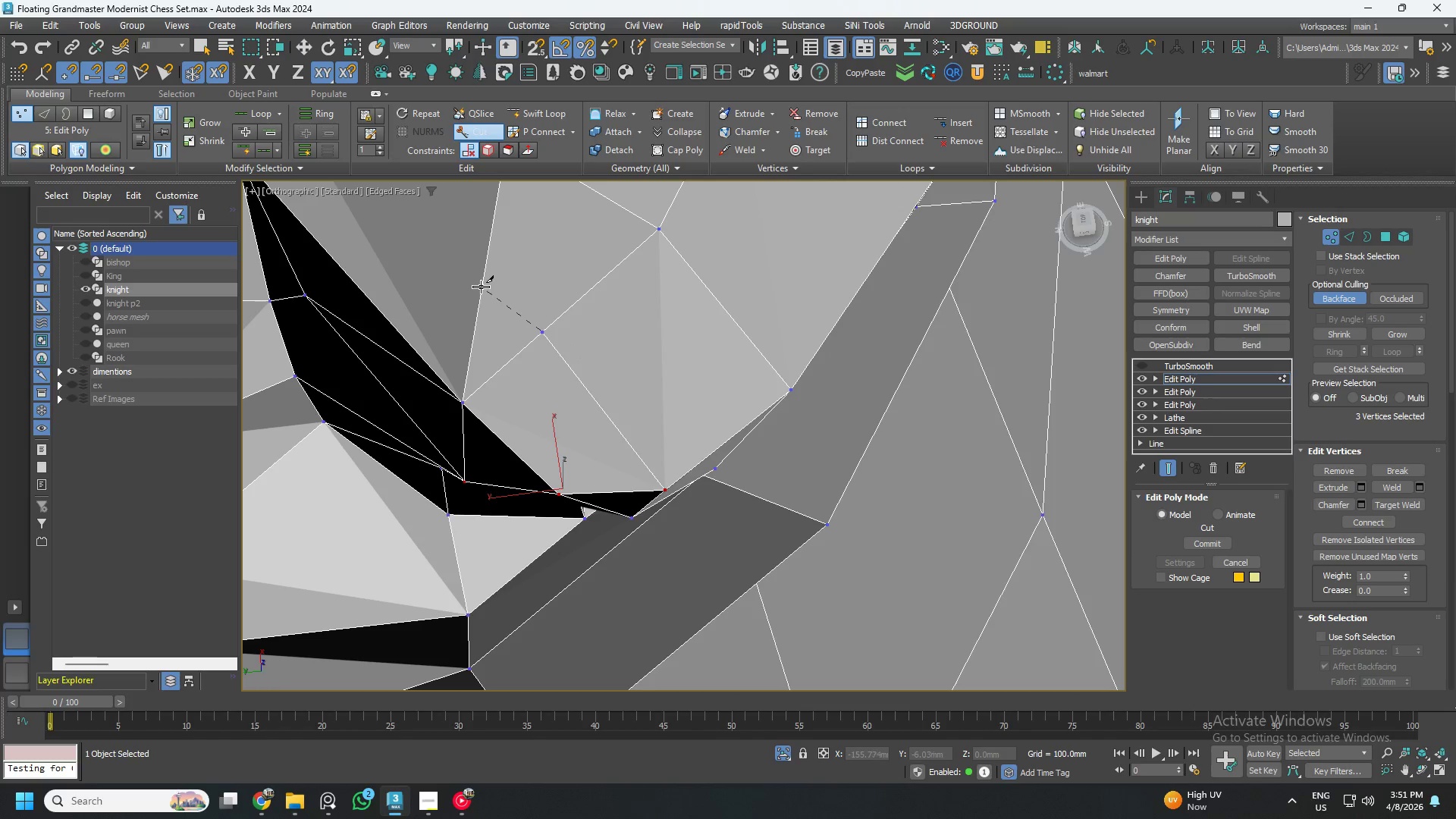 
left_click([482, 285])
 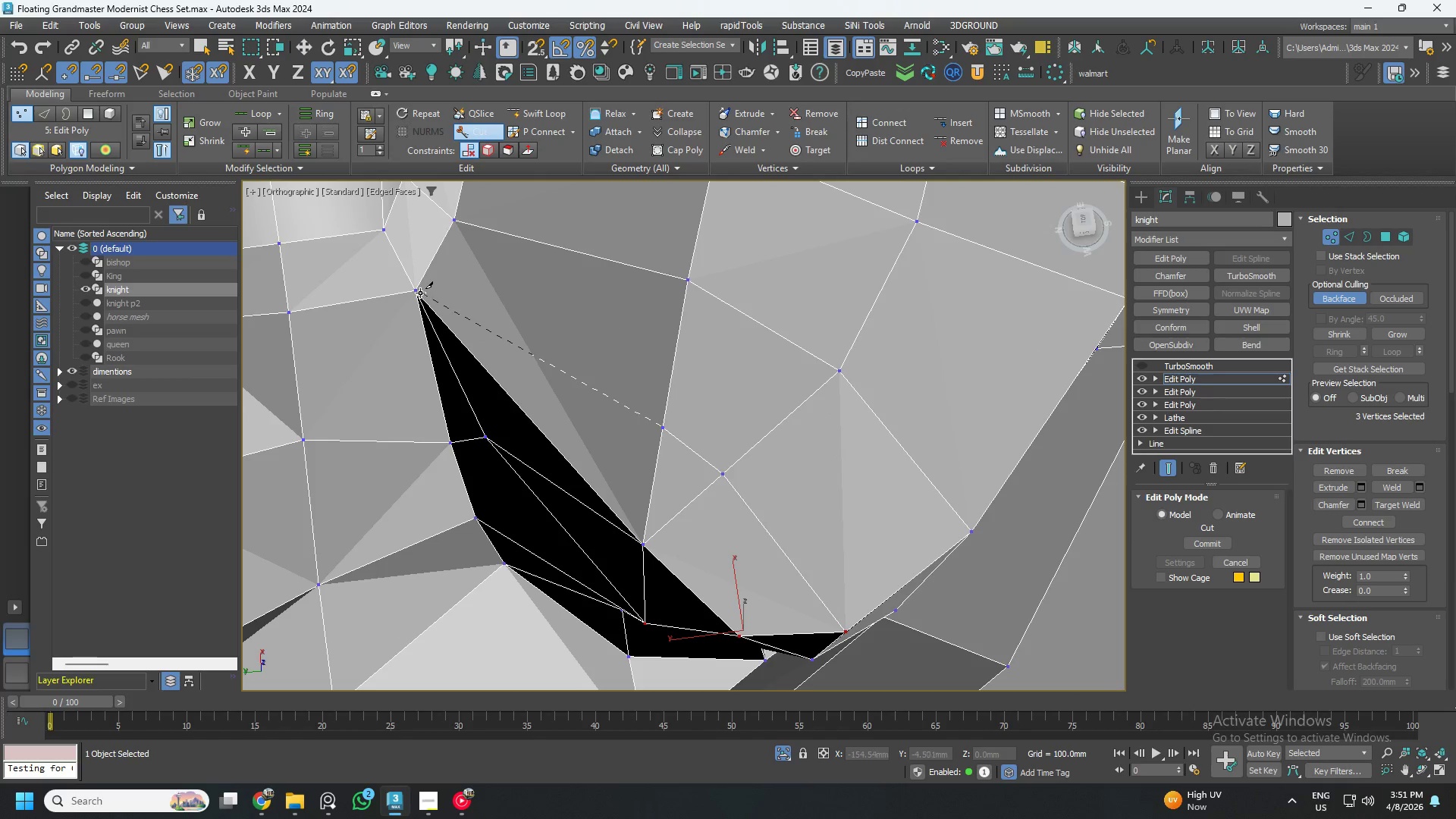 
left_click([416, 290])
 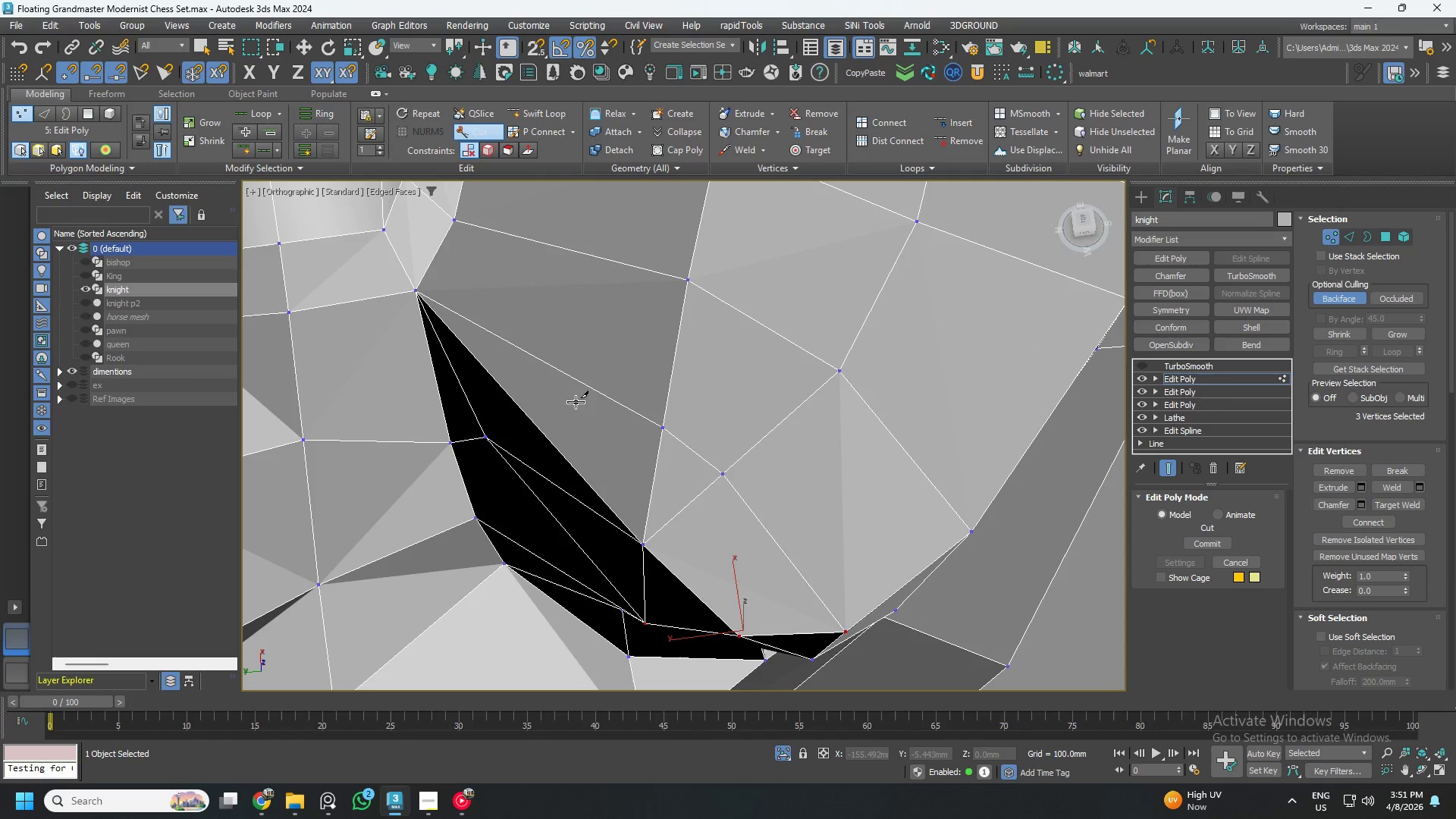 
scroll: coordinate [596, 406], scroll_direction: down, amount: 1.0
 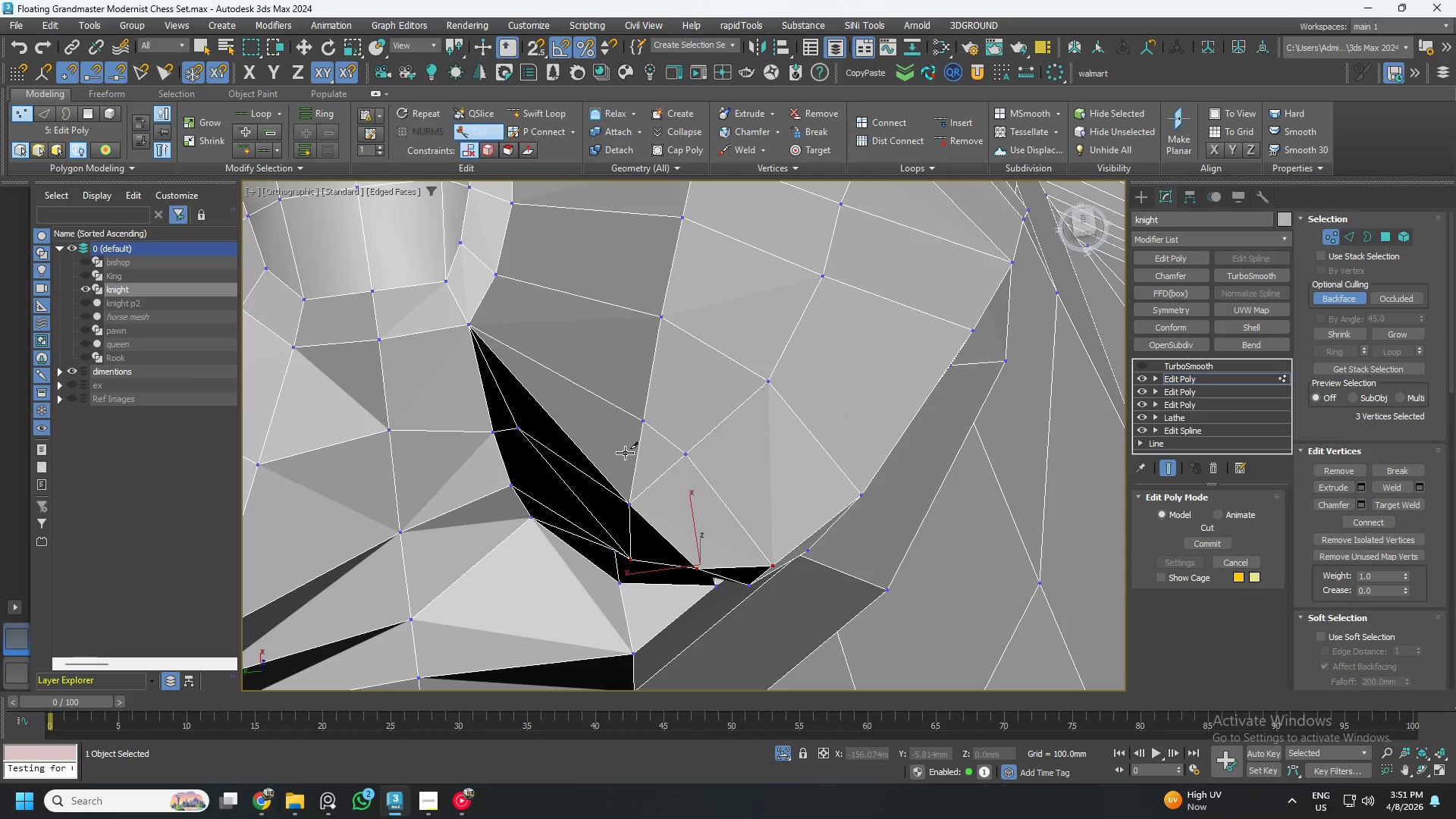 
right_click([625, 453])
 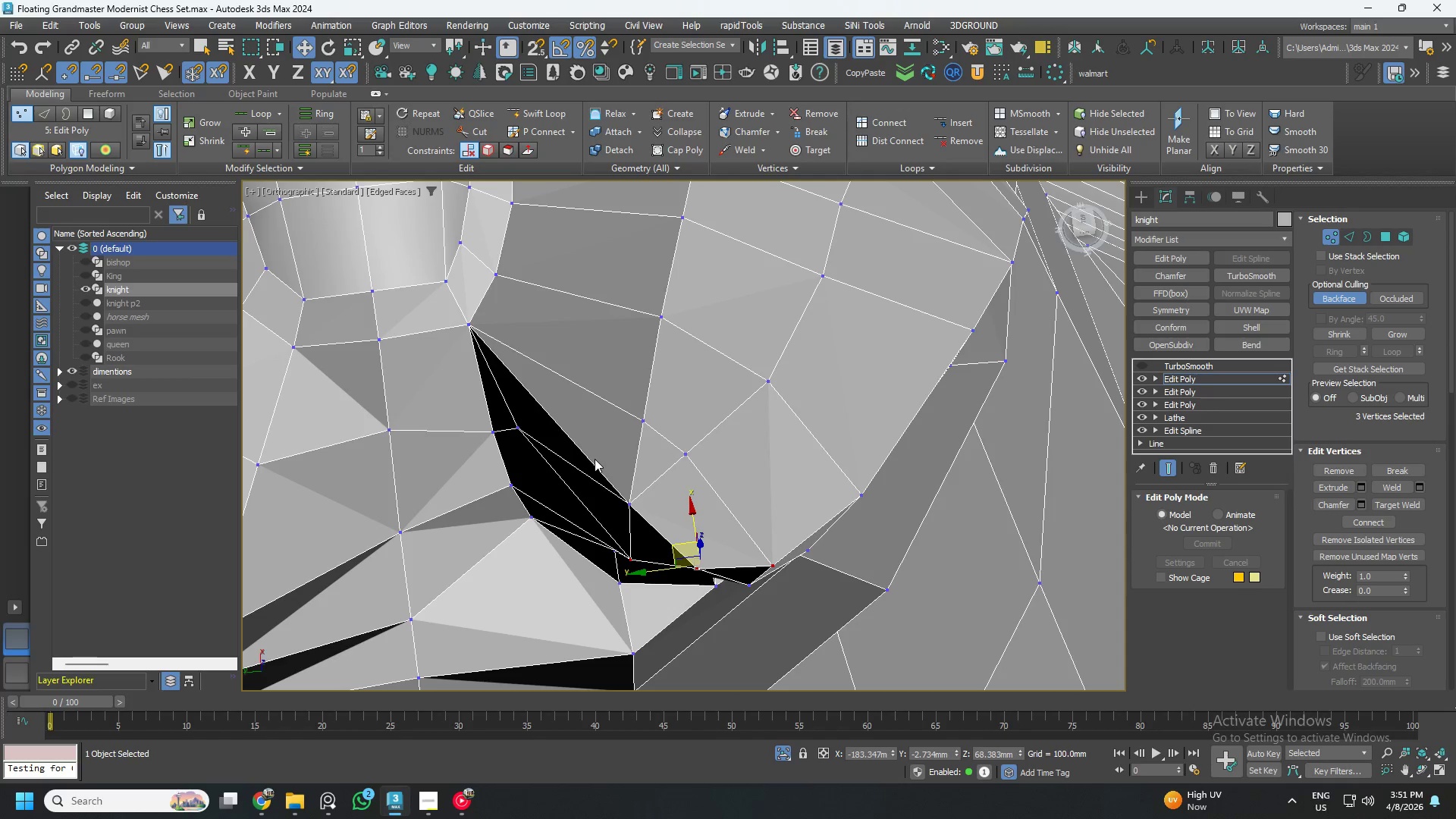 
key(2)
 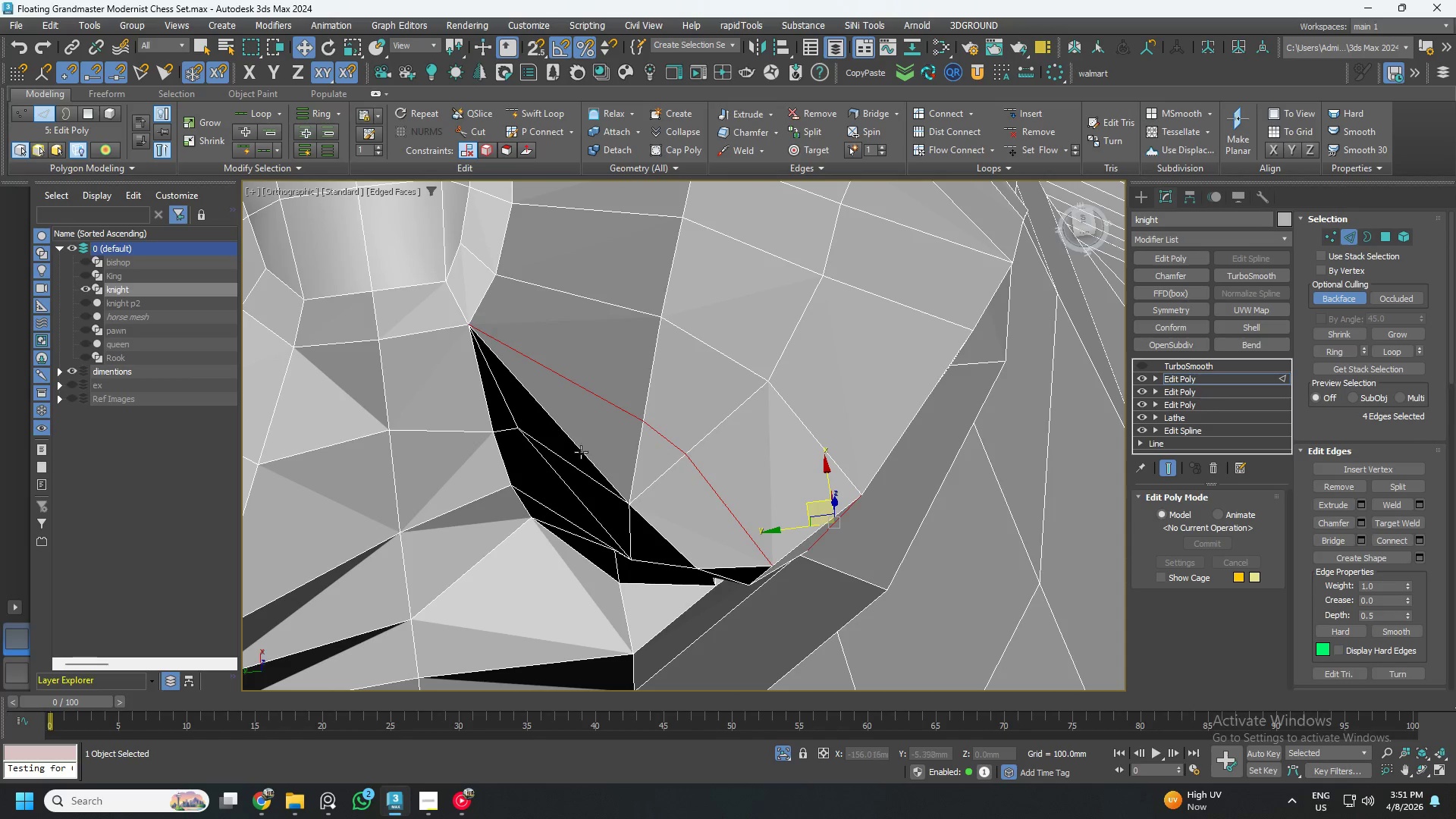 
left_click([579, 450])
 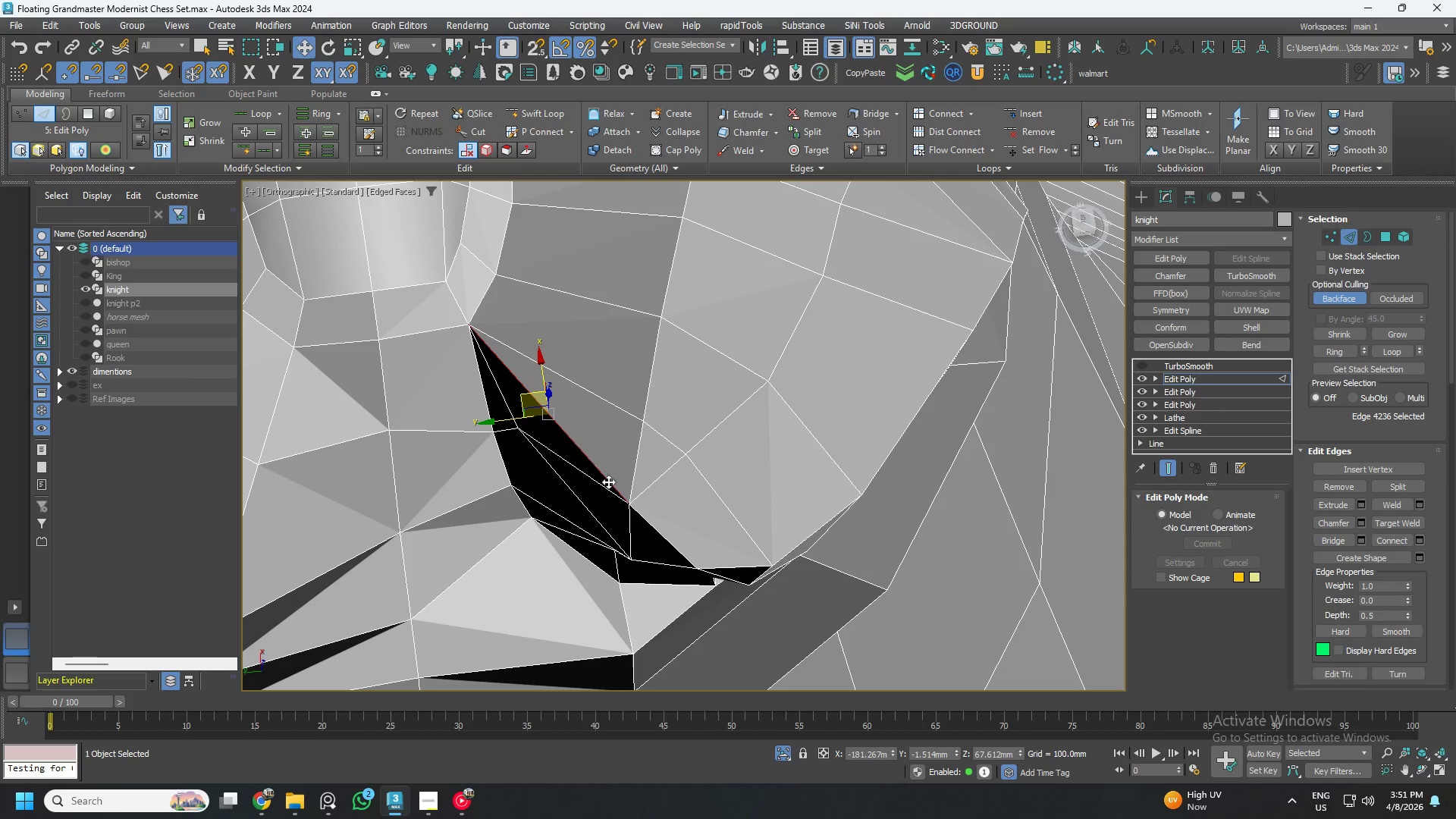 
hold_key(key=AltLeft, duration=0.98)
 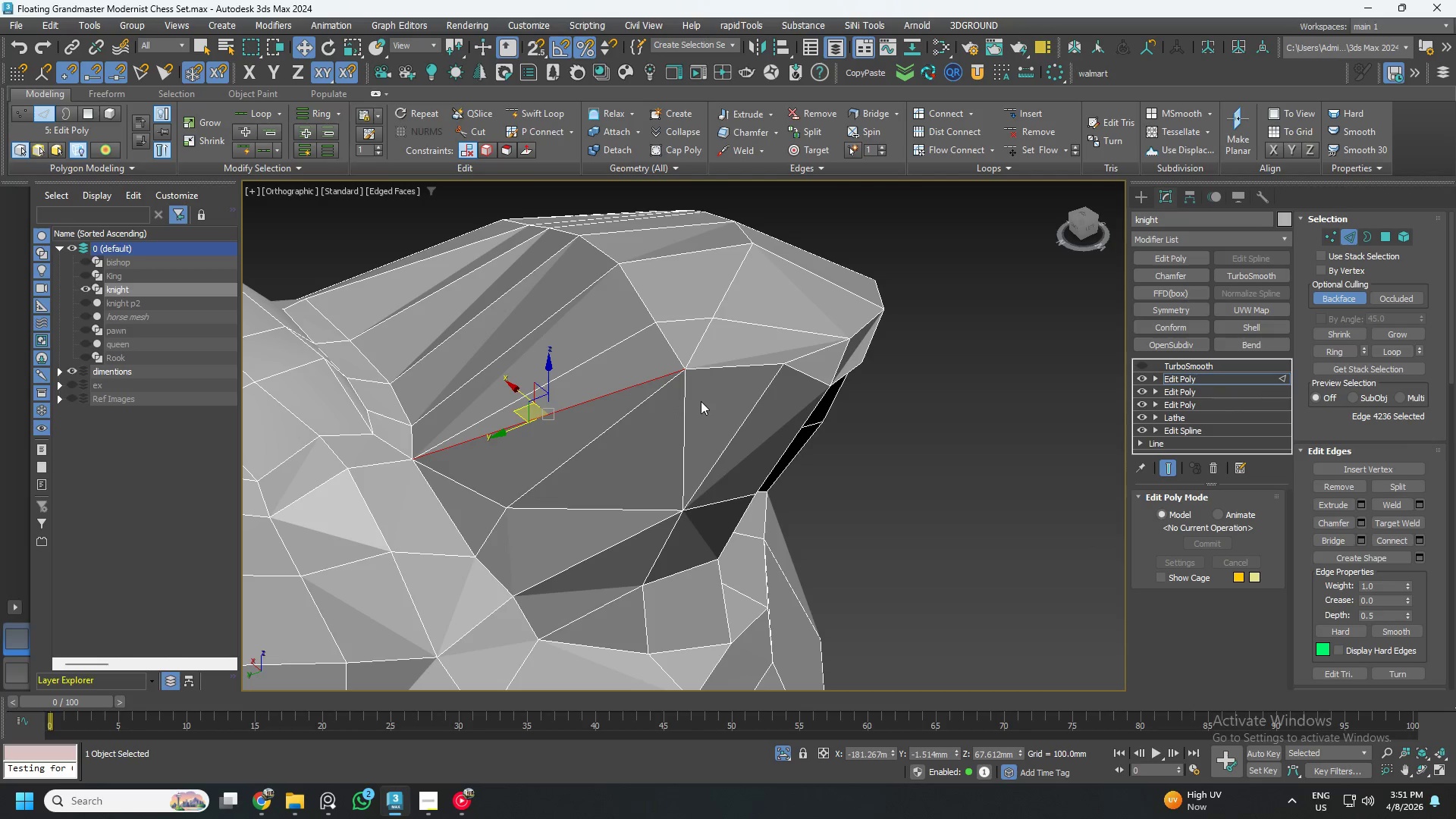 
hold_key(key=AltLeft, duration=0.53)
 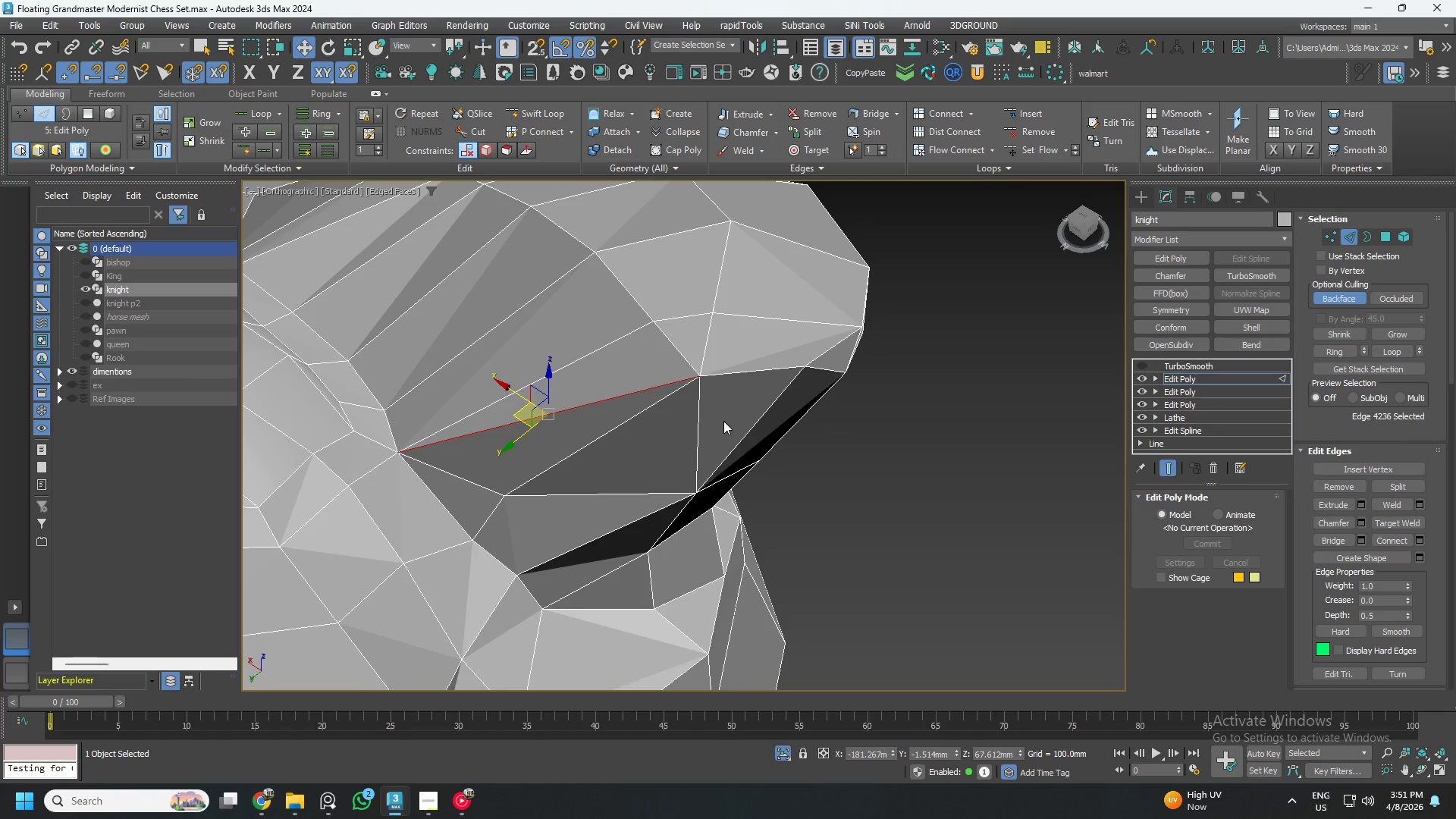 
key(Control+Backspace)
 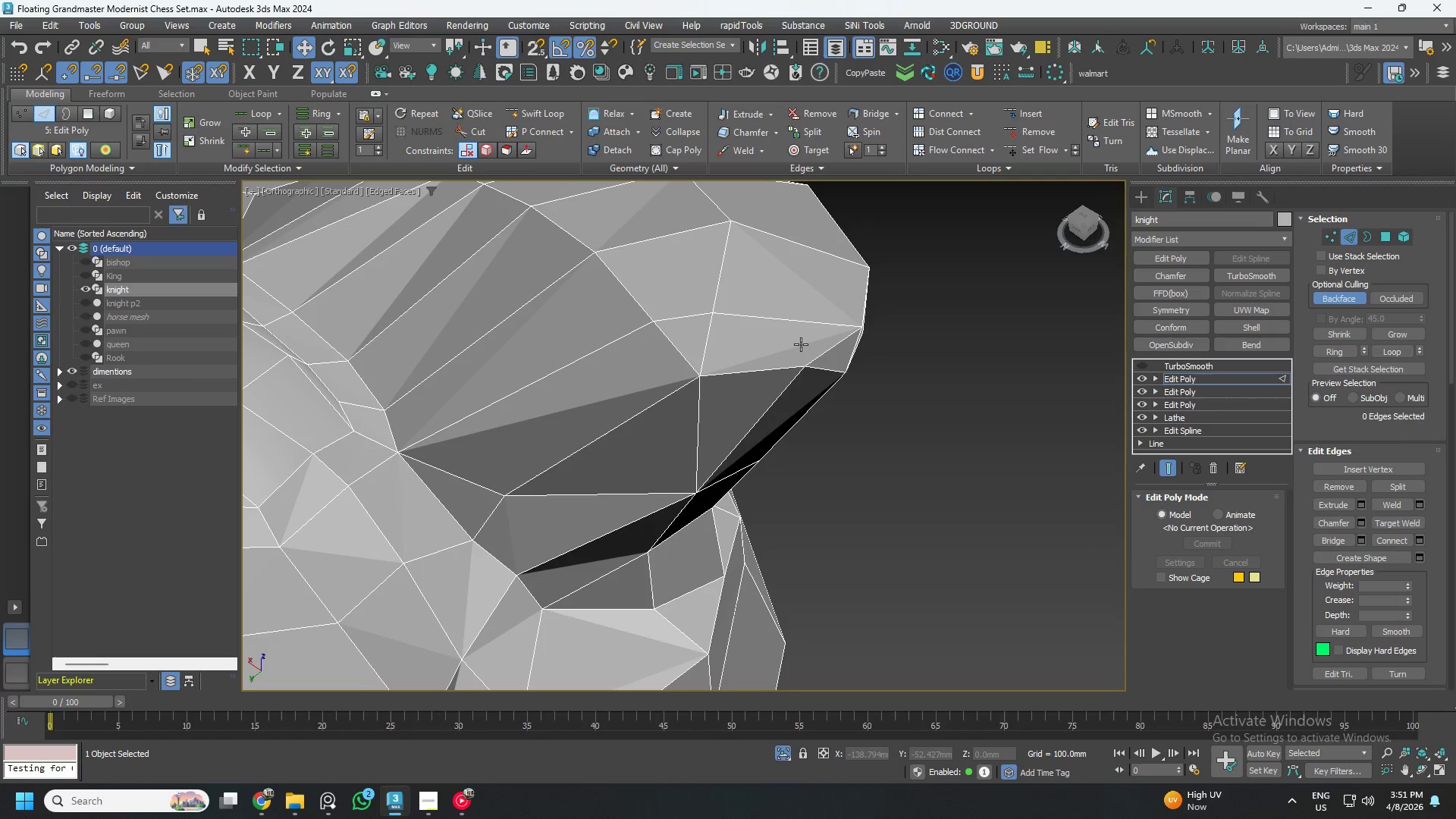 
left_click([824, 354])
 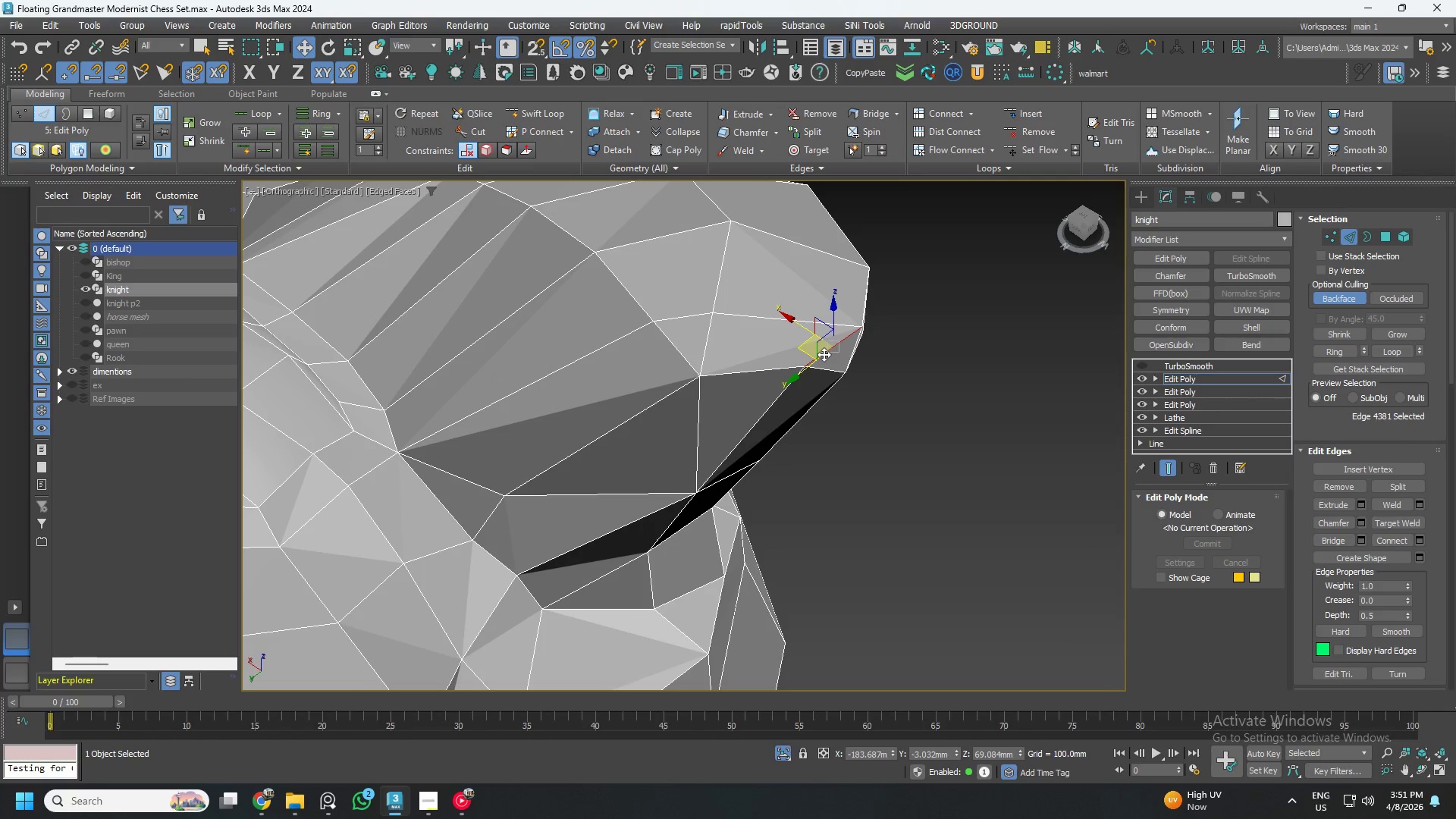 
hold_key(key=AltLeft, duration=0.47)
 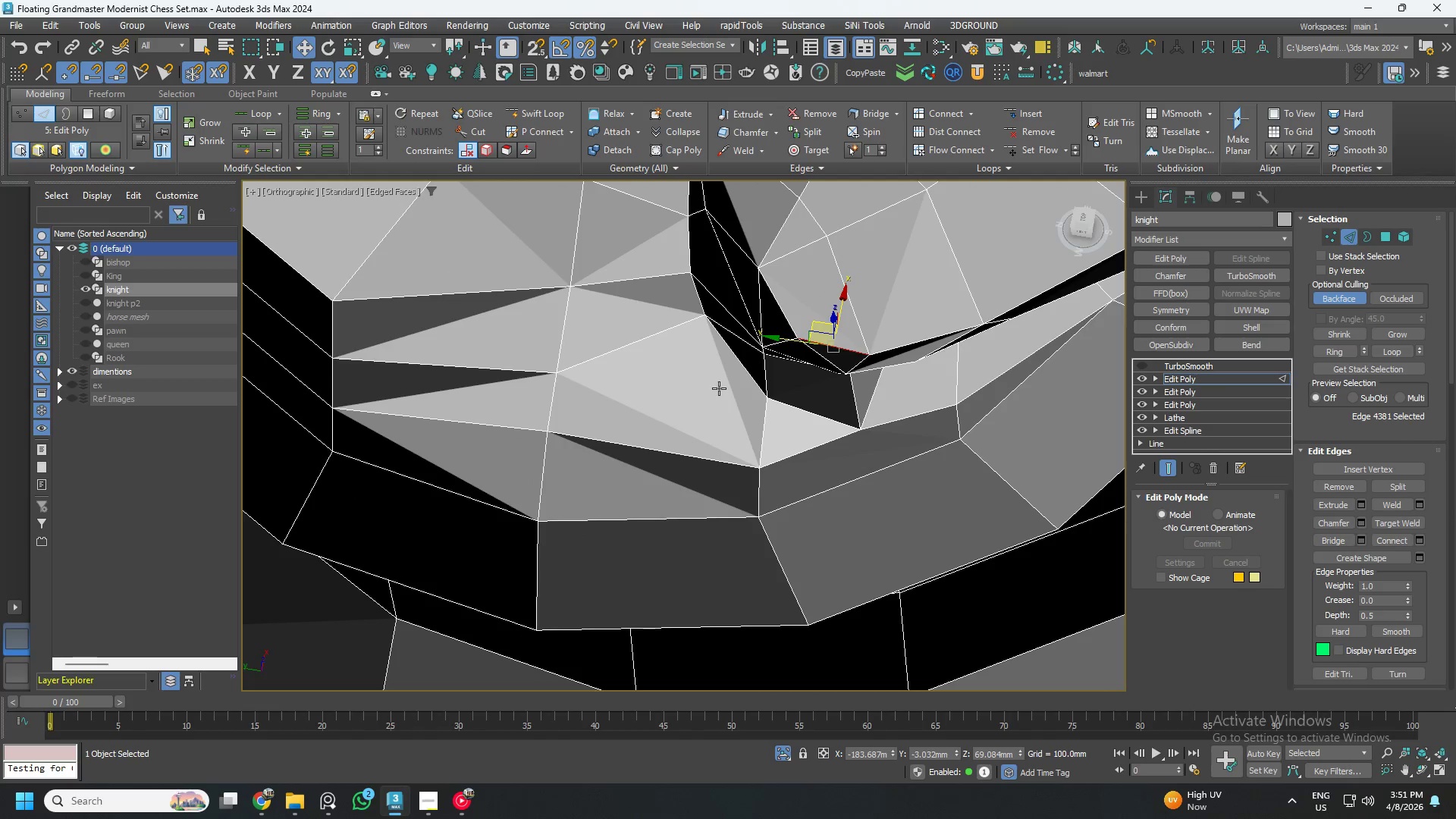 
key(Control+Backspace)
 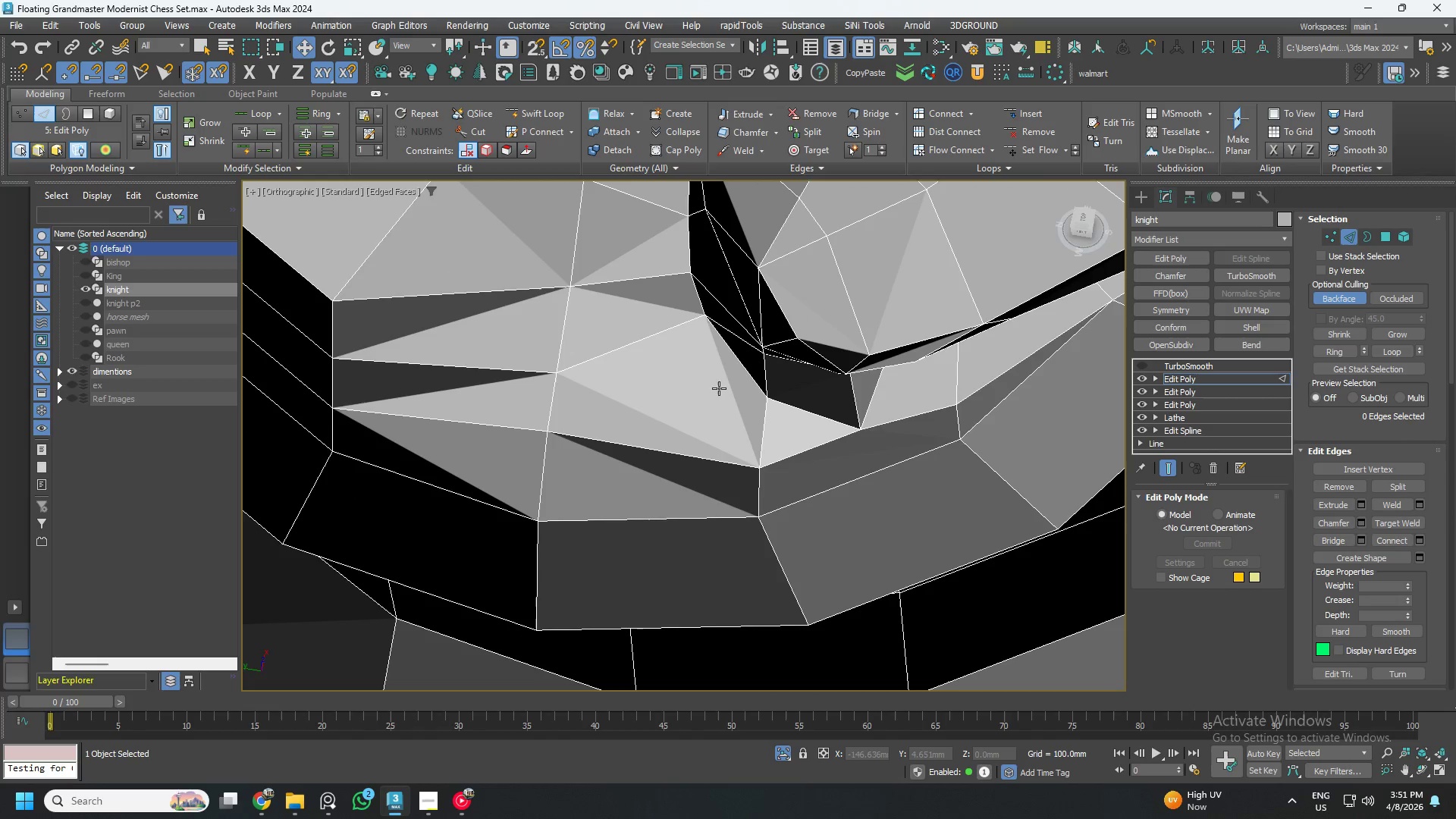 
hold_key(key=AltLeft, duration=0.55)
 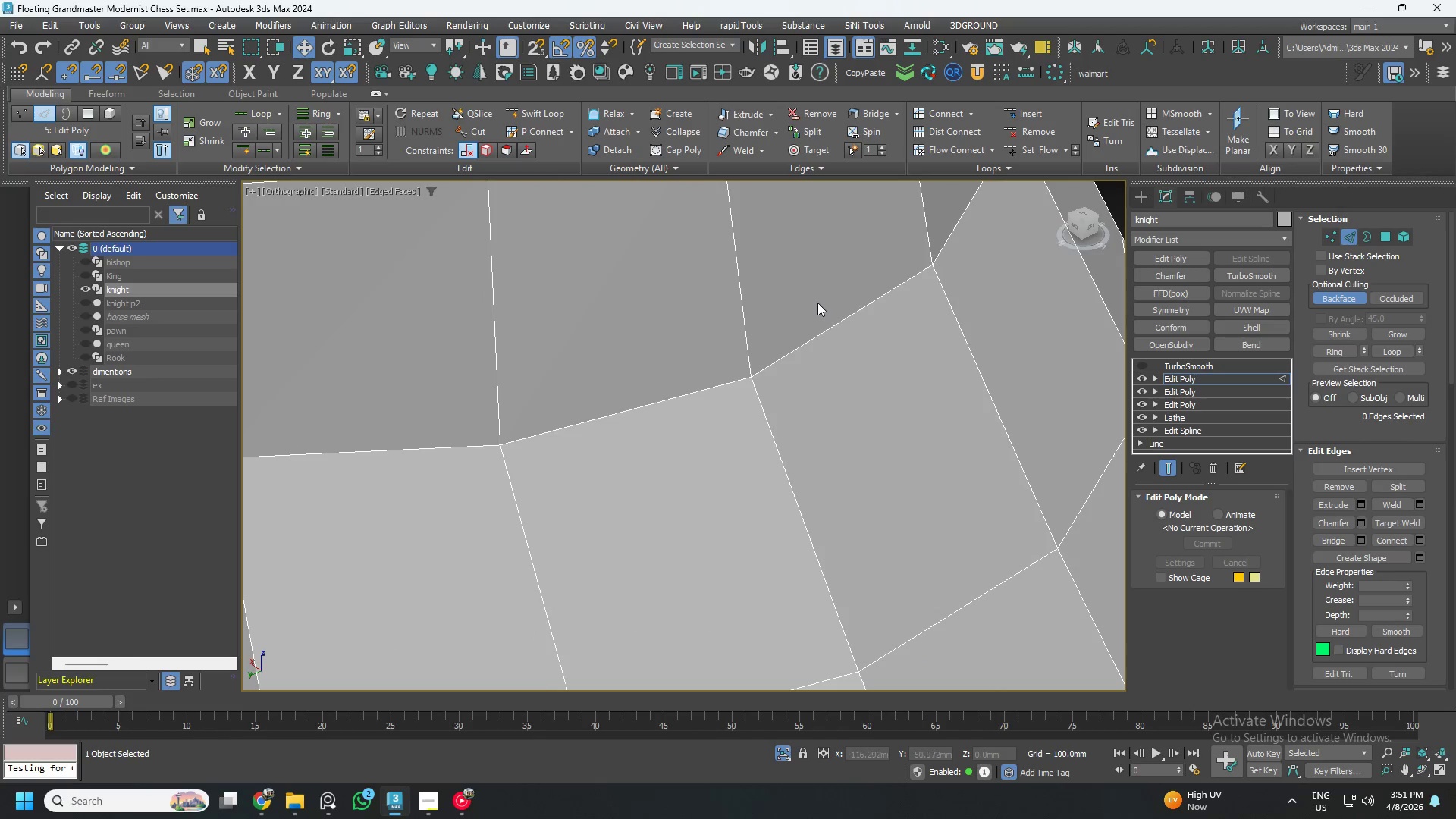 
scroll: coordinate [790, 315], scroll_direction: down, amount: 4.0
 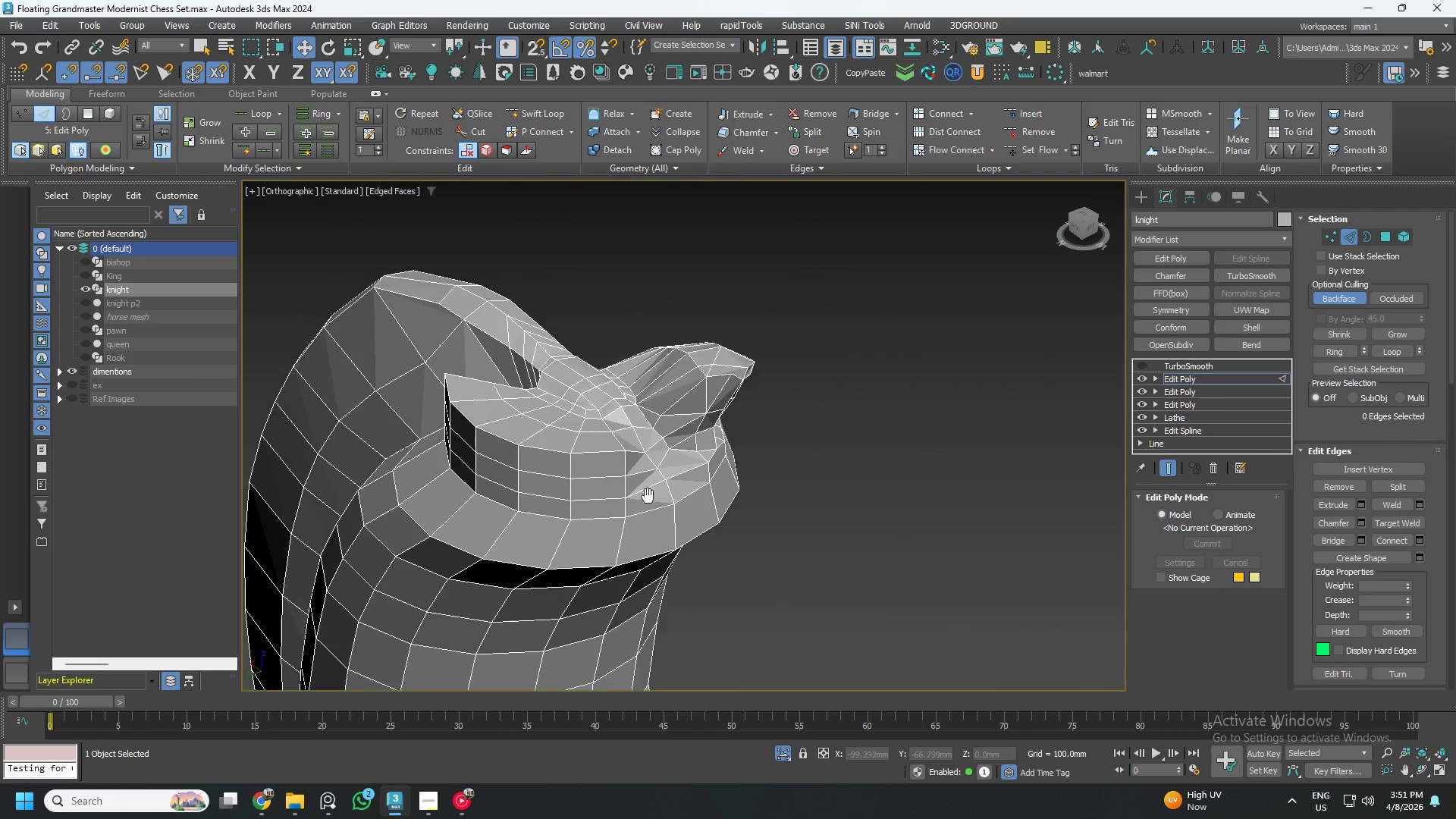 
scroll: coordinate [718, 384], scroll_direction: up, amount: 5.0
 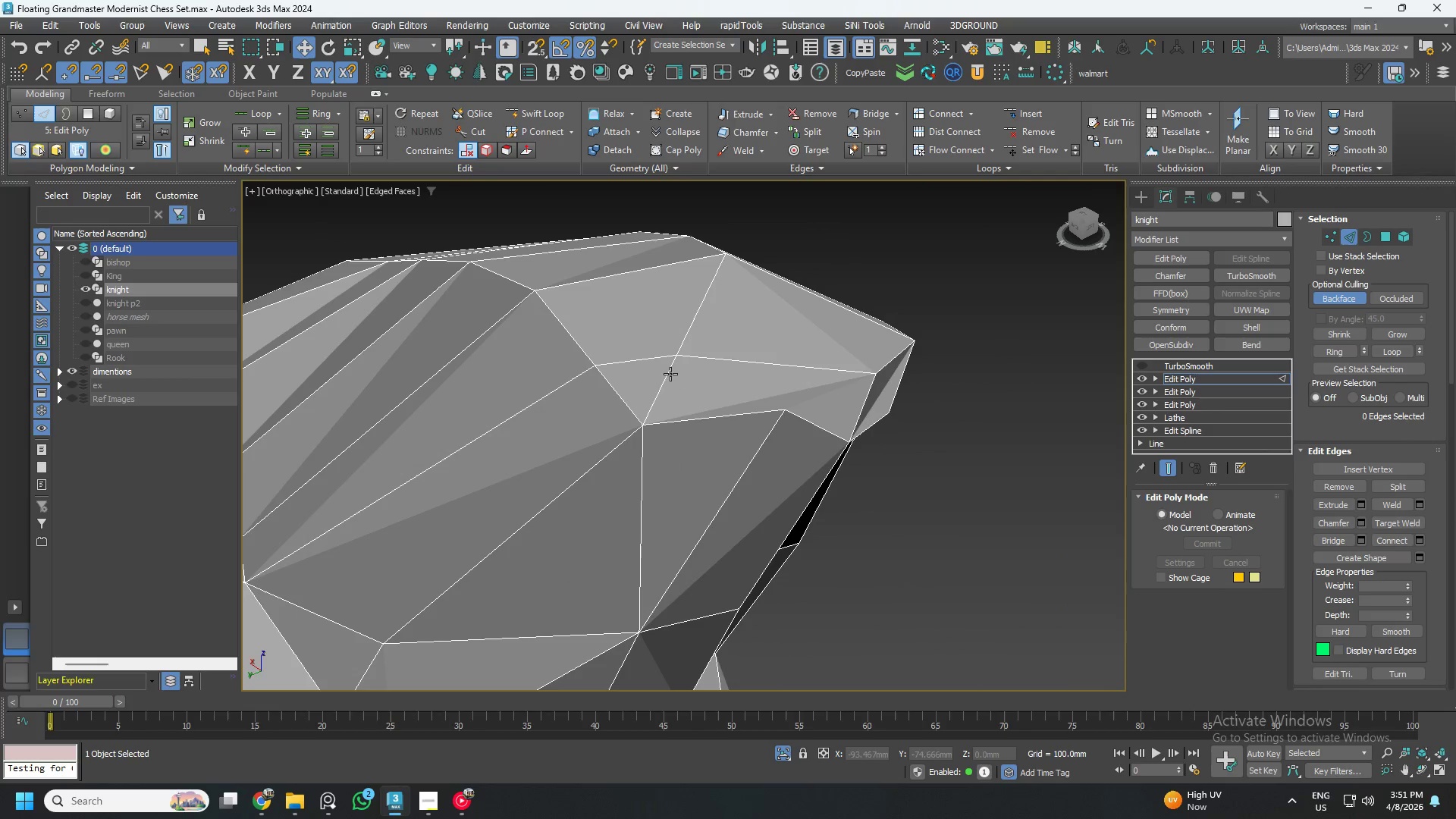 
left_click([668, 373])
 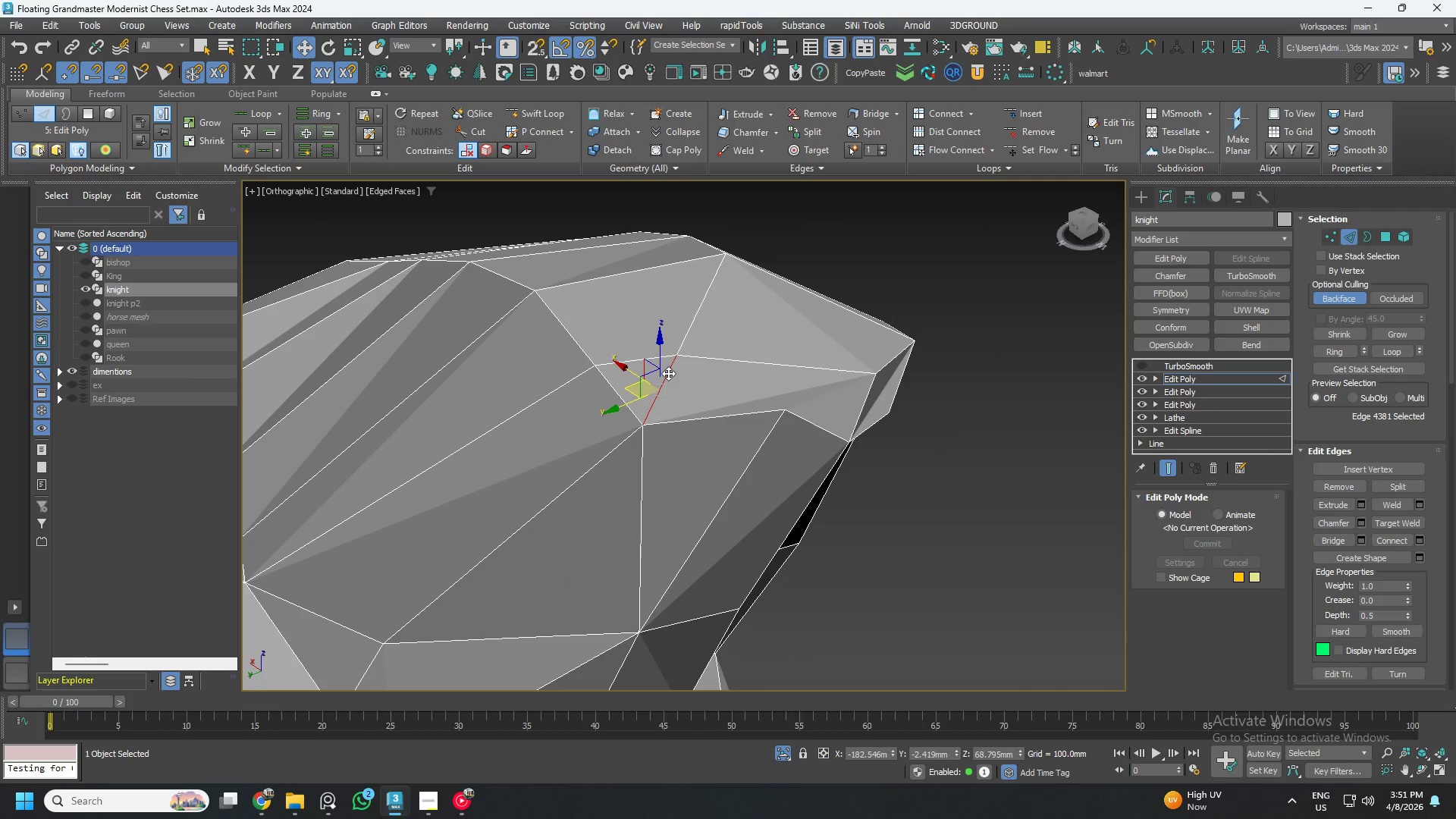 
key(Control+Backspace)
 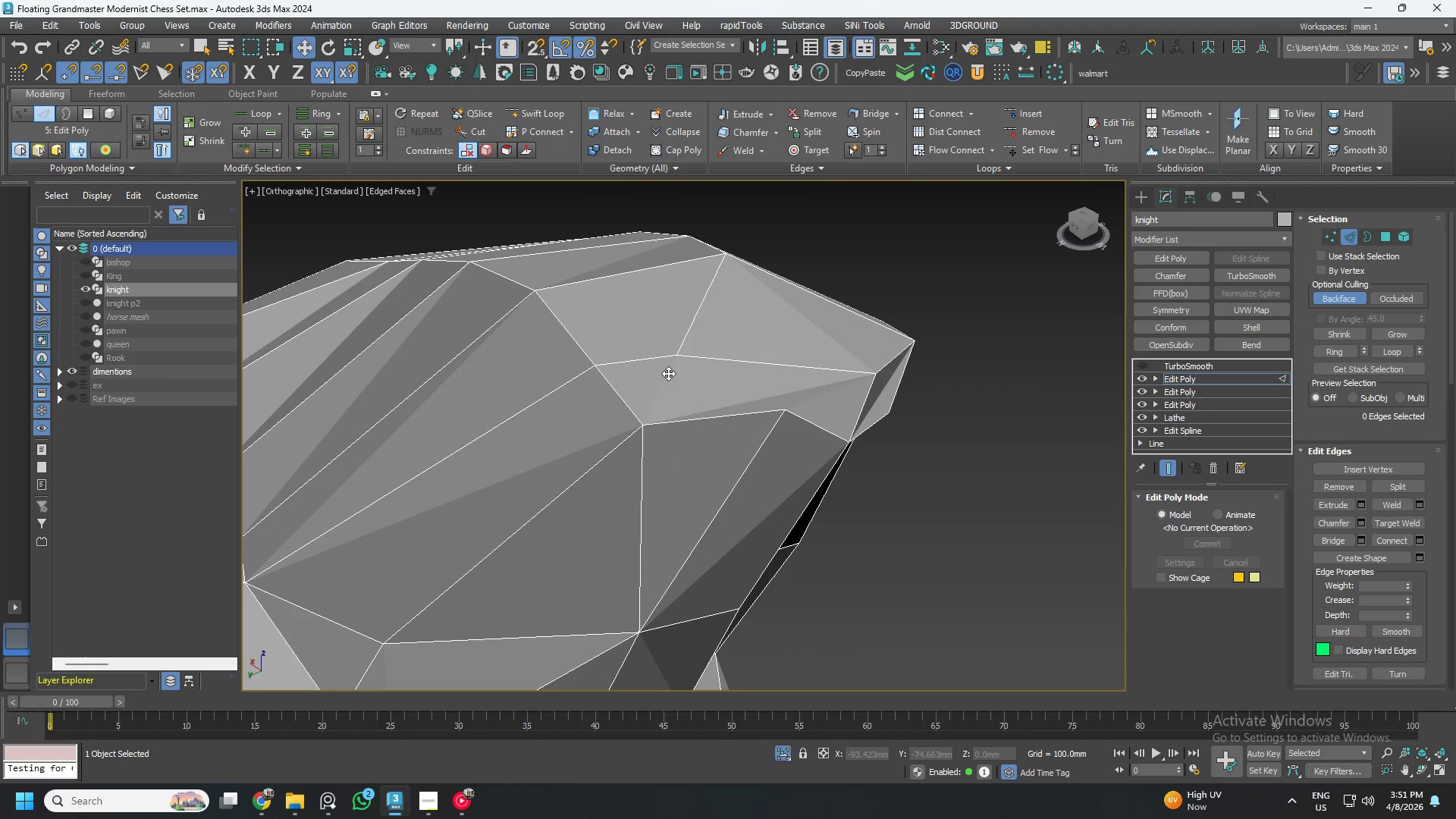 
key(1)
 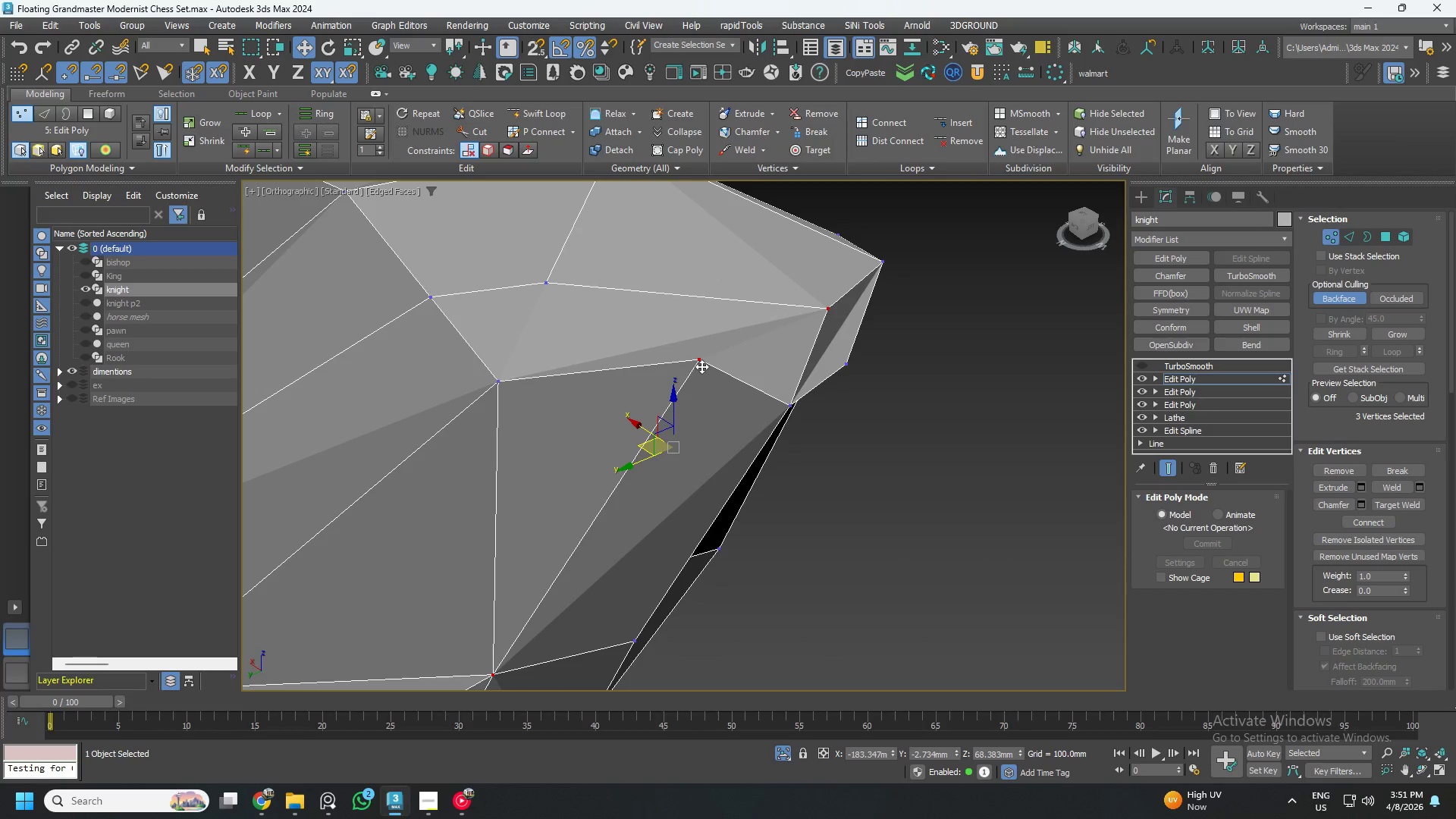 
scroll: coordinate [744, 406], scroll_direction: up, amount: 1.0
 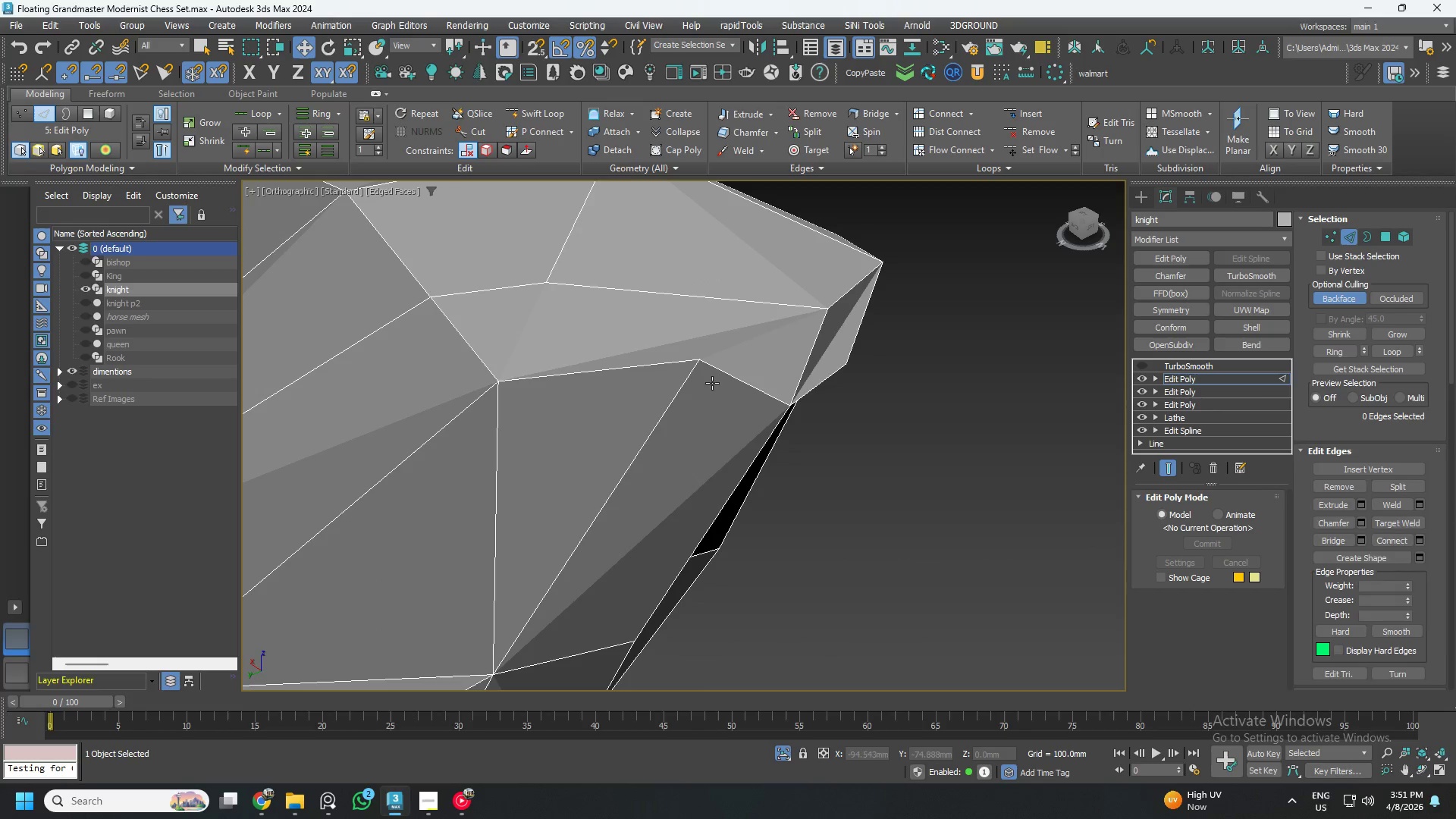 
left_click([701, 366])
 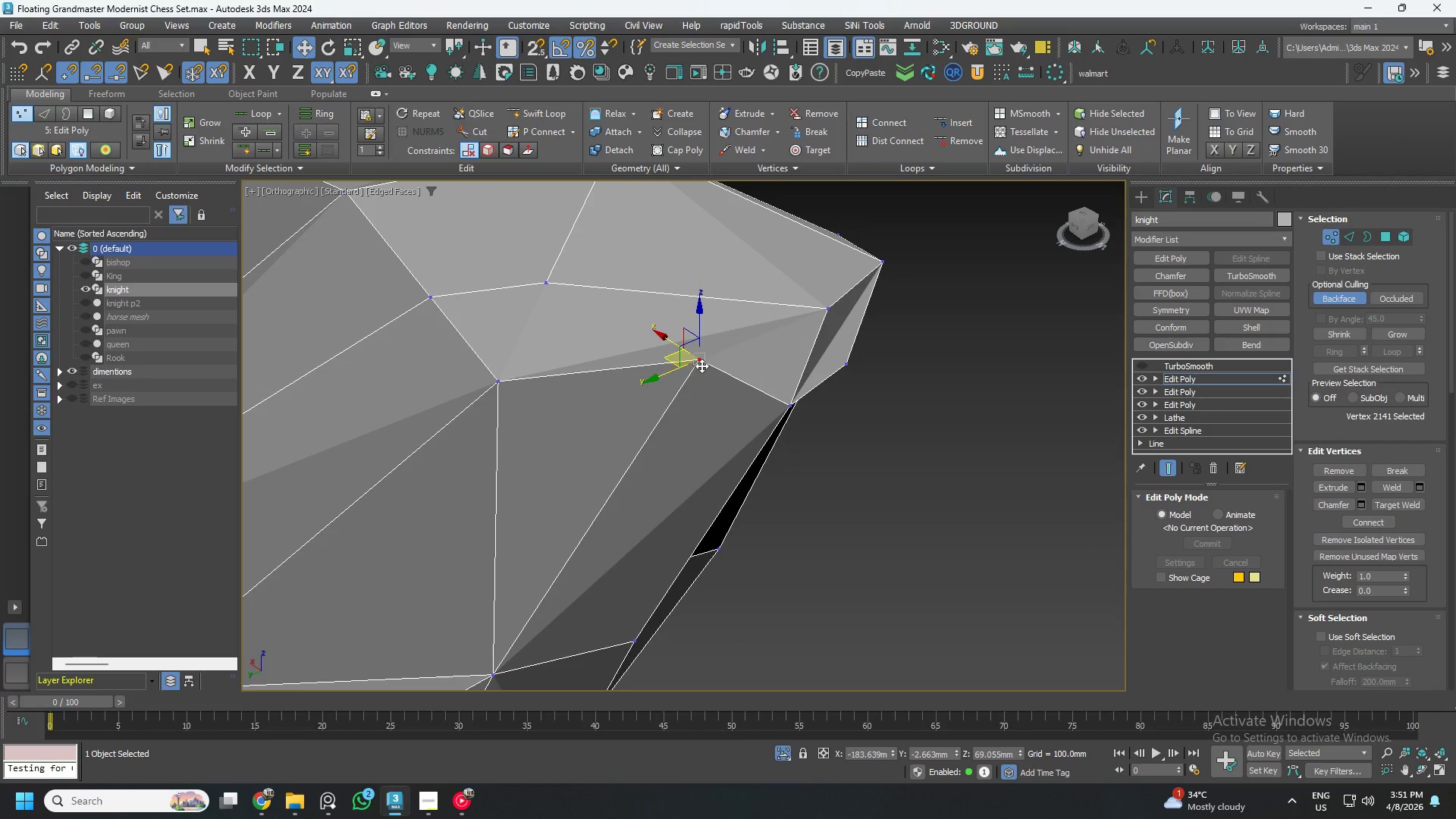 
hold_key(key=AltLeft, duration=1.3)
 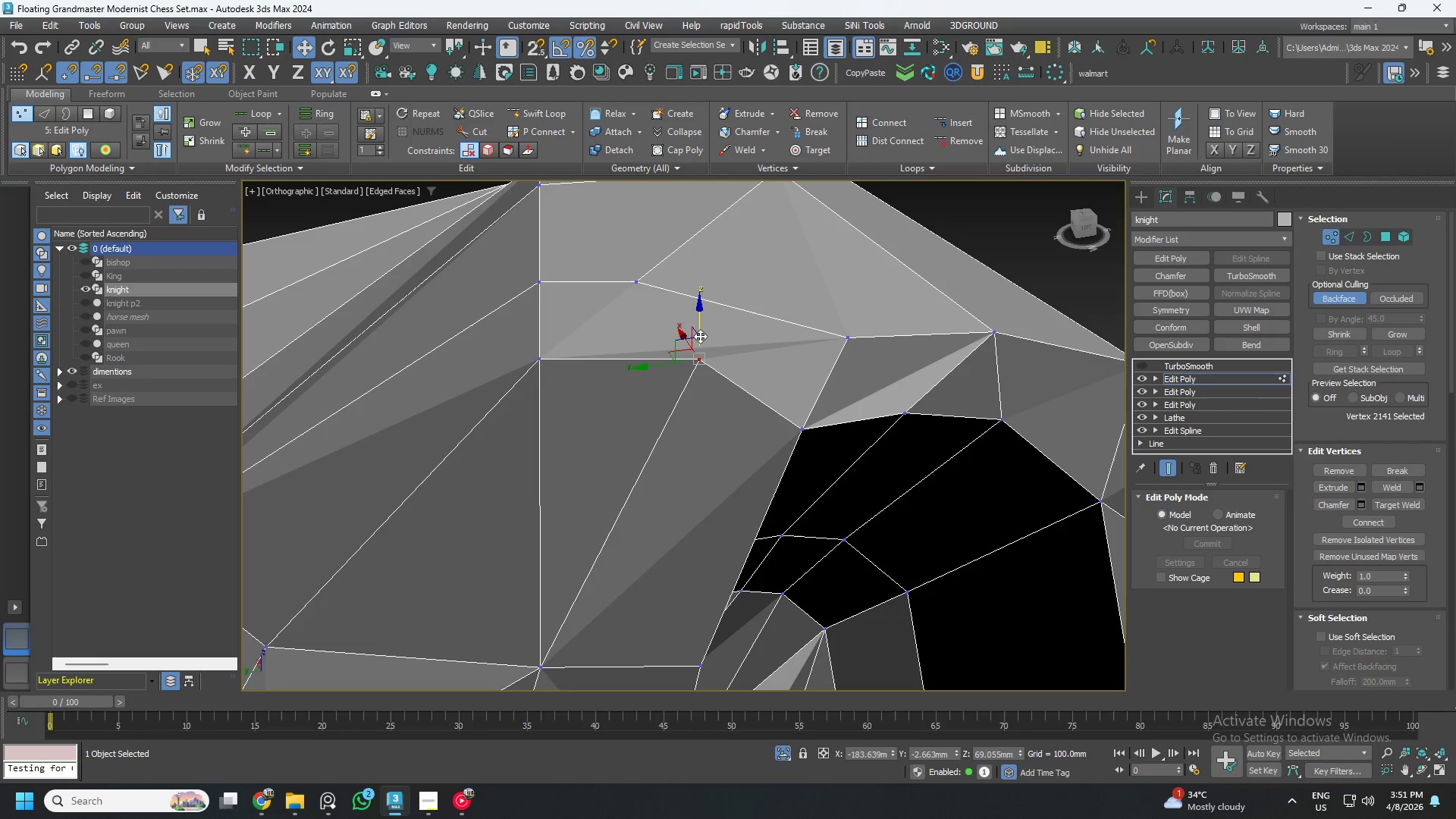 
left_click_drag(start_coordinate=[694, 326], to_coordinate=[690, 362])
 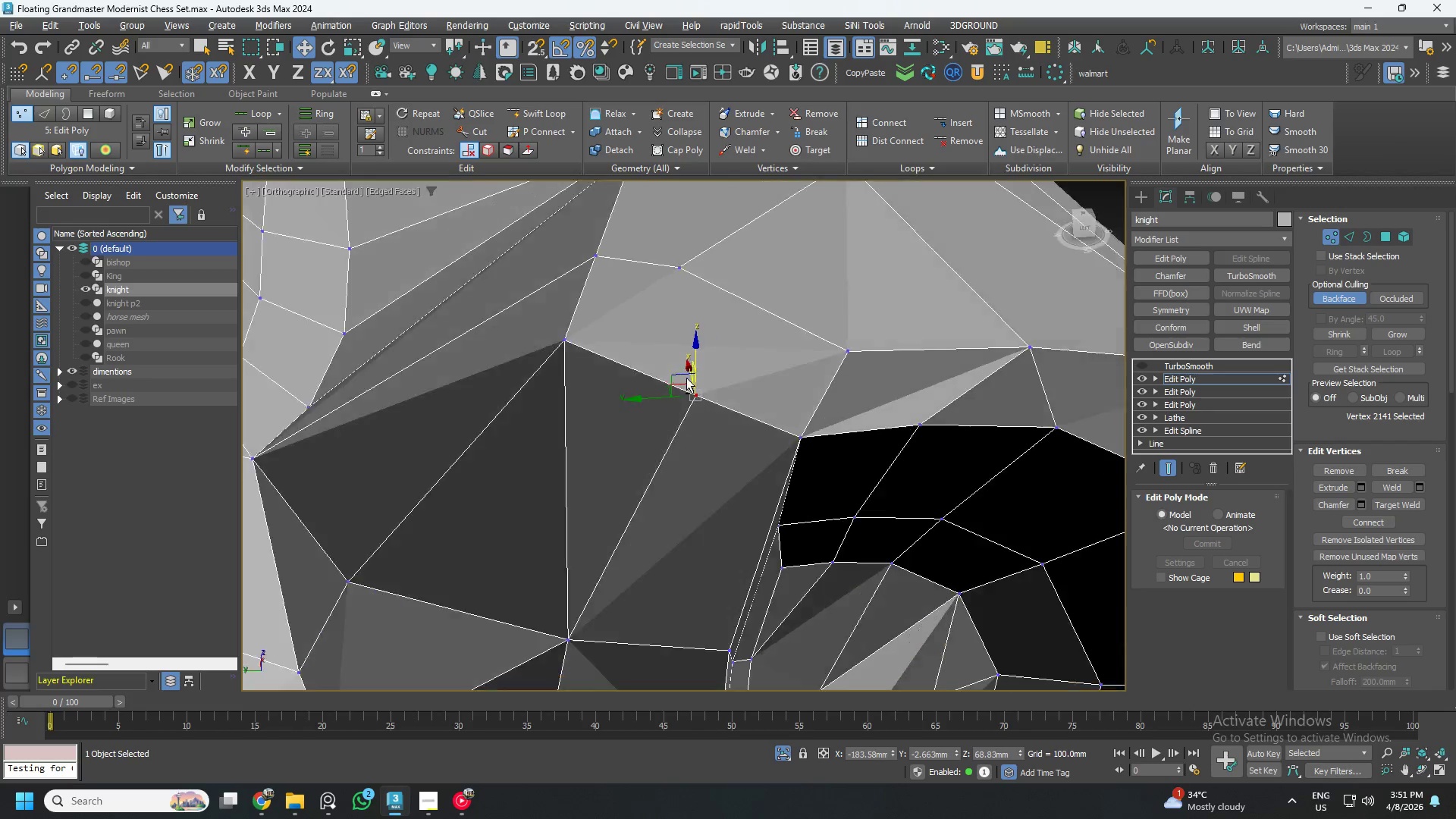 
key(Alt+AltLeft)
 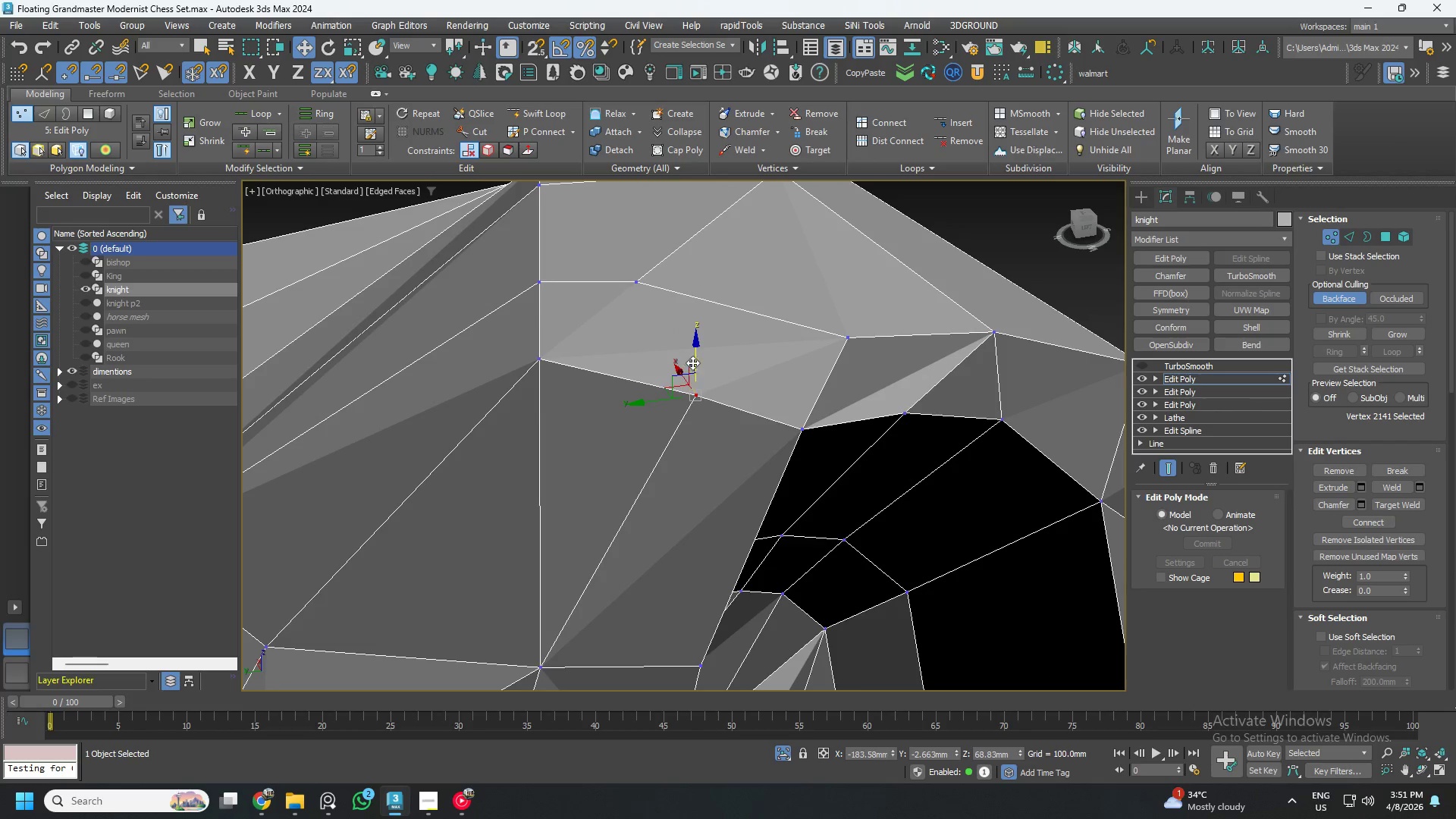 
hold_key(key=AltLeft, duration=0.86)
 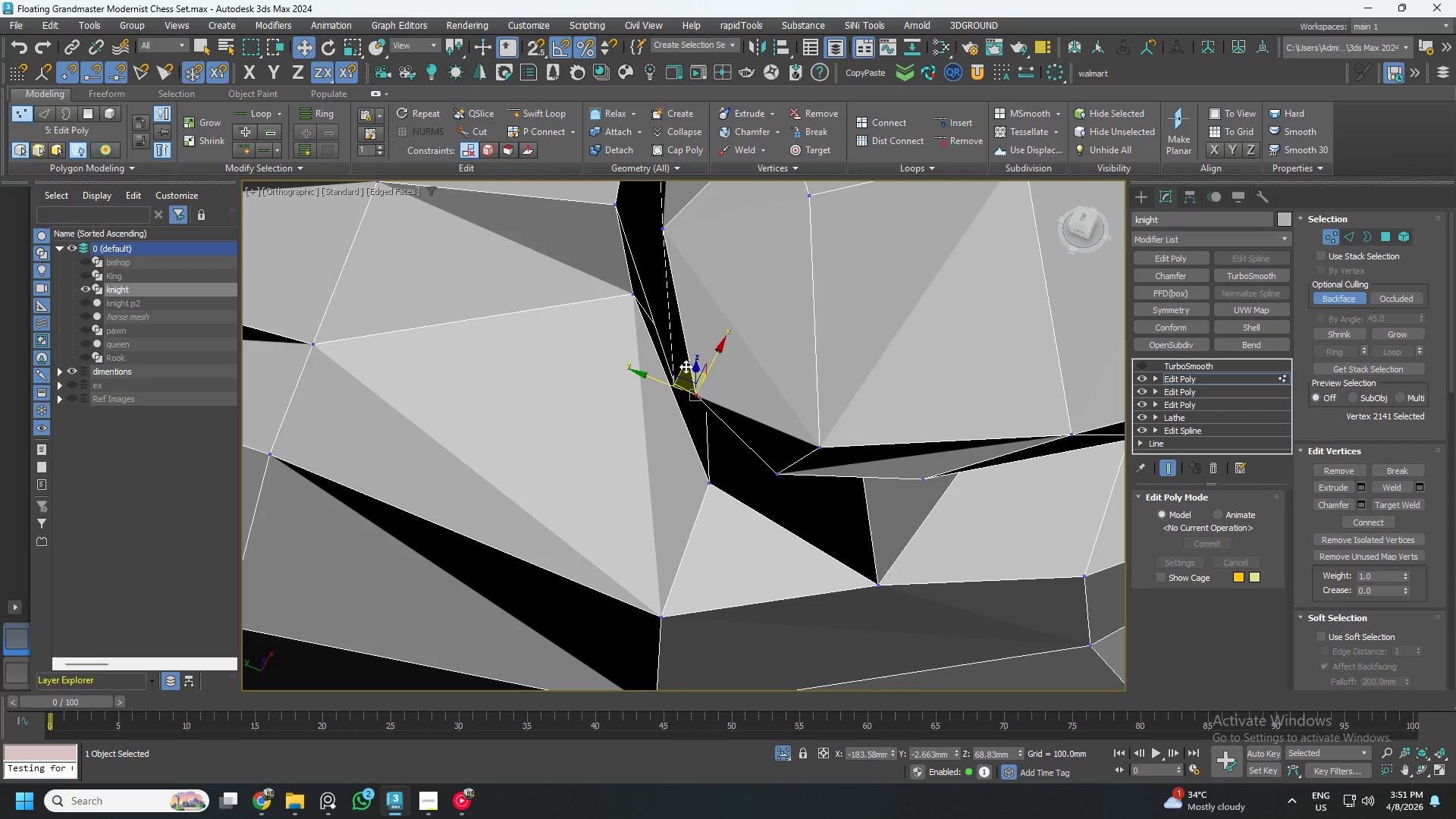 
left_click_drag(start_coordinate=[686, 366], to_coordinate=[715, 341])
 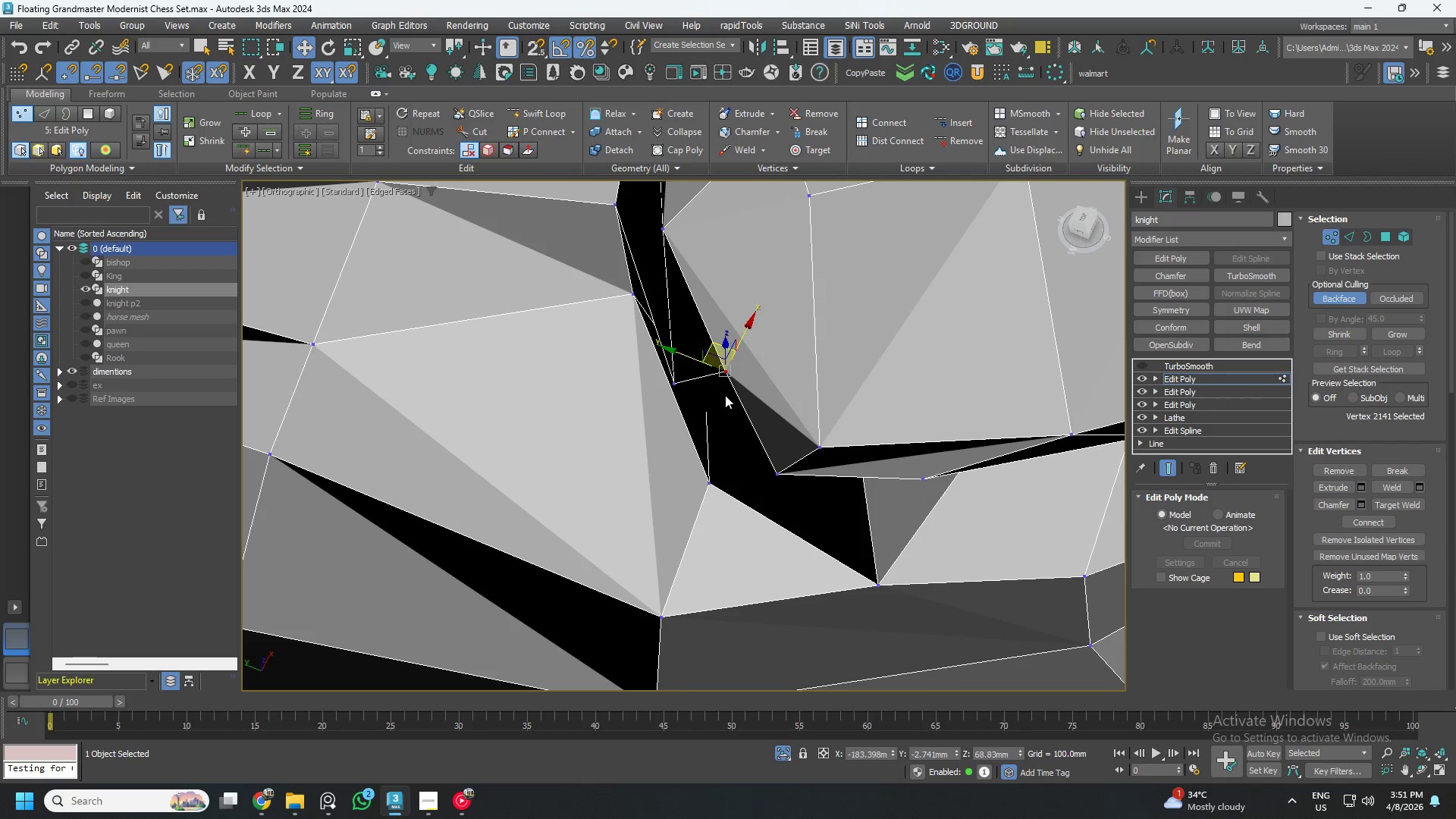 
hold_key(key=AltLeft, duration=1.19)
 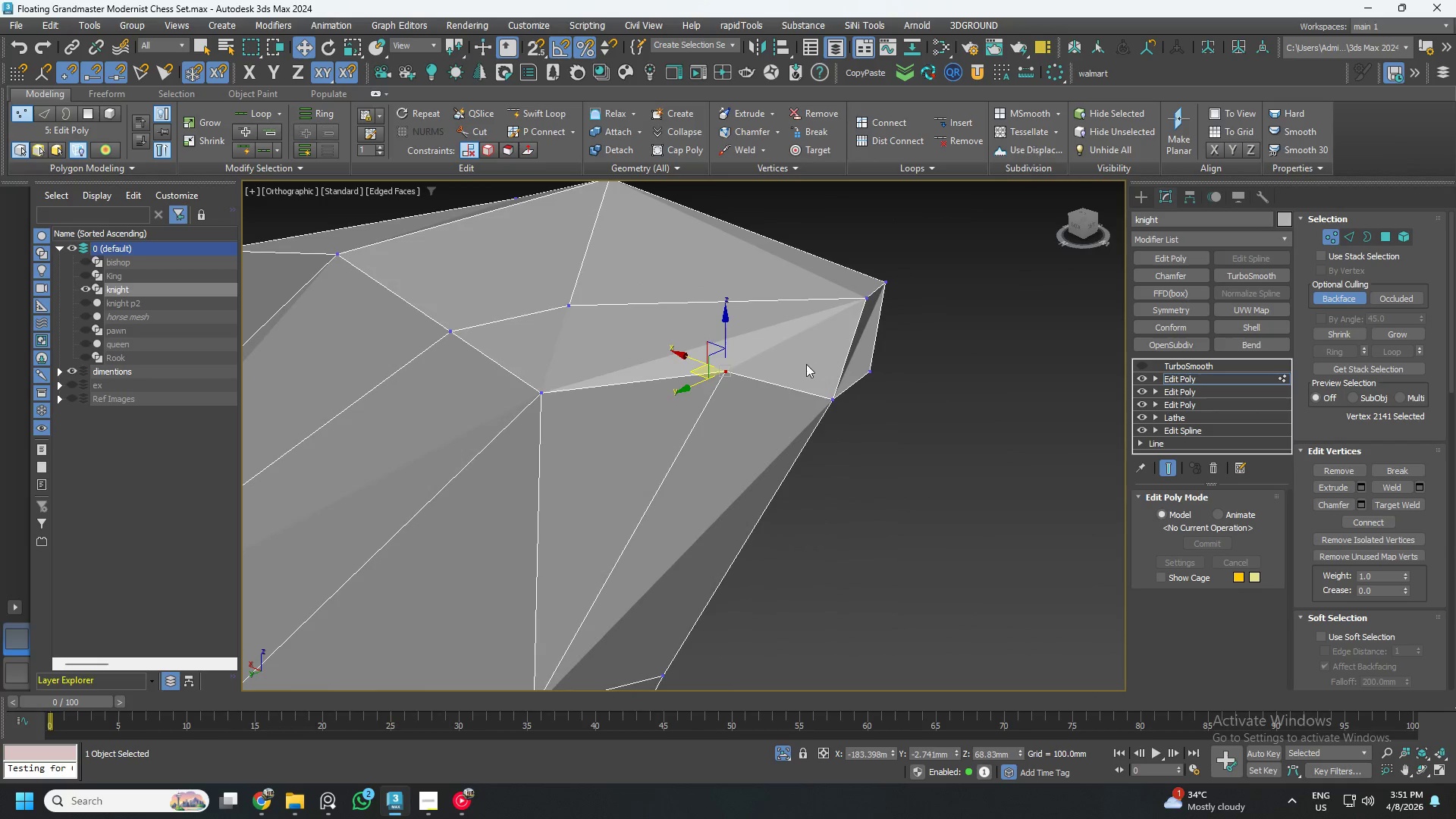 
hold_key(key=AltLeft, duration=0.48)
 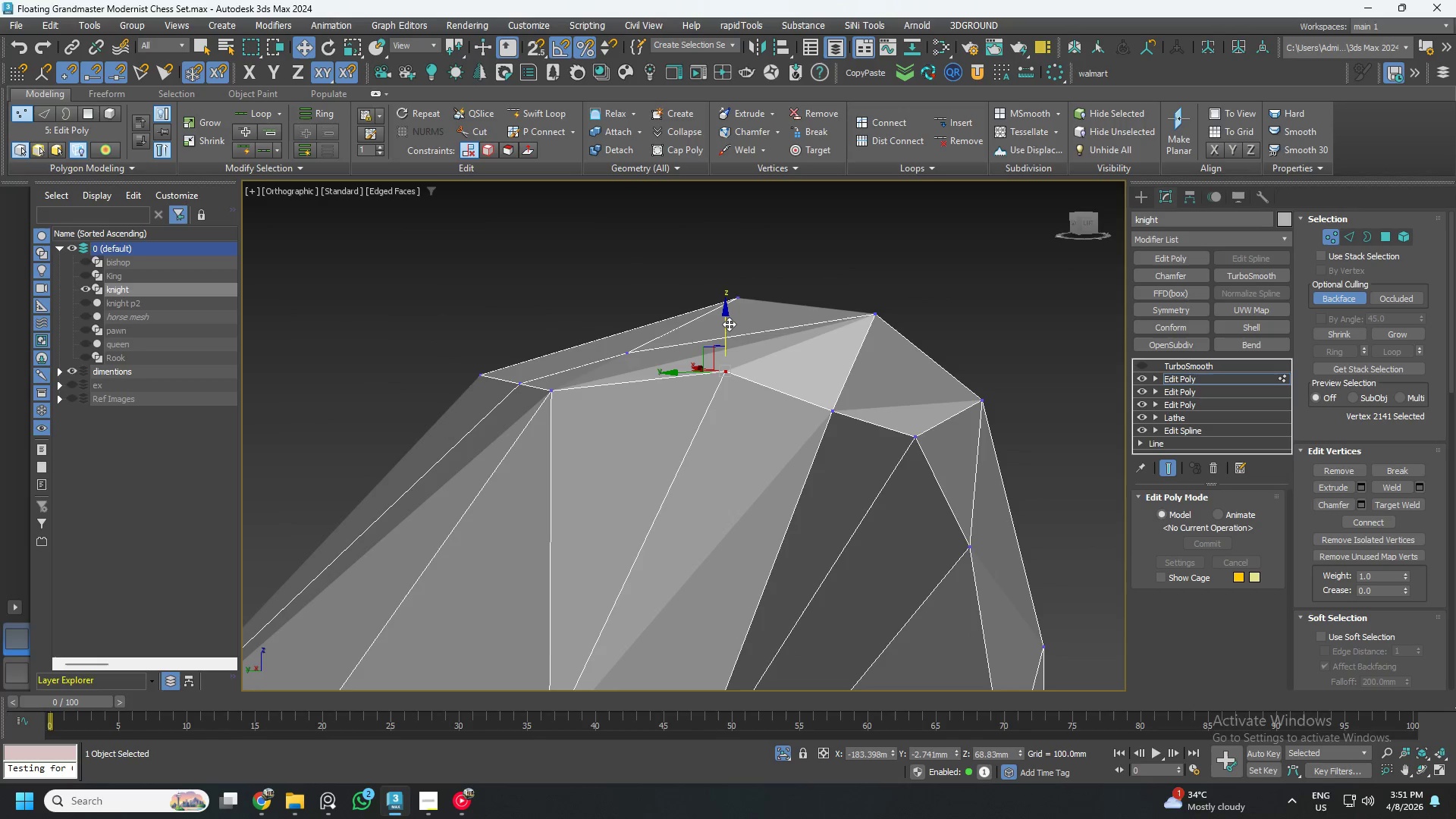 
left_click_drag(start_coordinate=[725, 324], to_coordinate=[723, 348])
 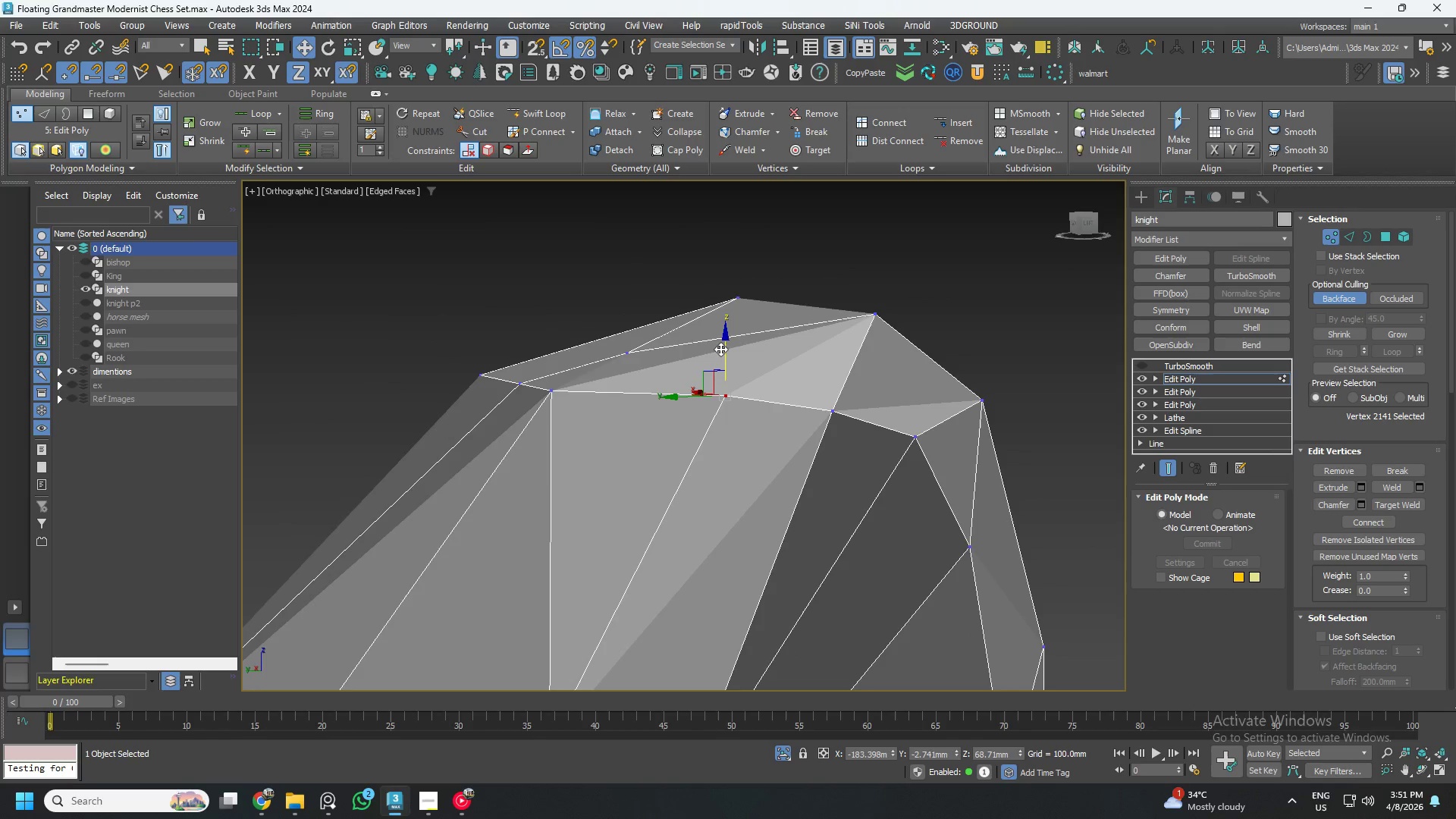 
key(Control+ControlLeft)
 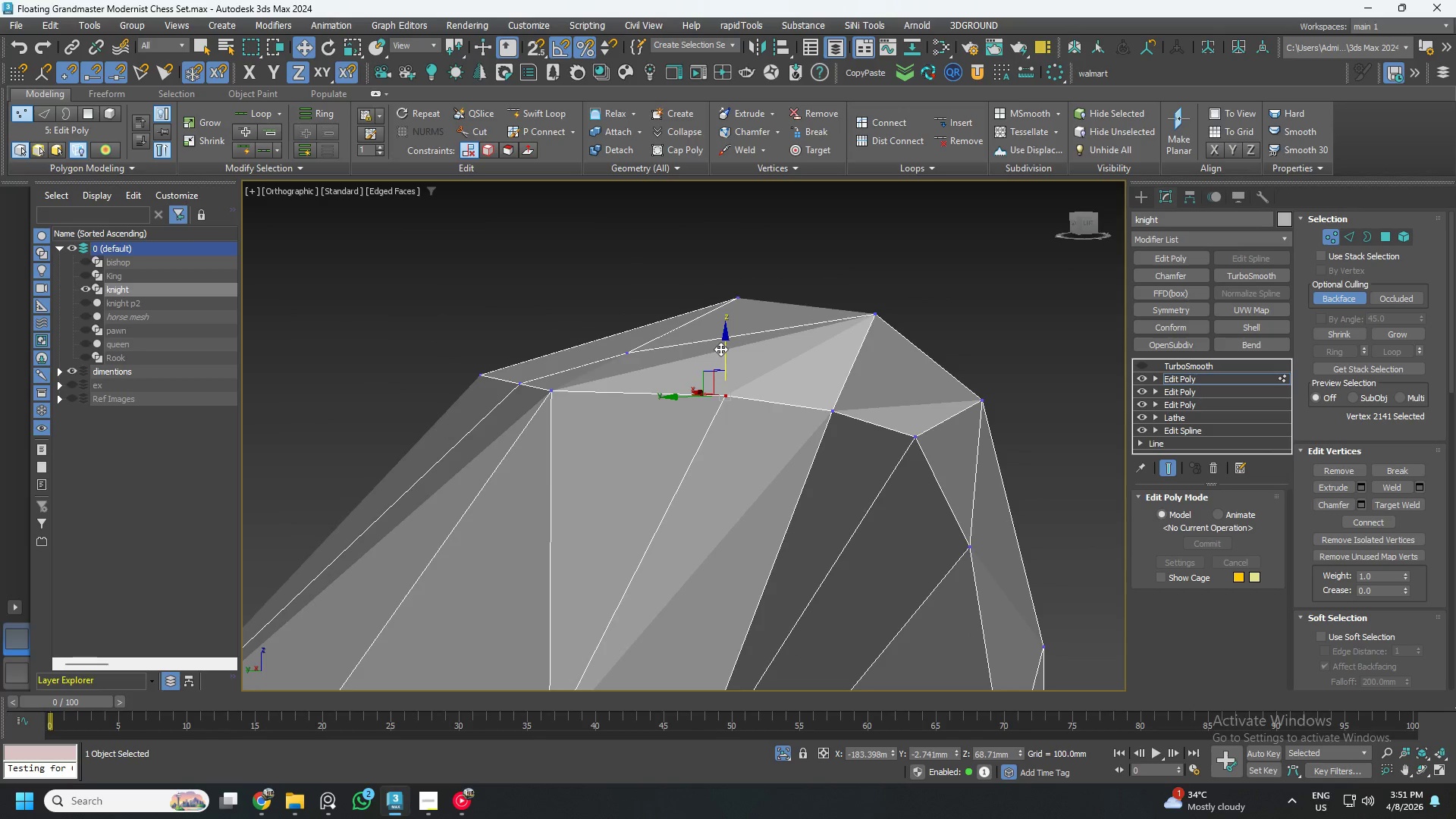 
key(Control+ControlLeft)
 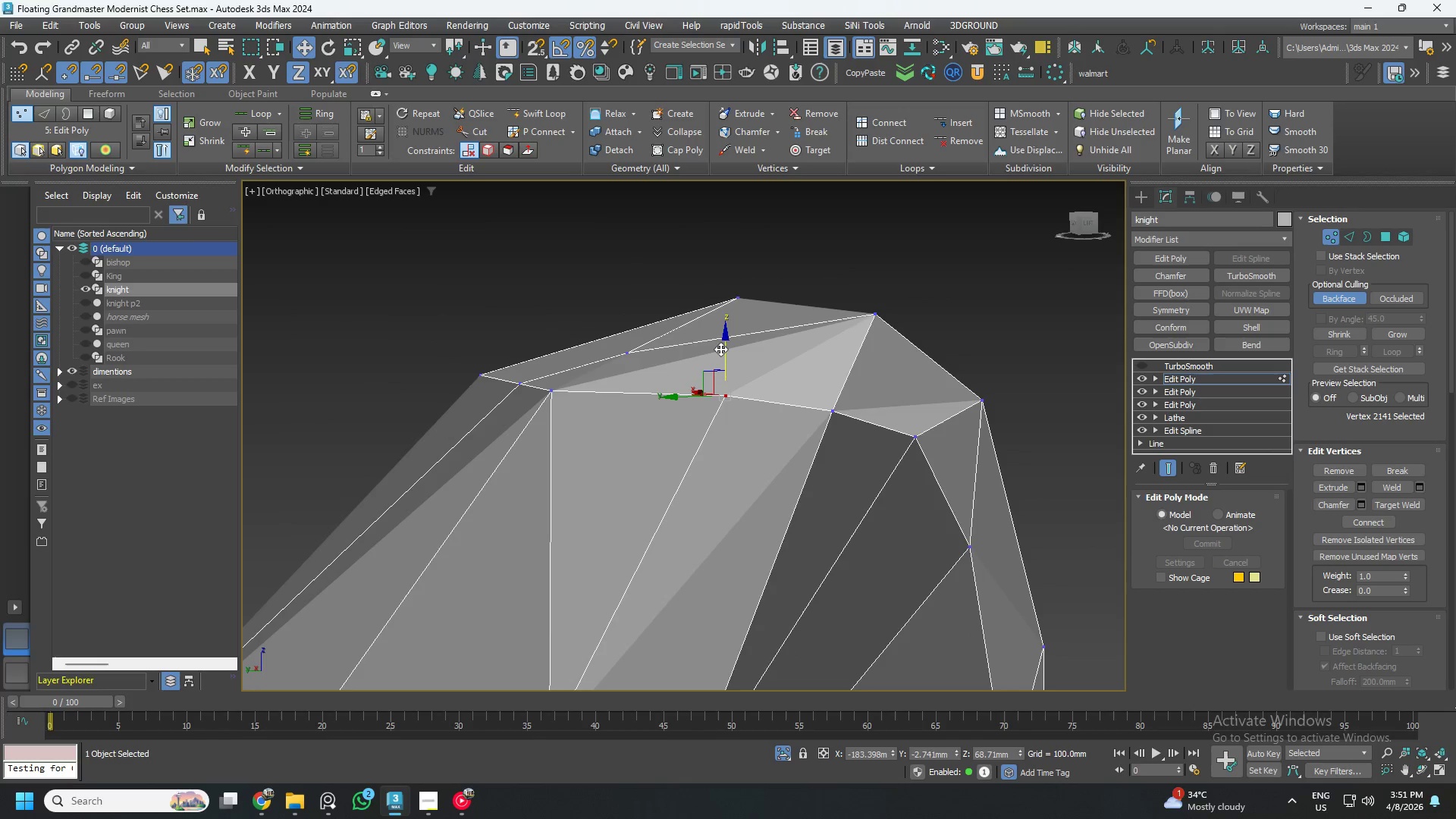 
key(Control+S)
 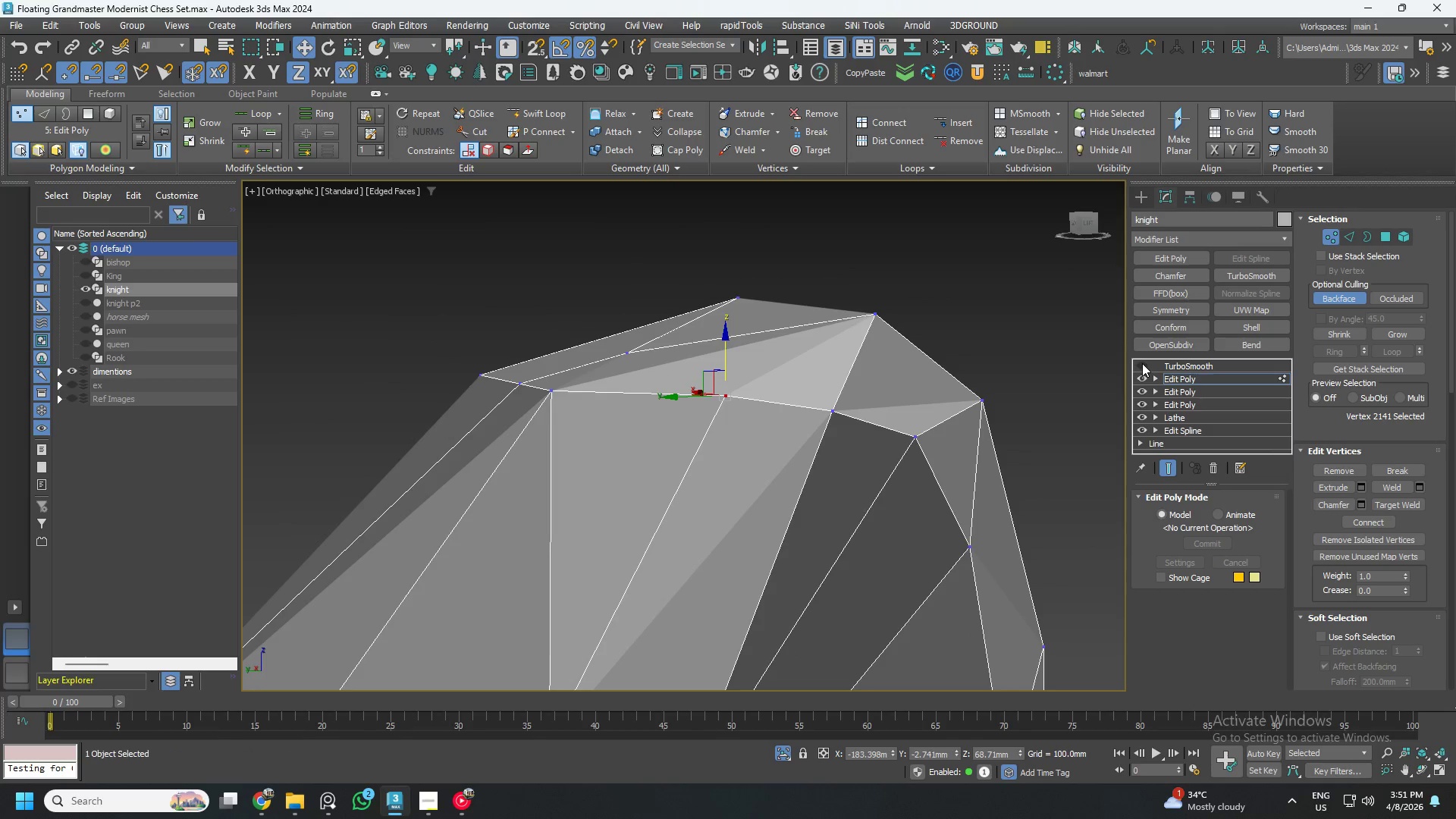 
left_click([1178, 377])
 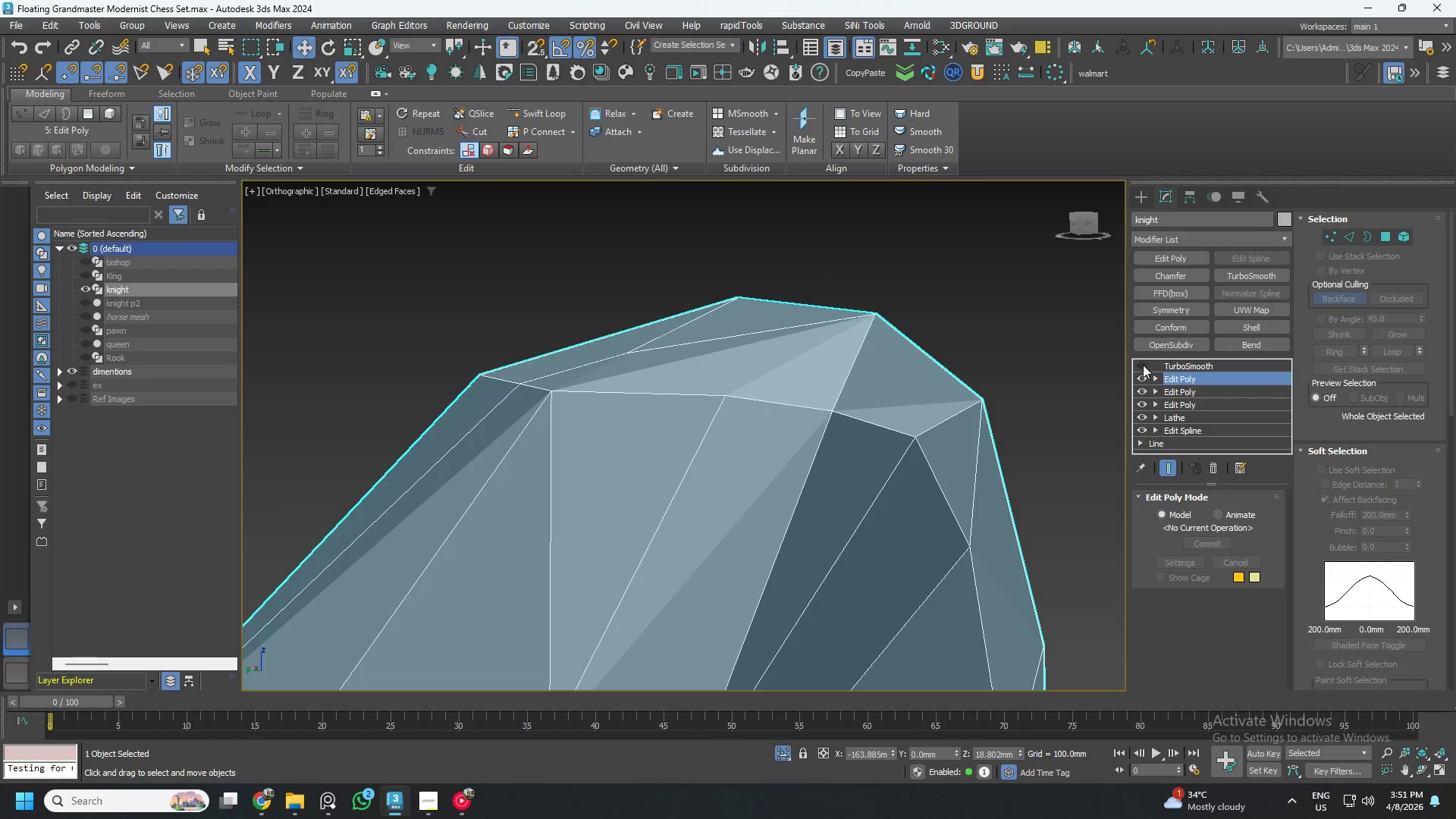 
left_click([1141, 363])
 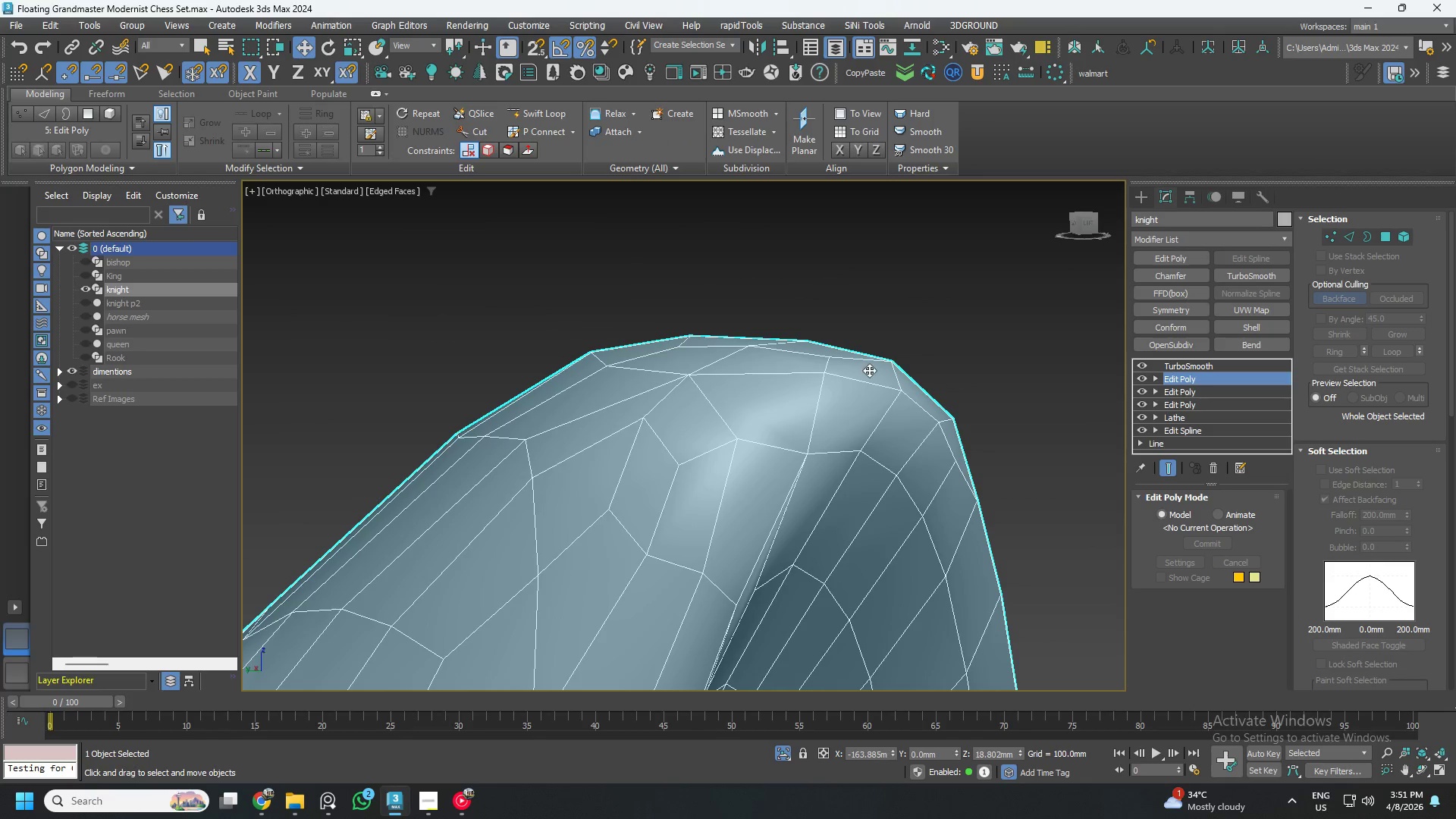 
hold_key(key=AltLeft, duration=0.62)
 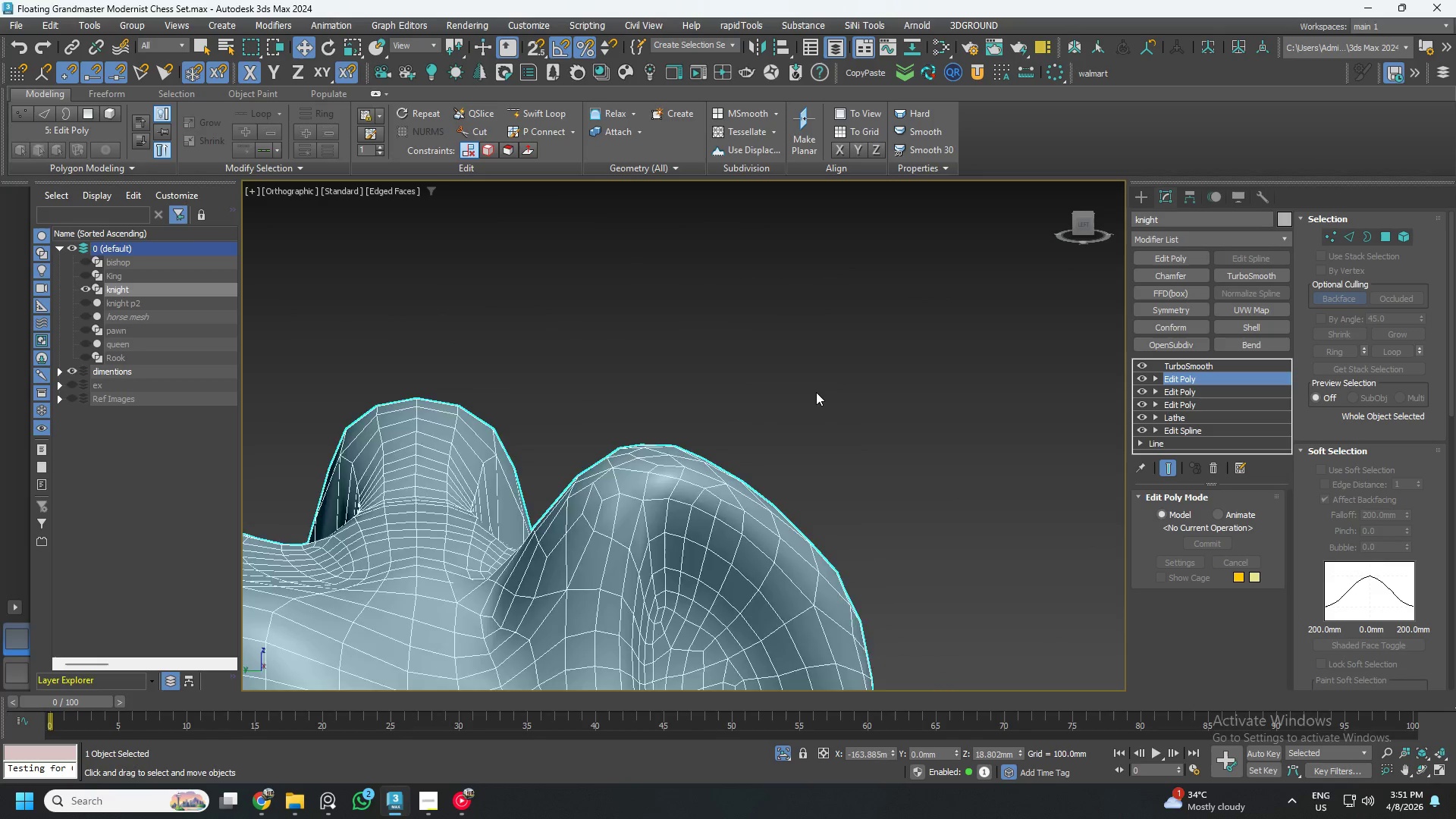 
scroll: coordinate [860, 370], scroll_direction: down, amount: 3.0
 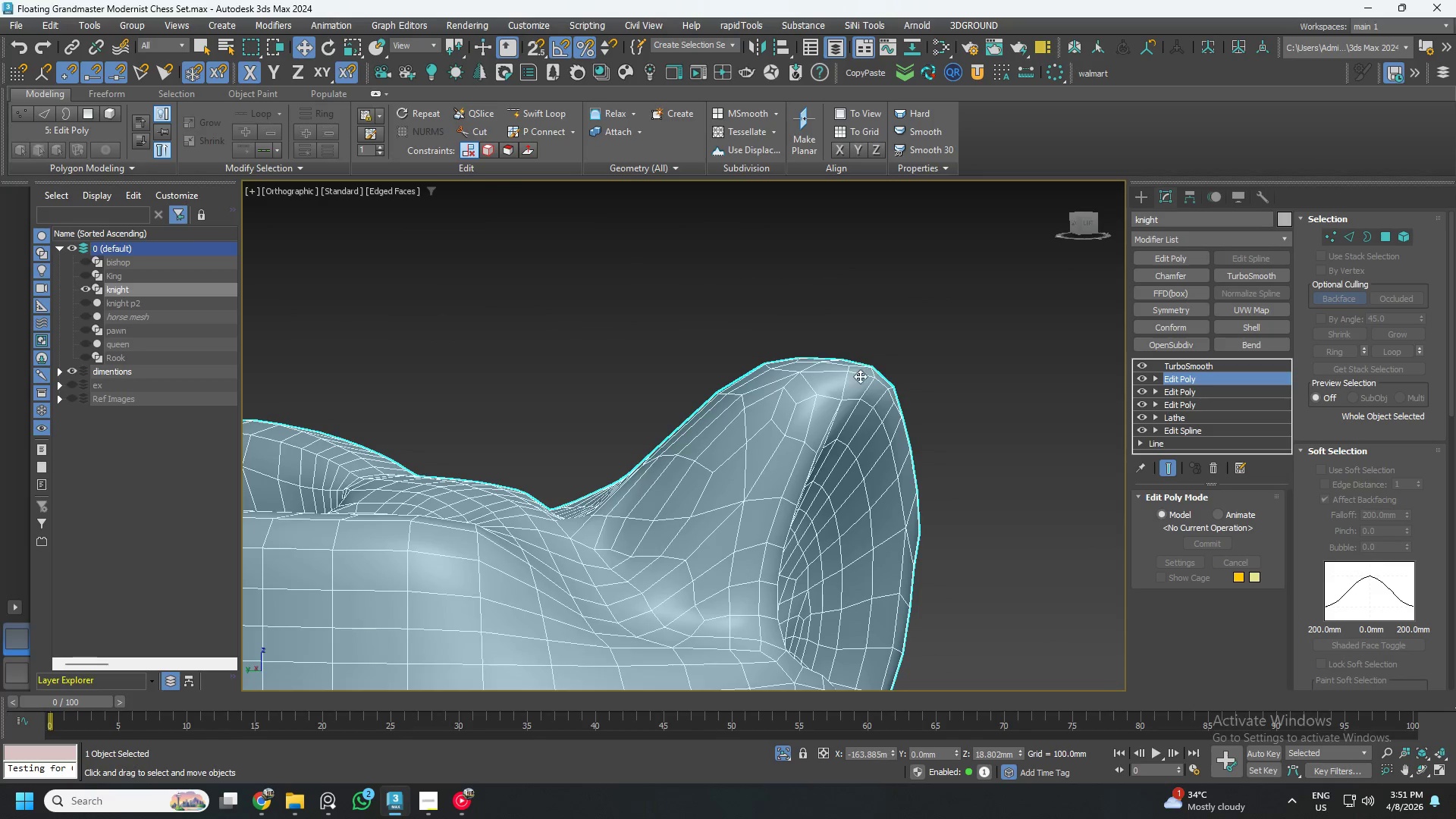 
hold_key(key=AltLeft, duration=1.5)
 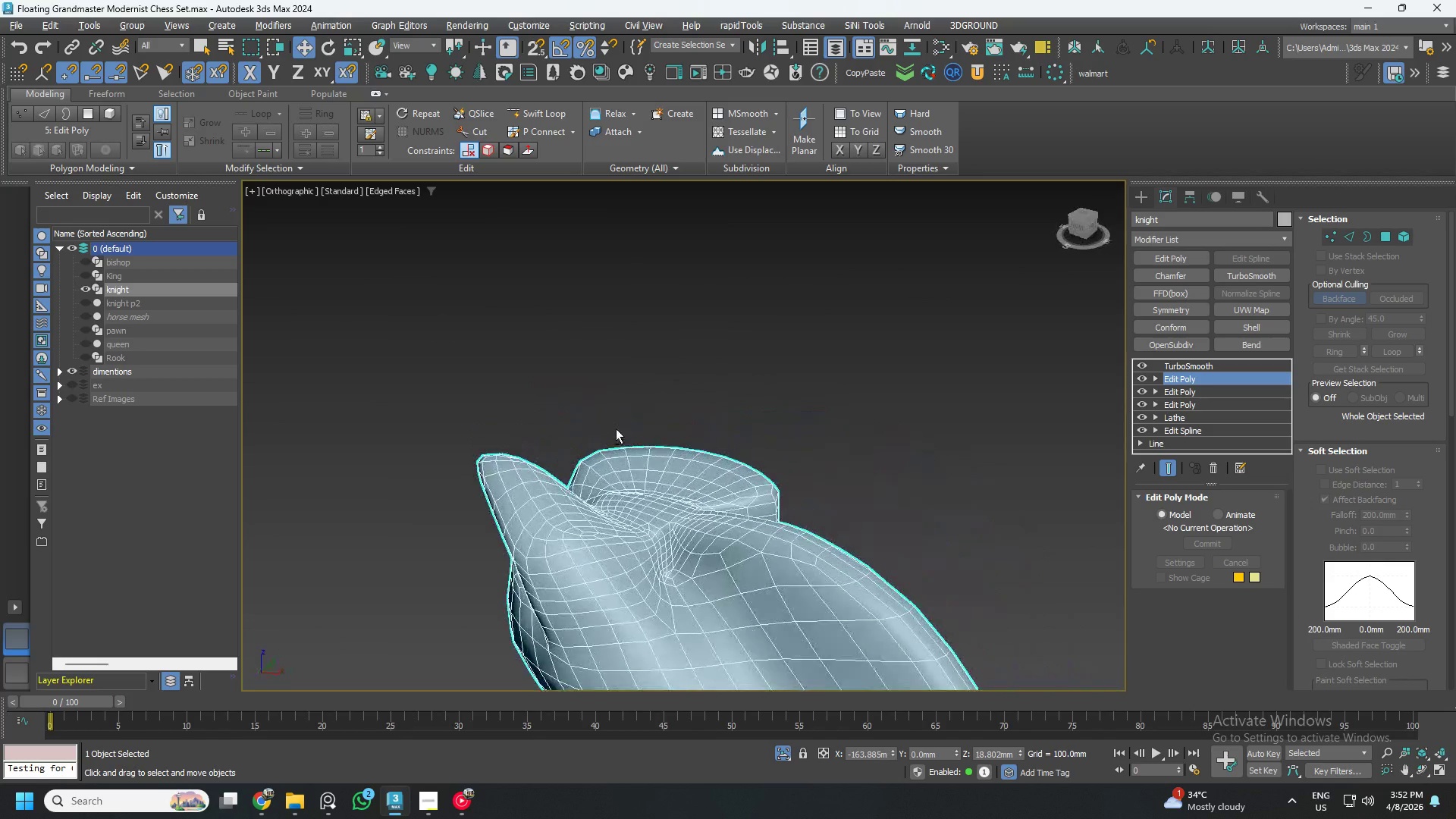 
scroll: coordinate [816, 392], scroll_direction: down, amount: 3.0
 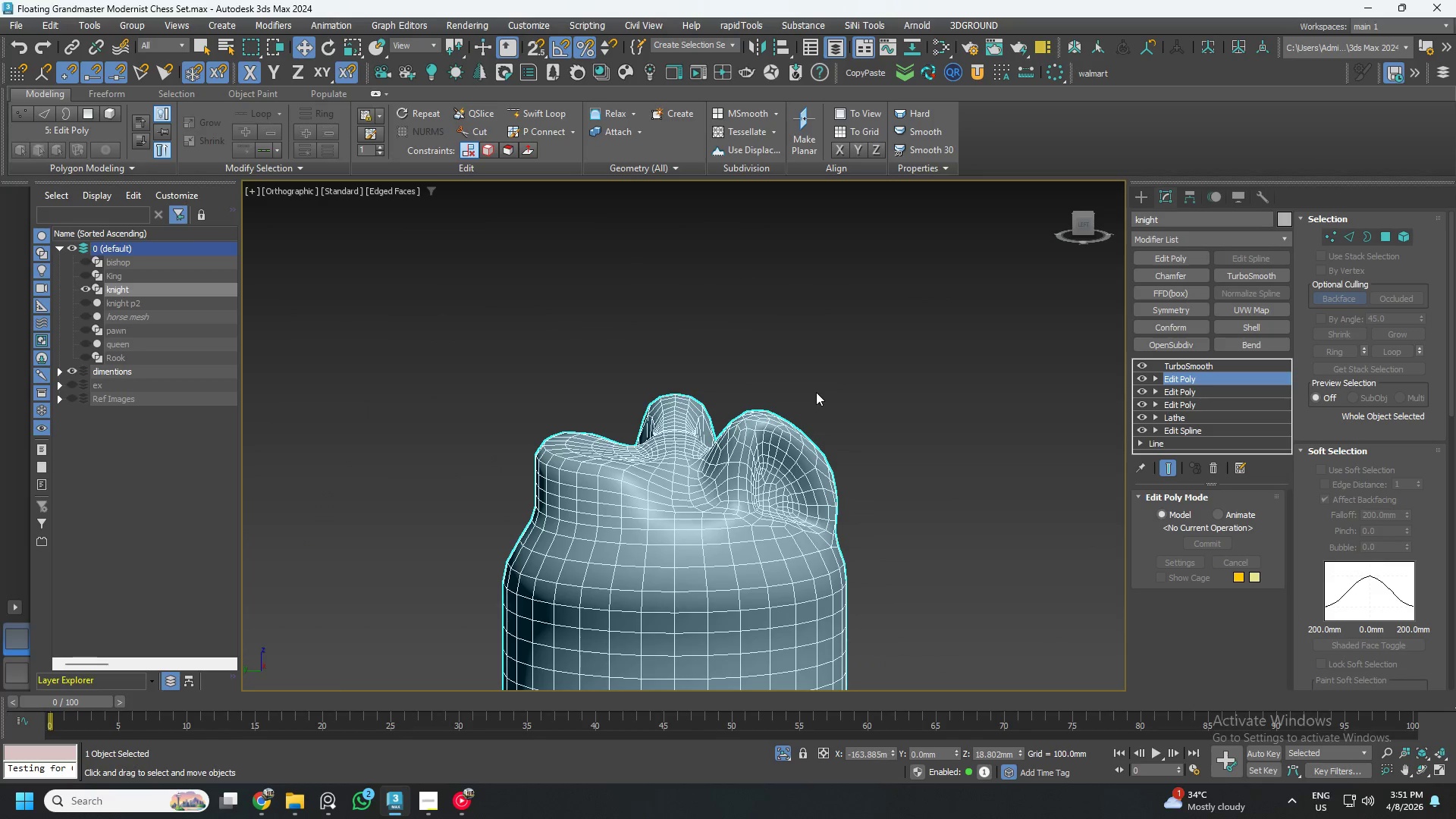 
hold_key(key=AltLeft, duration=0.94)
 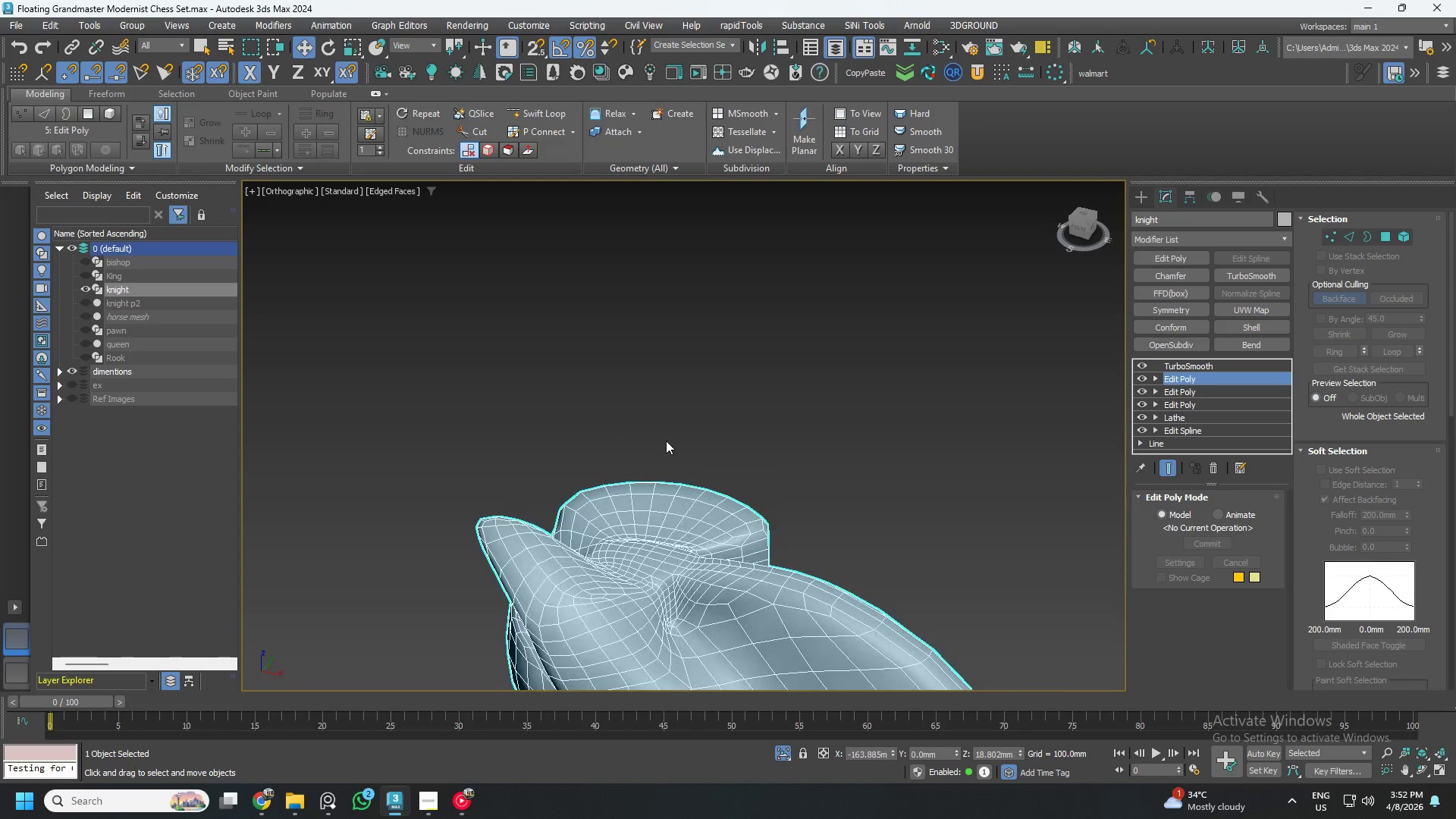 
hold_key(key=AltLeft, duration=0.88)
 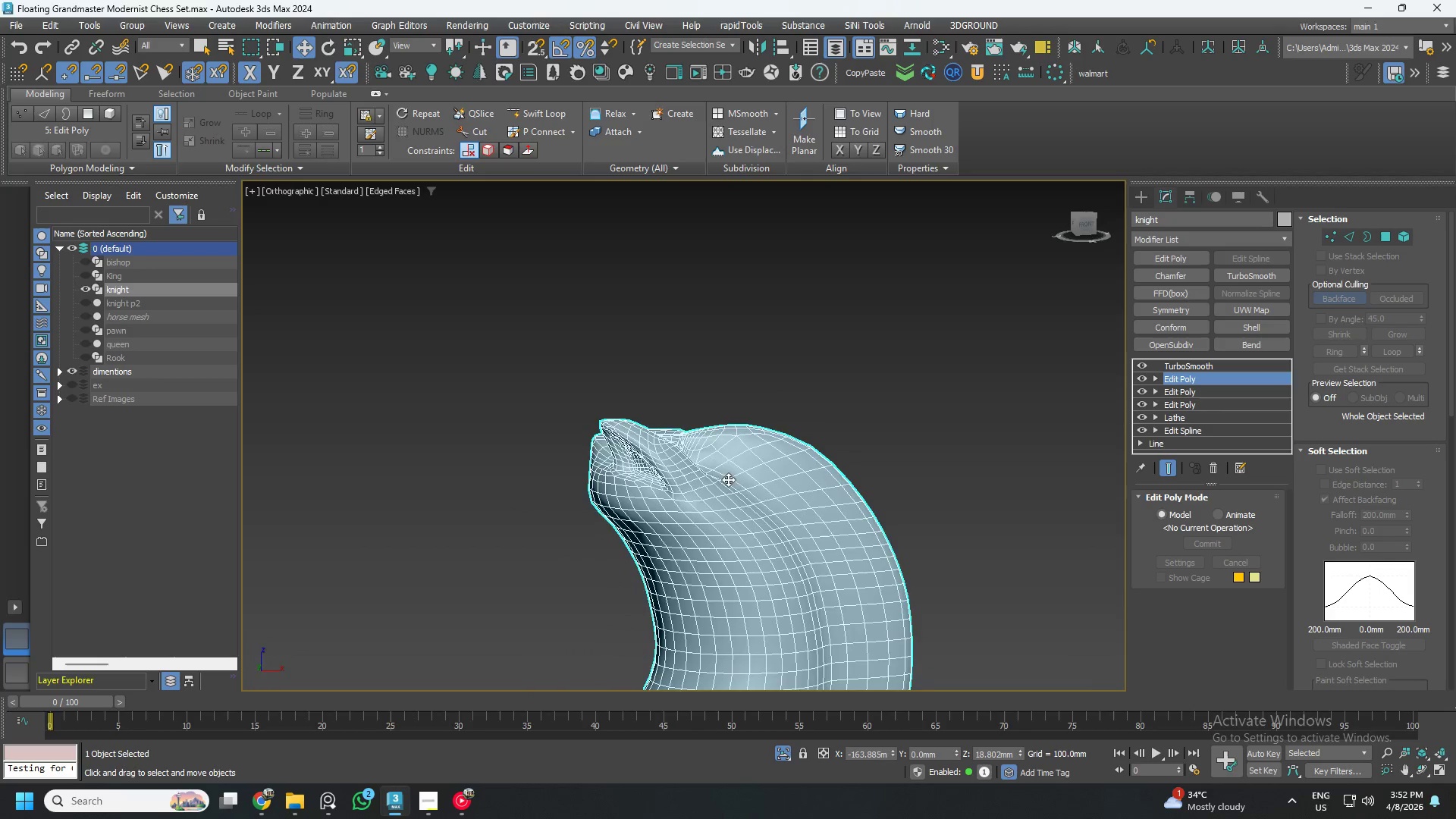 
scroll: coordinate [673, 440], scroll_direction: down, amount: 2.0
 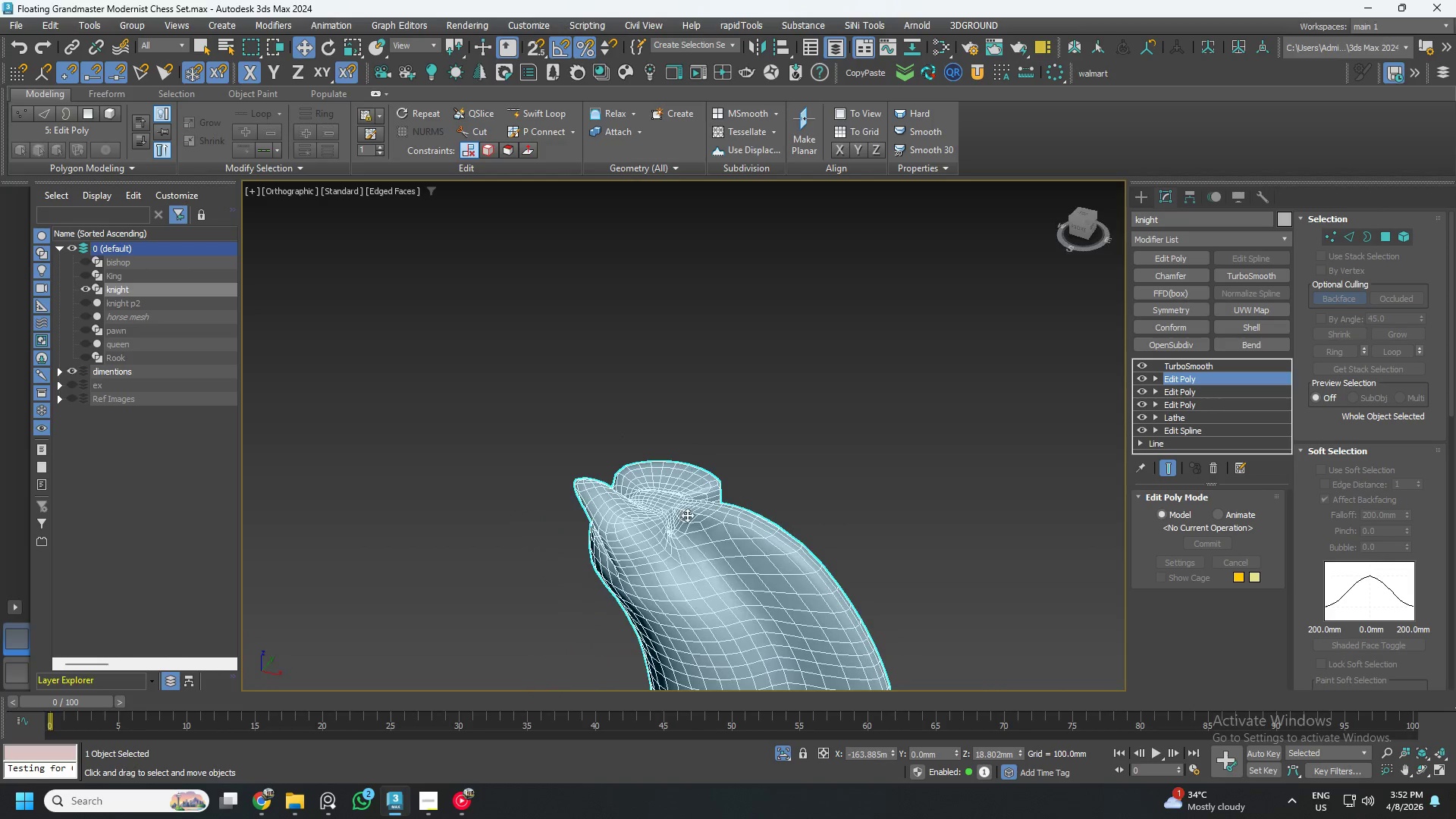 
scroll: coordinate [714, 454], scroll_direction: up, amount: 4.0
 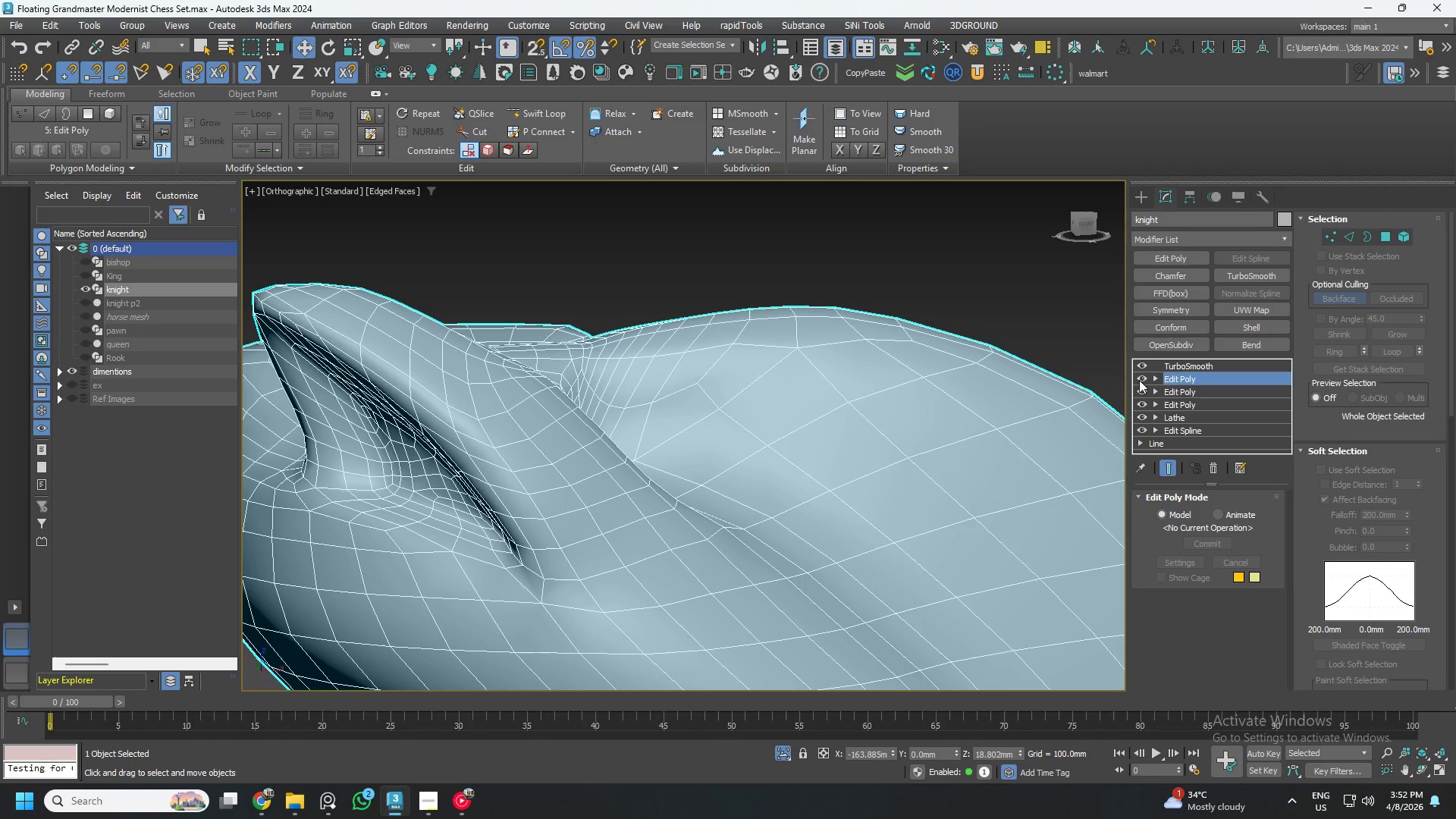 
left_click([1142, 366])
 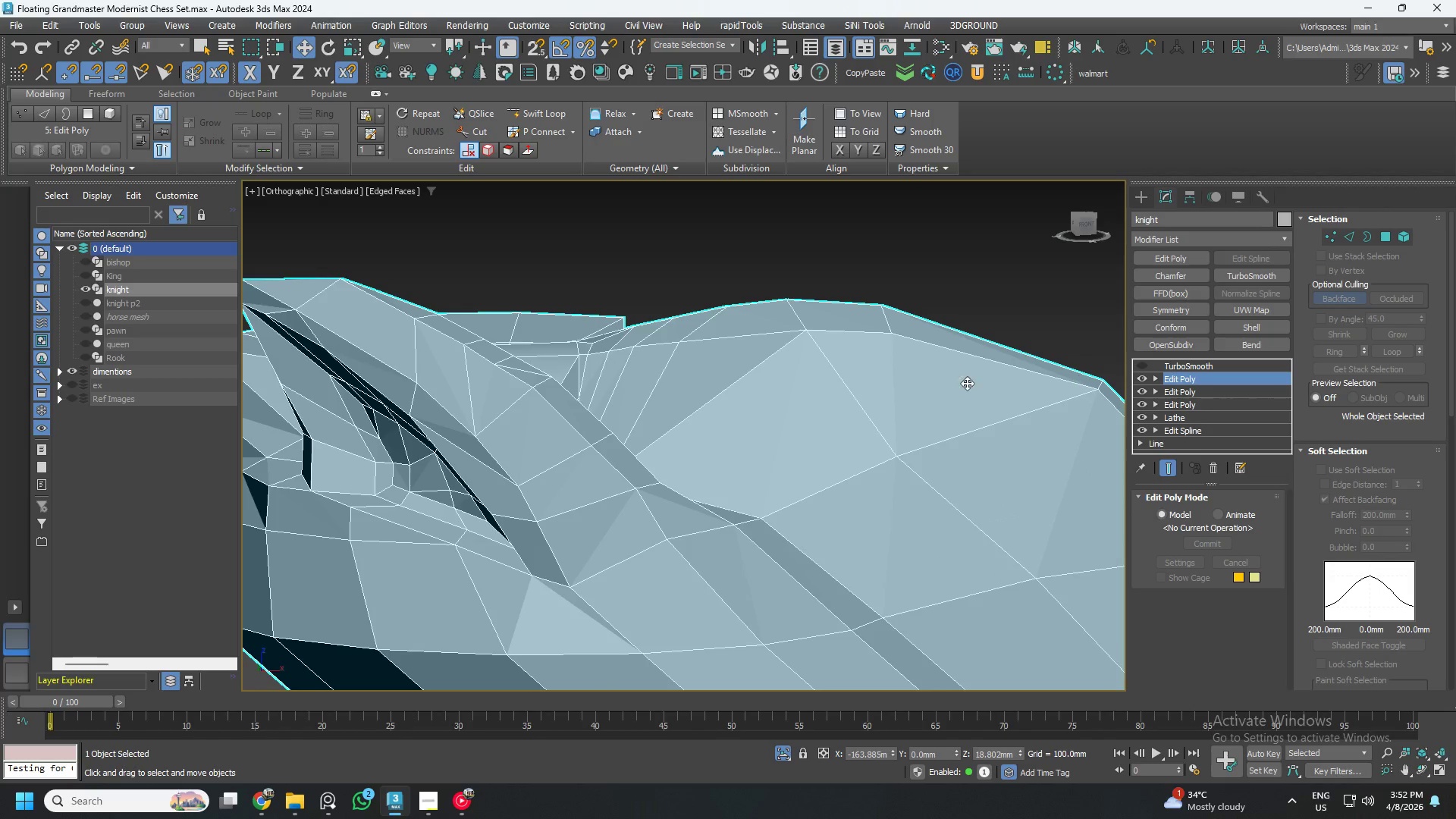 
hold_key(key=AltLeft, duration=0.81)
 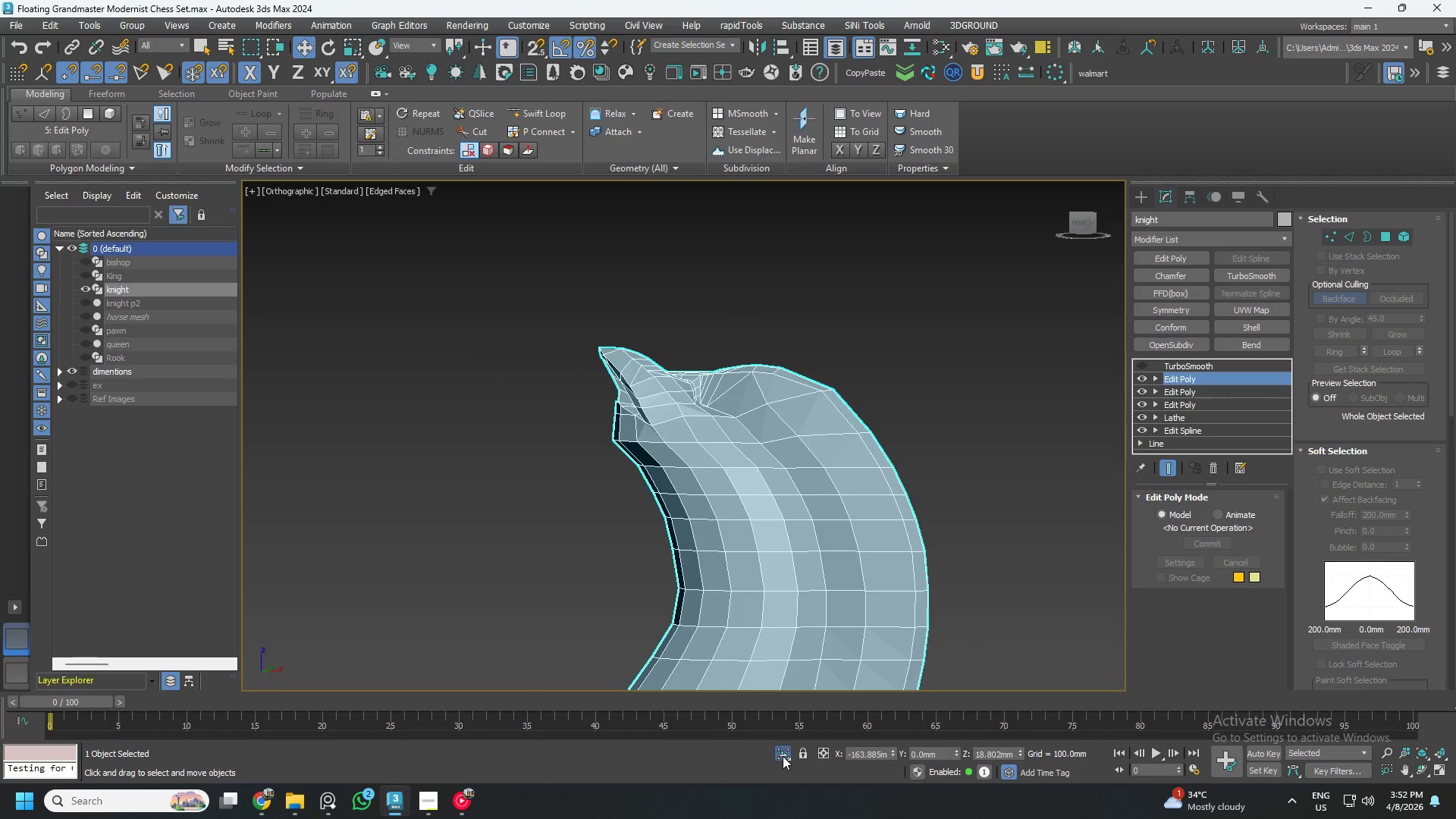 
scroll: coordinate [752, 388], scroll_direction: down, amount: 4.0
 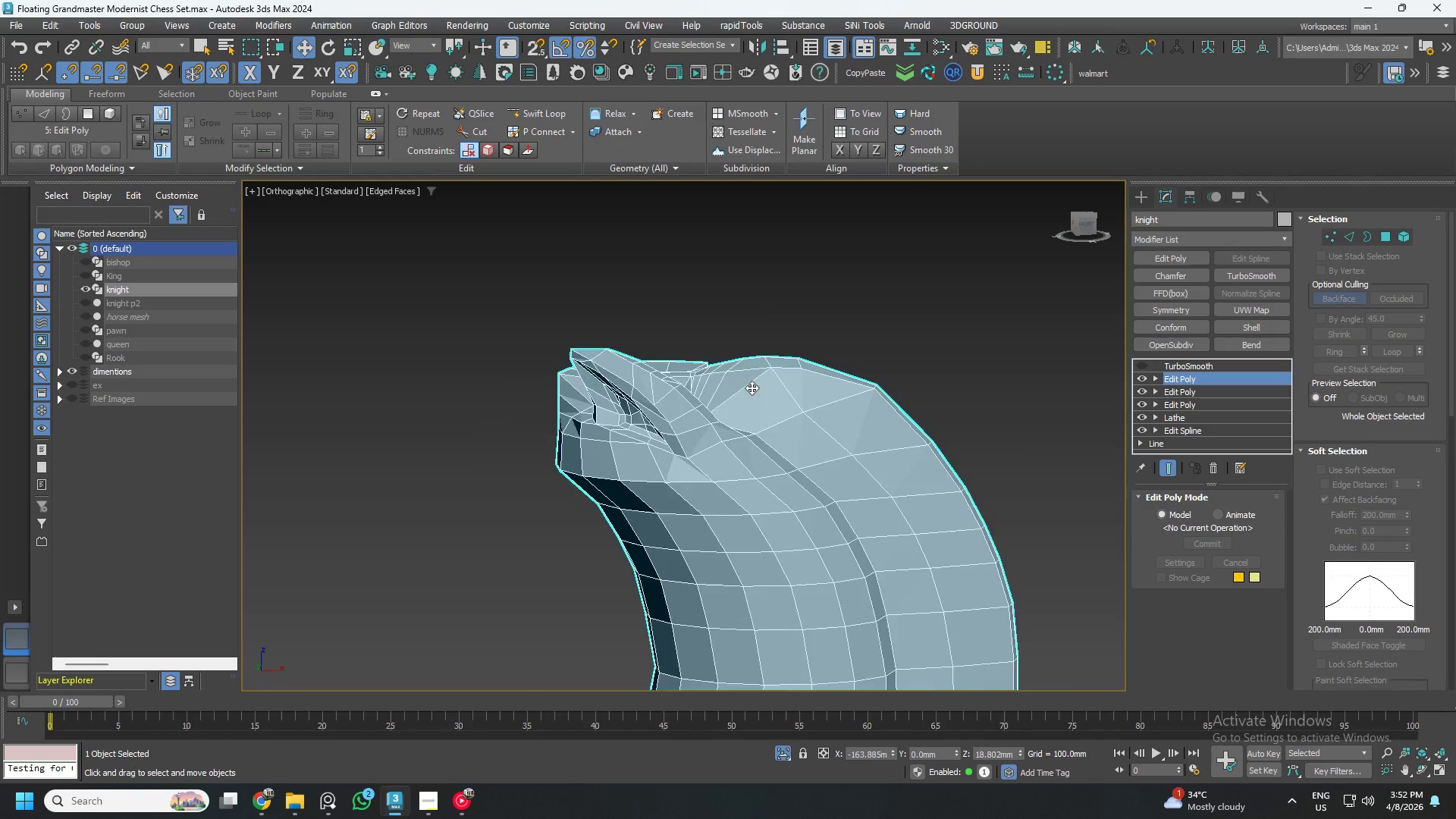 
left_click([782, 753])
 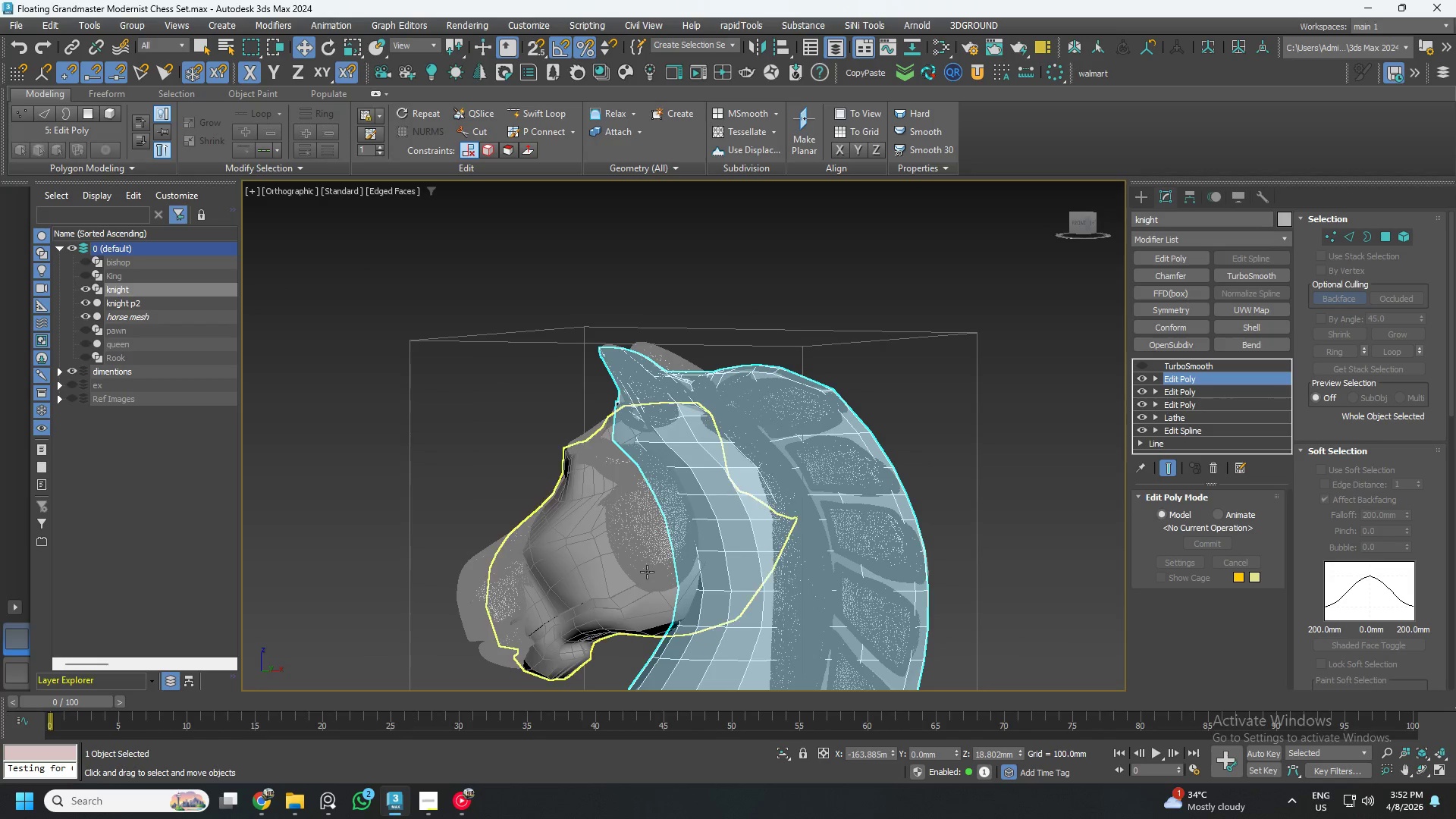 
hold_key(key=AltLeft, duration=0.64)
 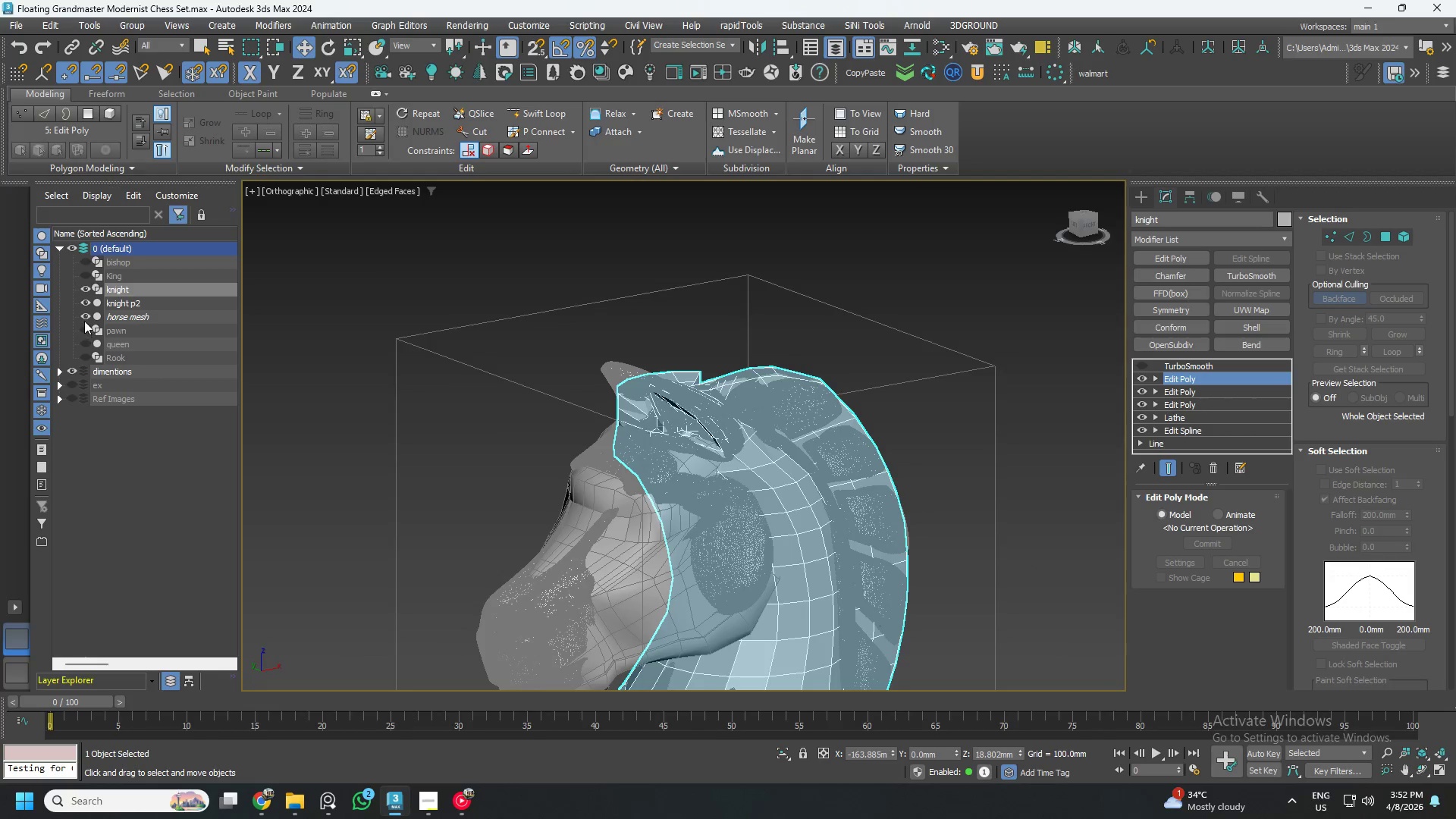 
left_click([84, 317])
 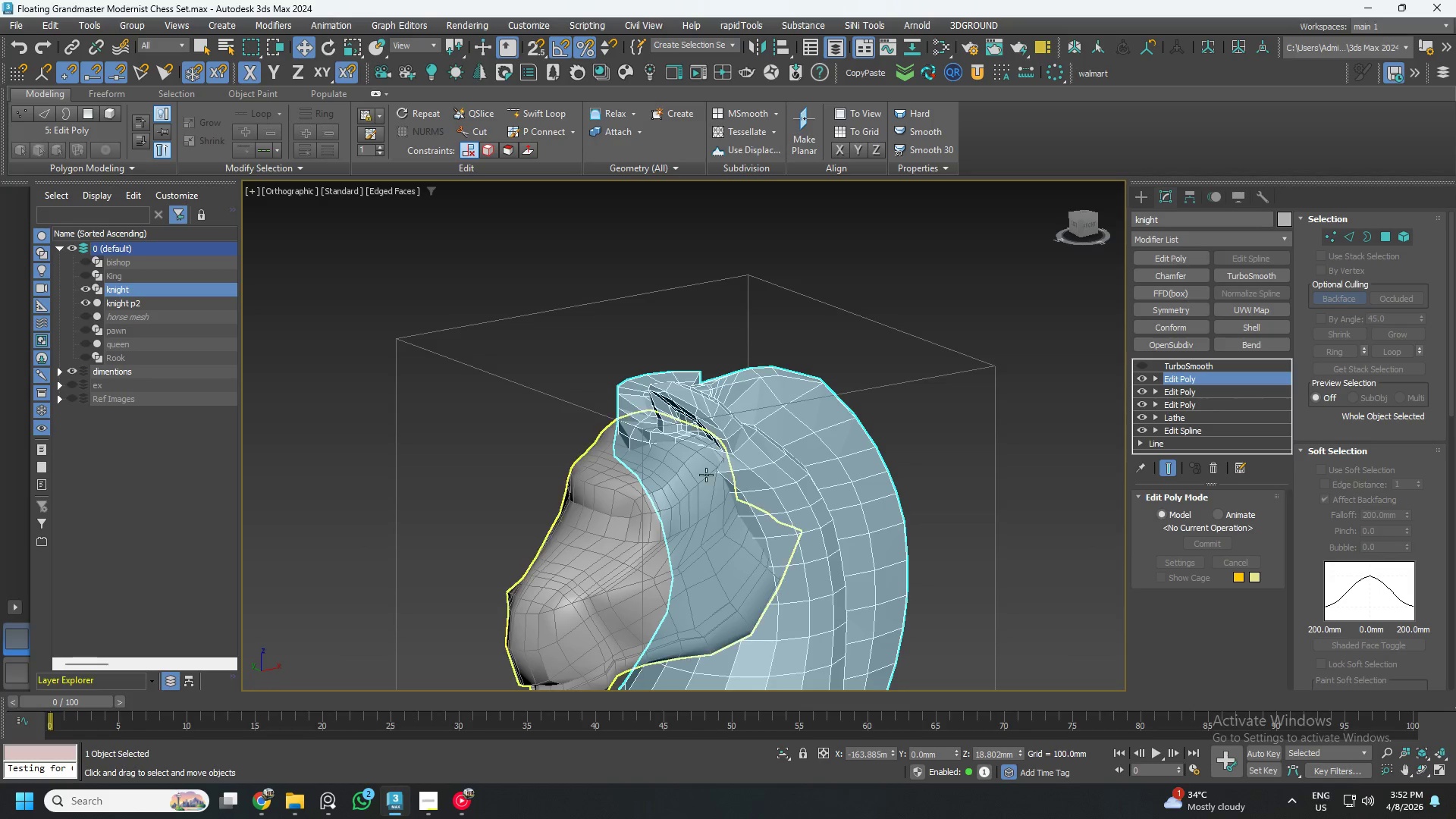 
scroll: coordinate [706, 463], scroll_direction: up, amount: 1.0
 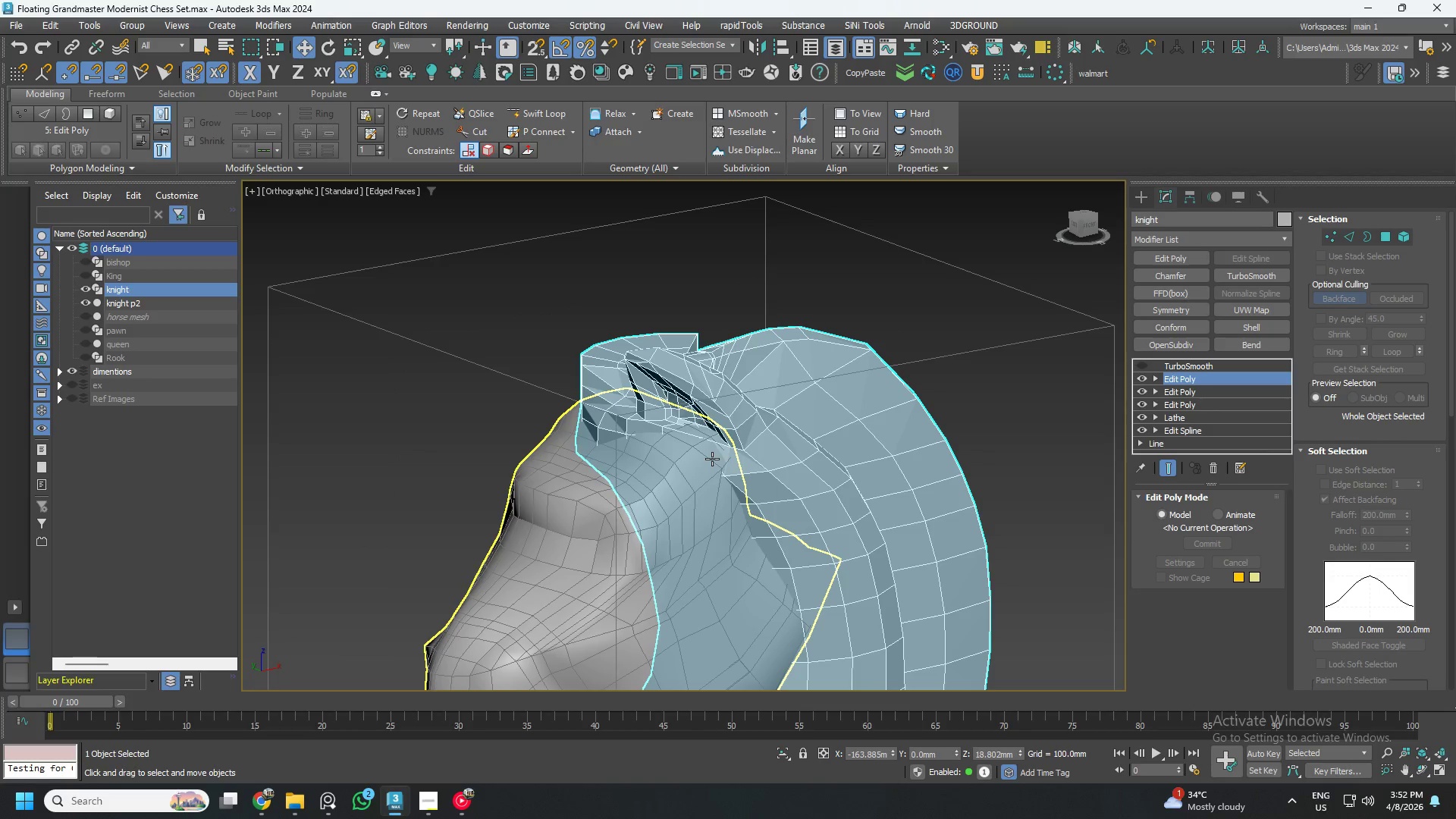 
key(Alt+AltLeft)
 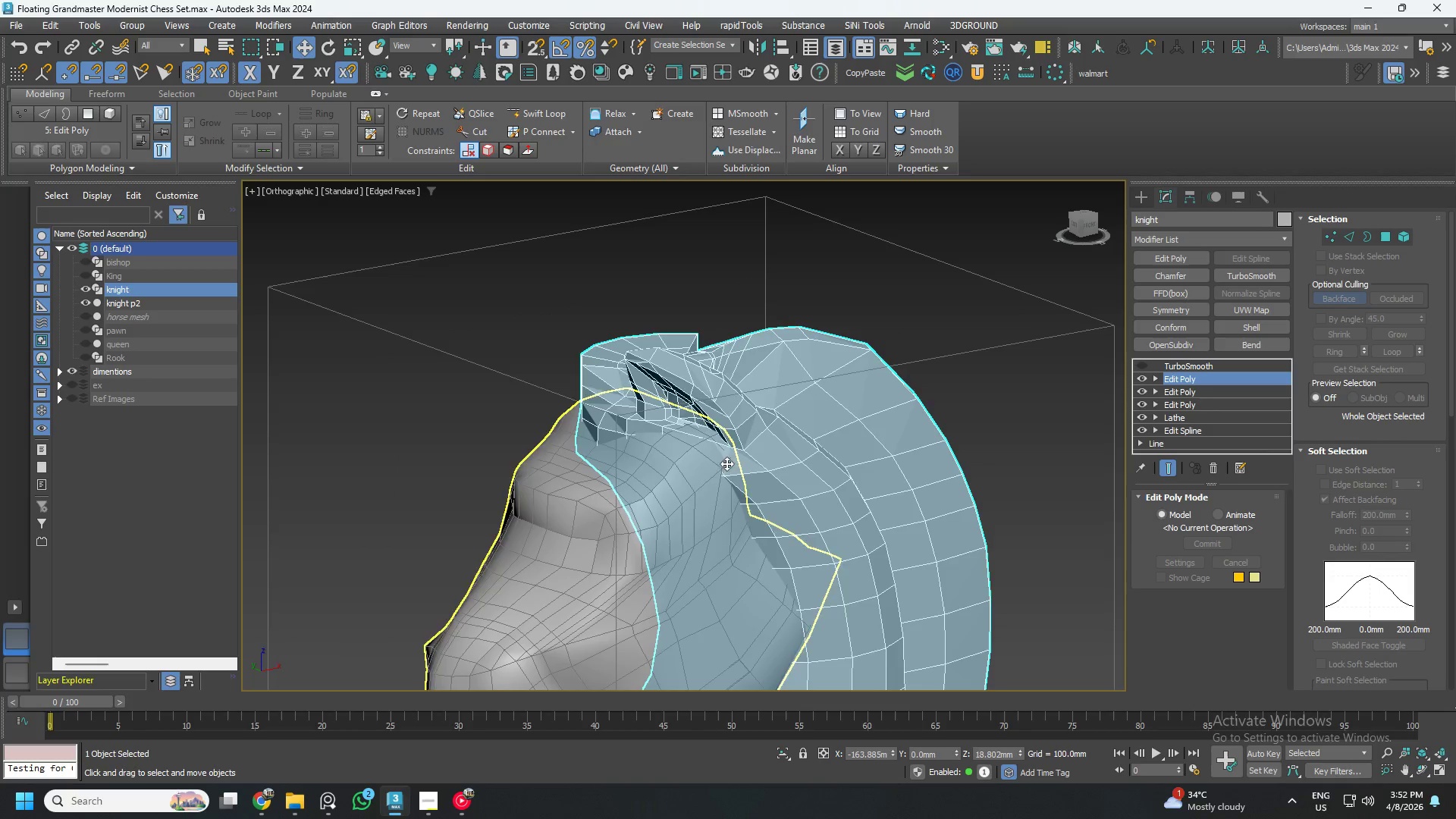 
hold_key(key=AltLeft, duration=0.52)
 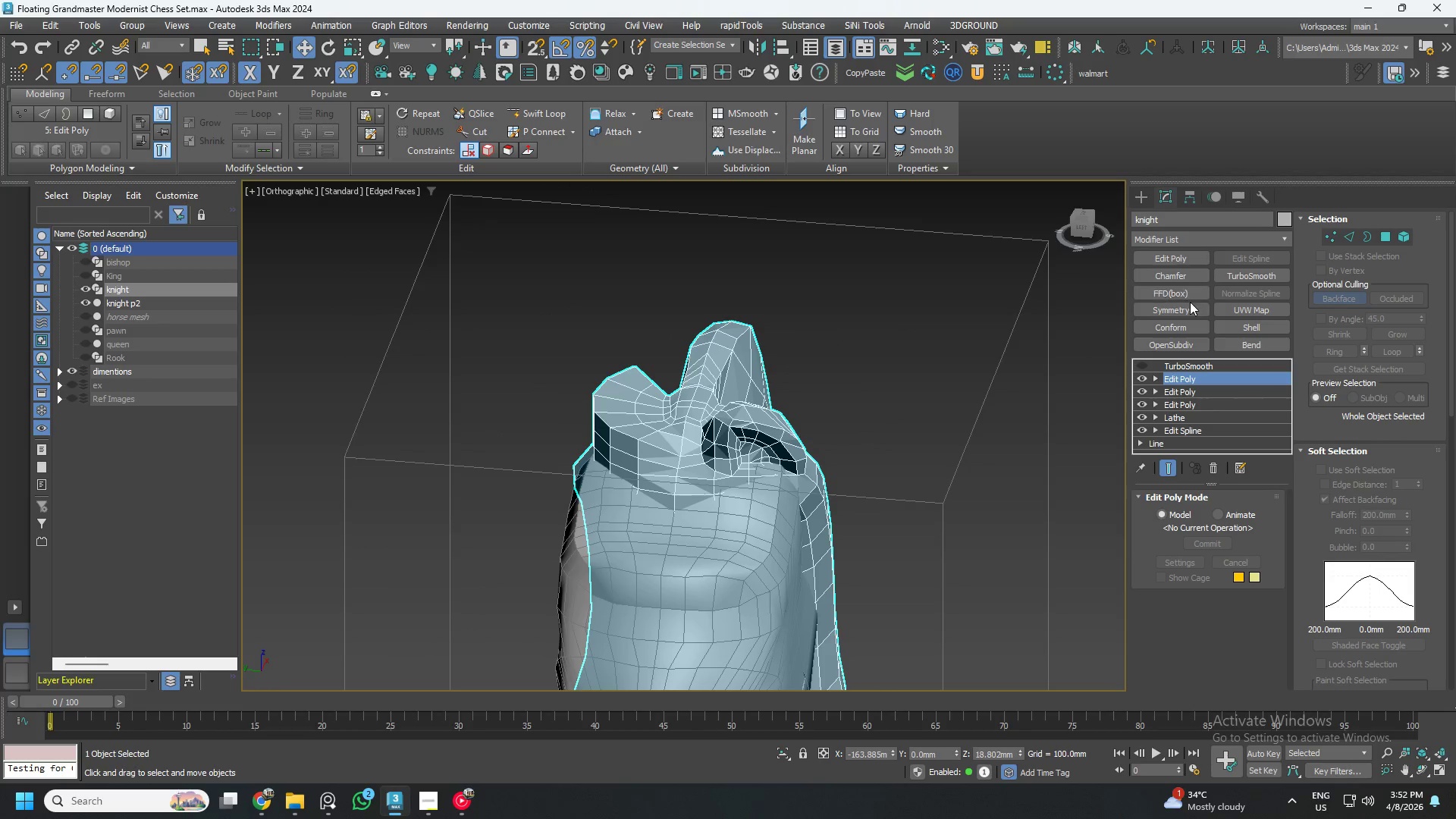 
left_click([1186, 315])
 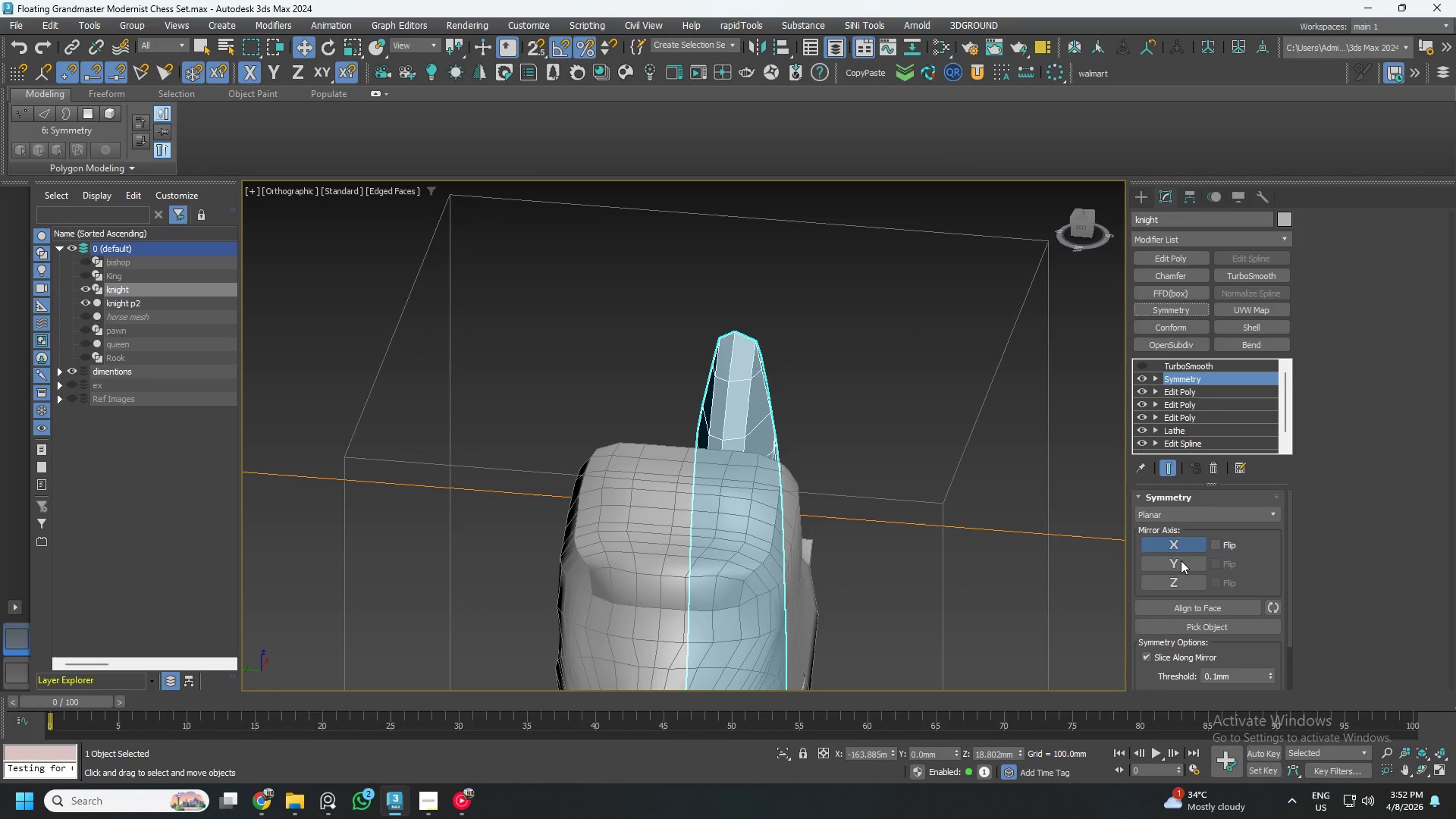 
left_click([1184, 584])
 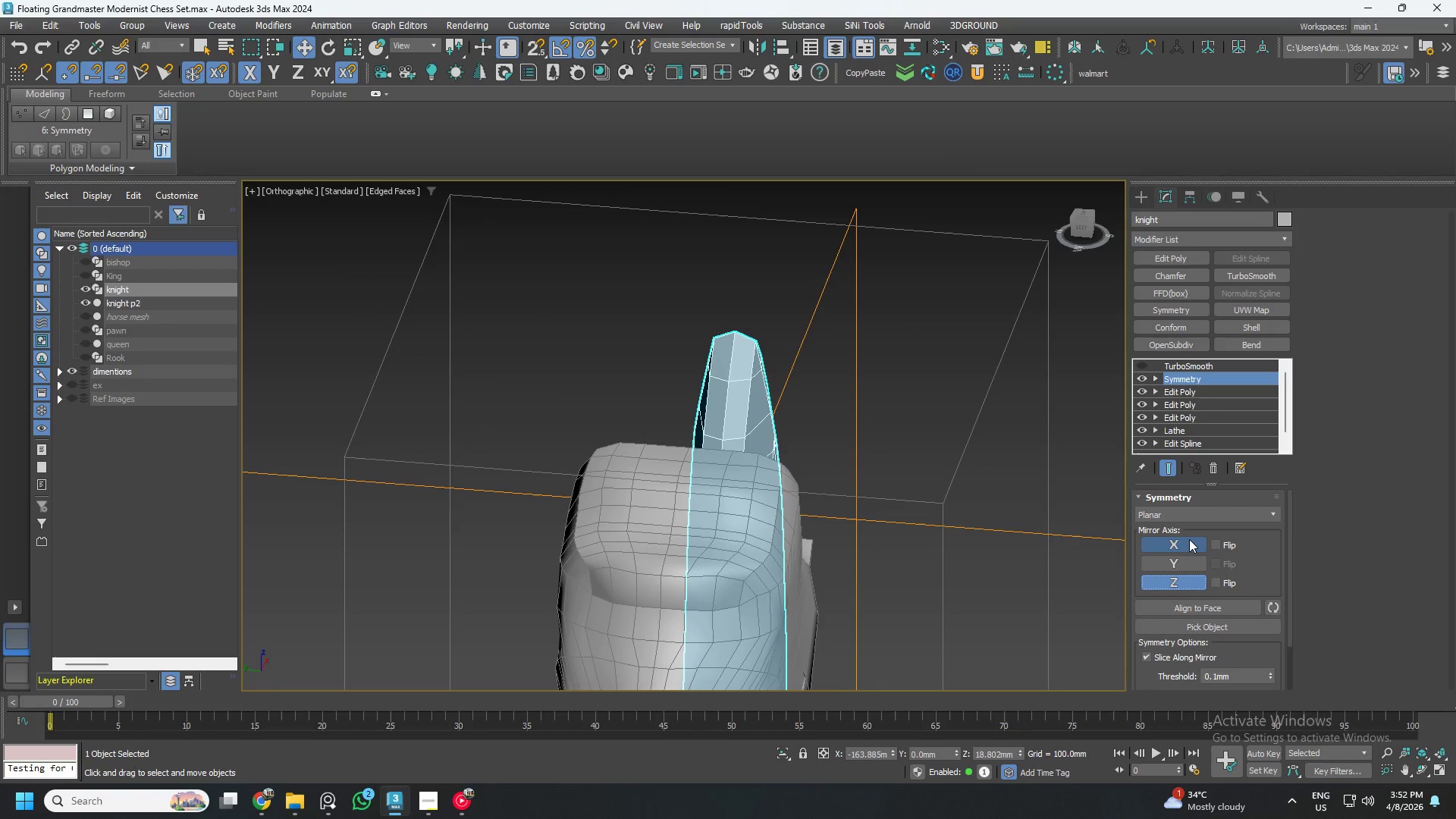 
left_click([1188, 539])
 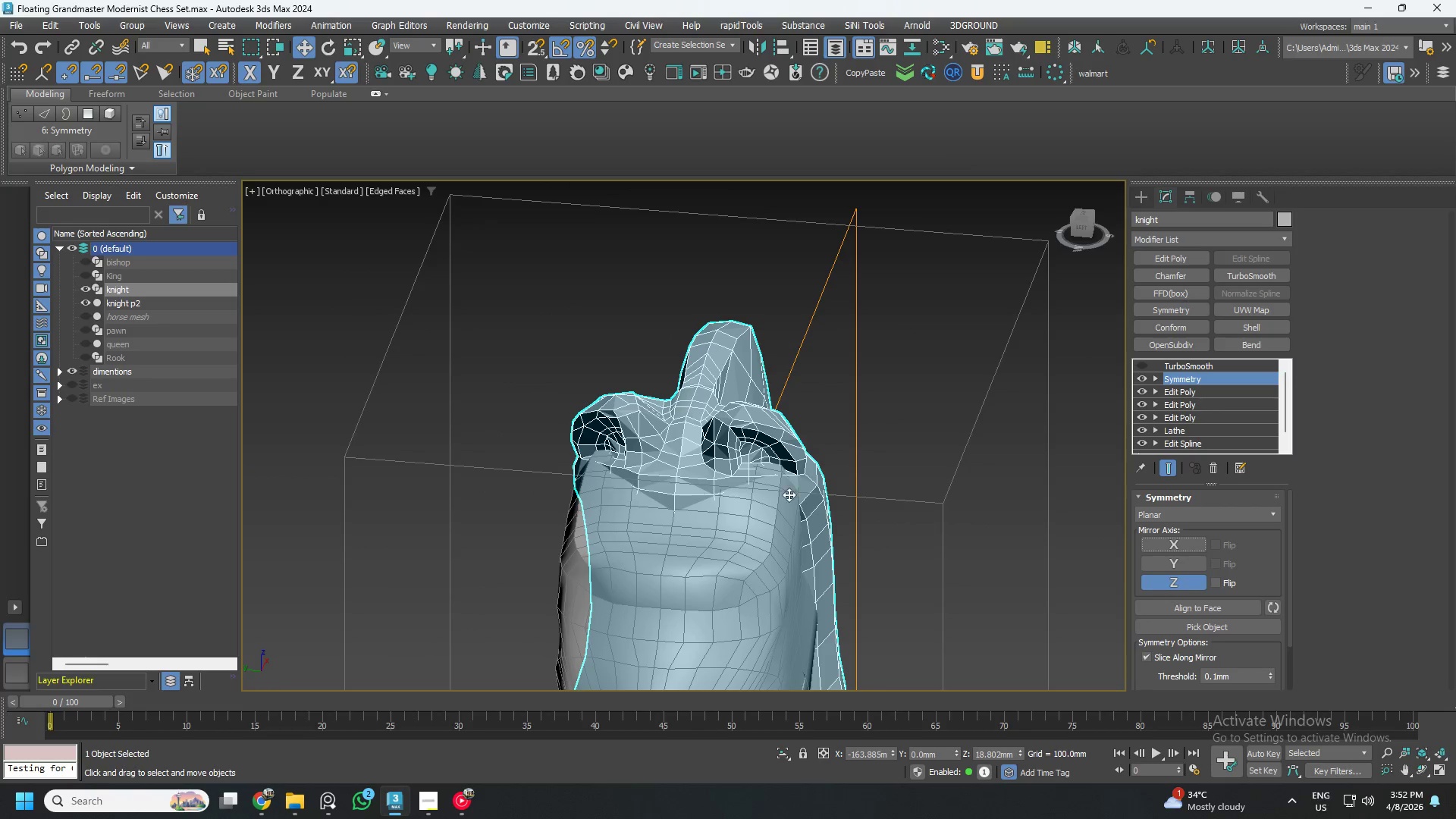 
hold_key(key=AltLeft, duration=1.5)
 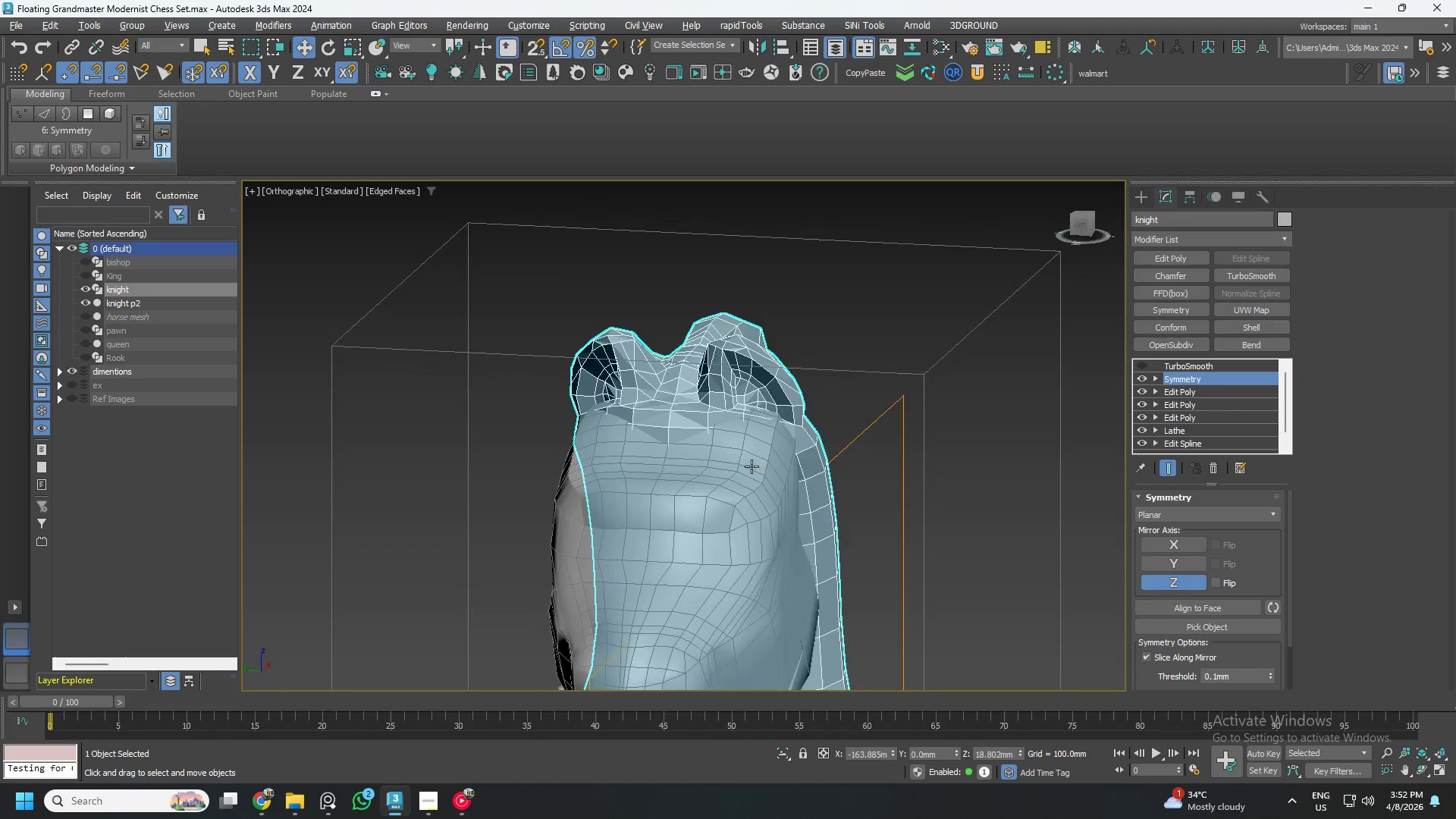 
hold_key(key=AltLeft, duration=1.51)
 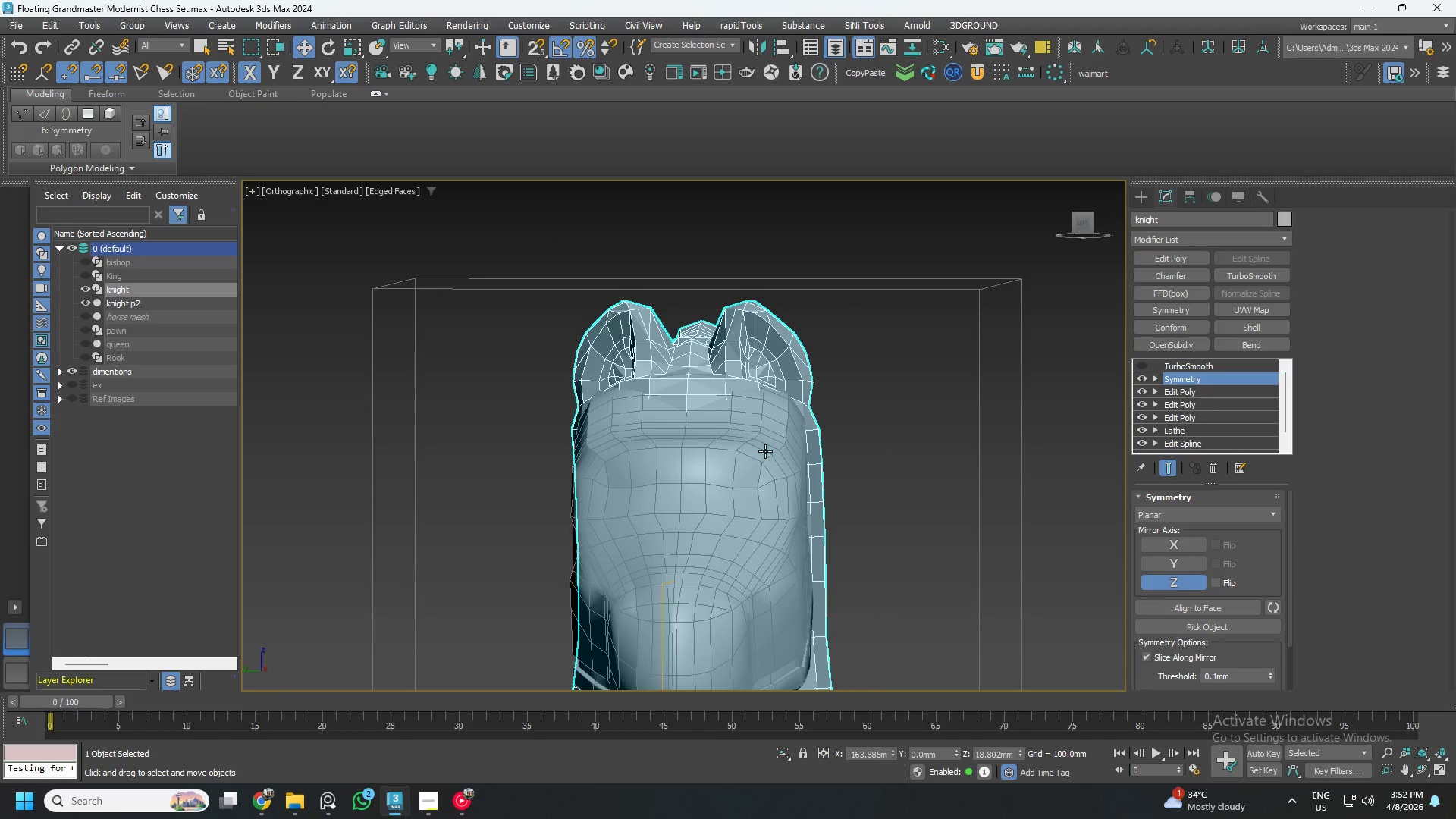 
hold_key(key=AltLeft, duration=0.59)
 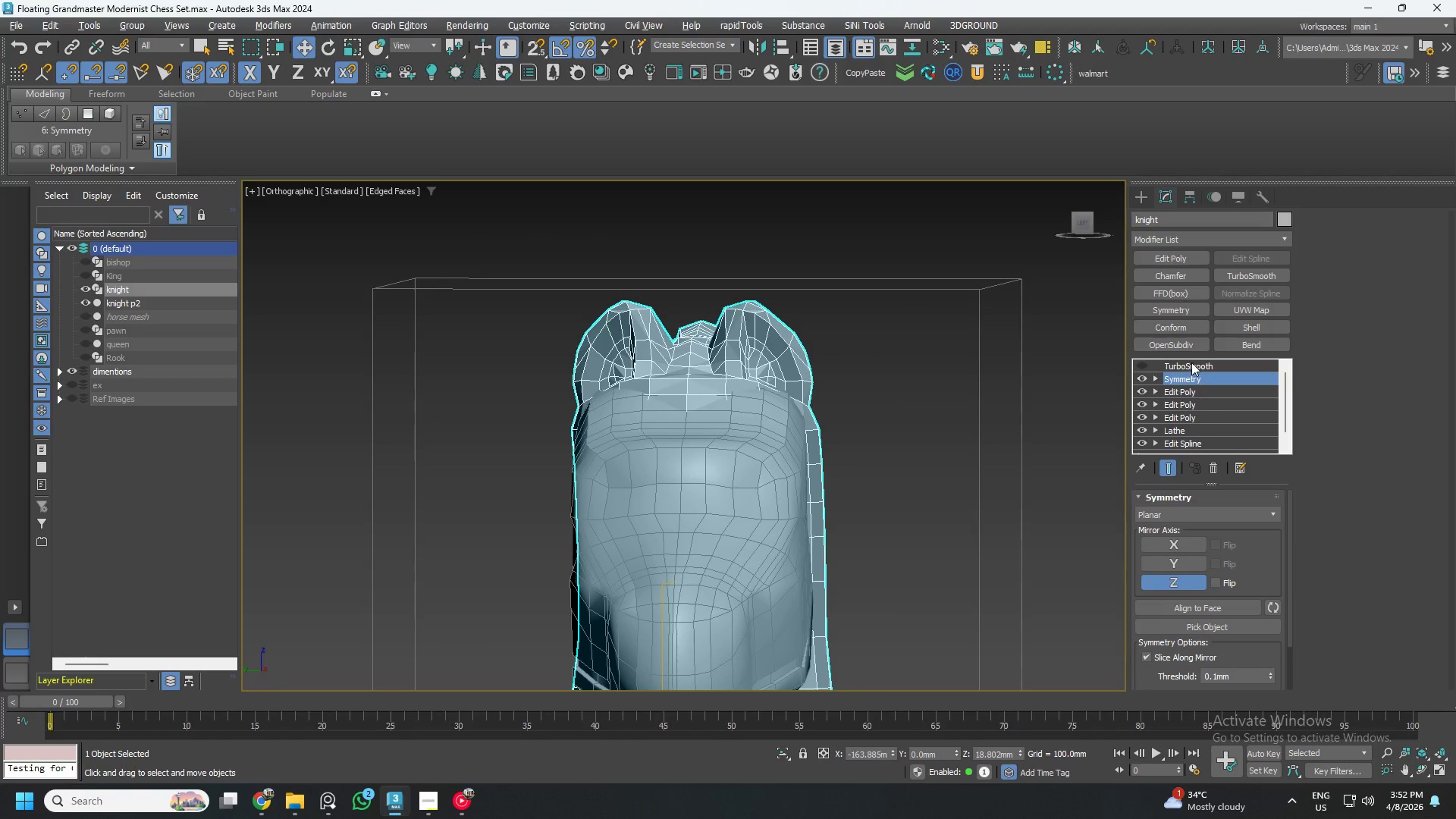 
left_click([1191, 362])
 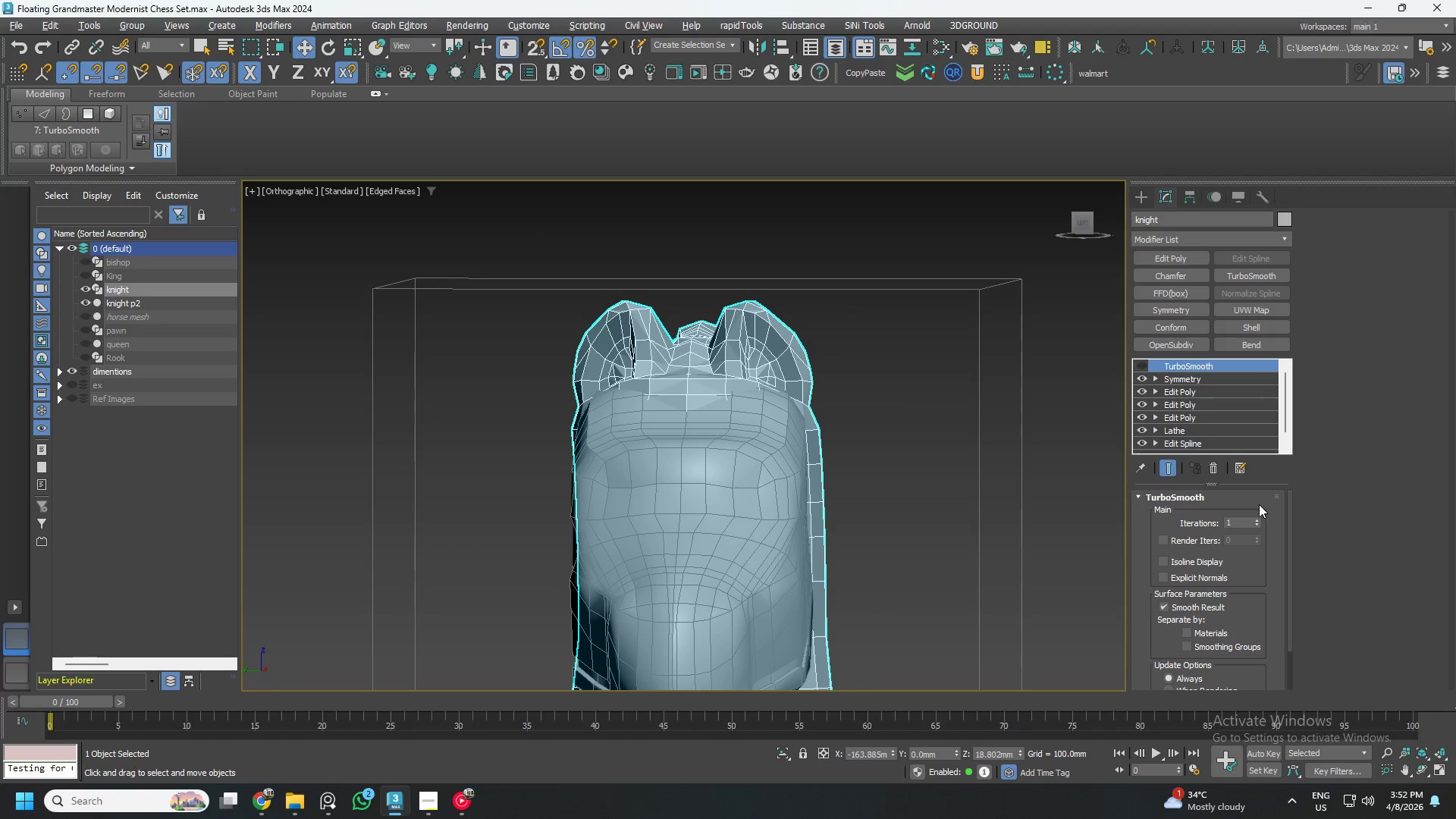 
left_click([1257, 521])
 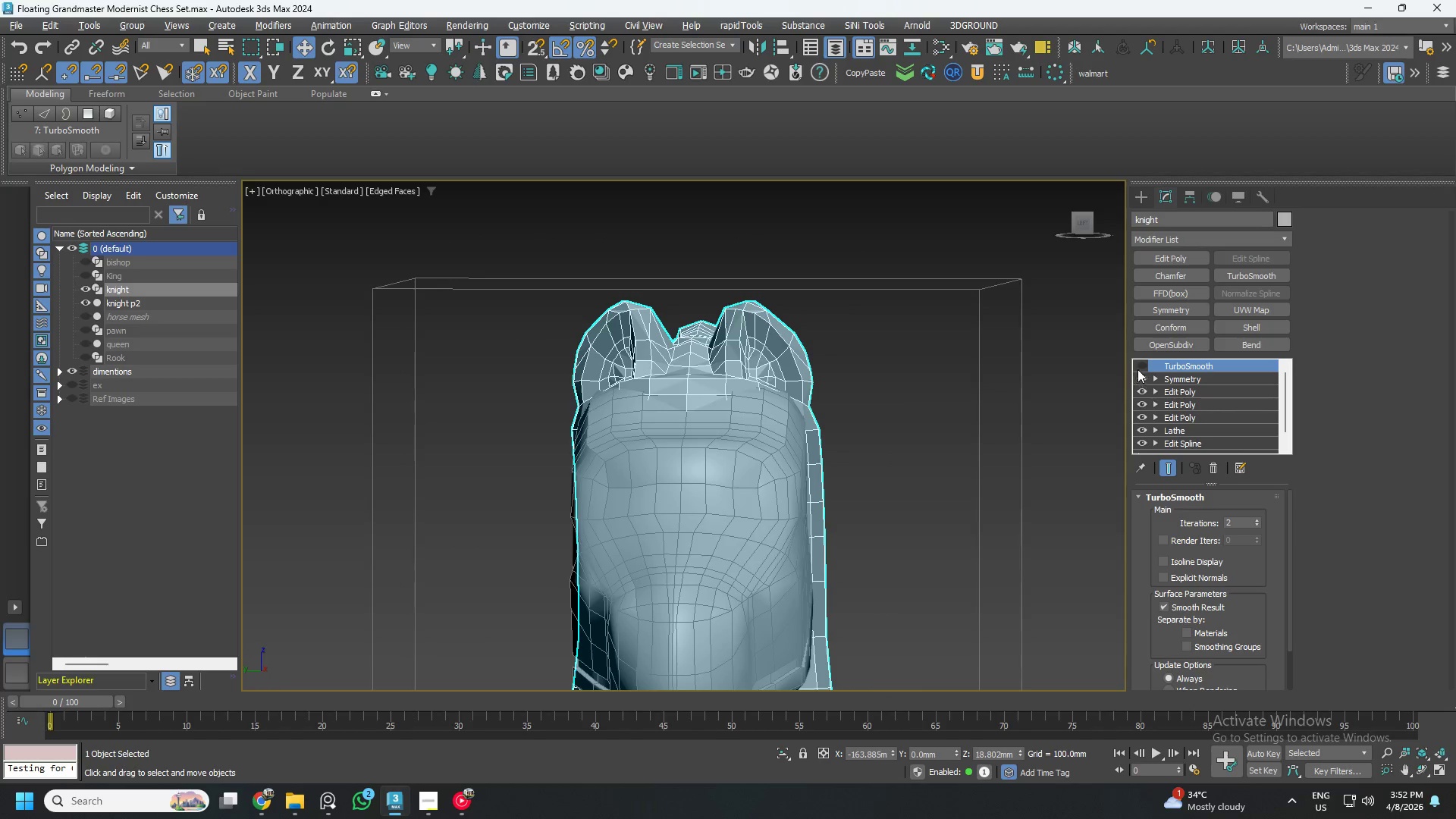 
left_click([1141, 362])
 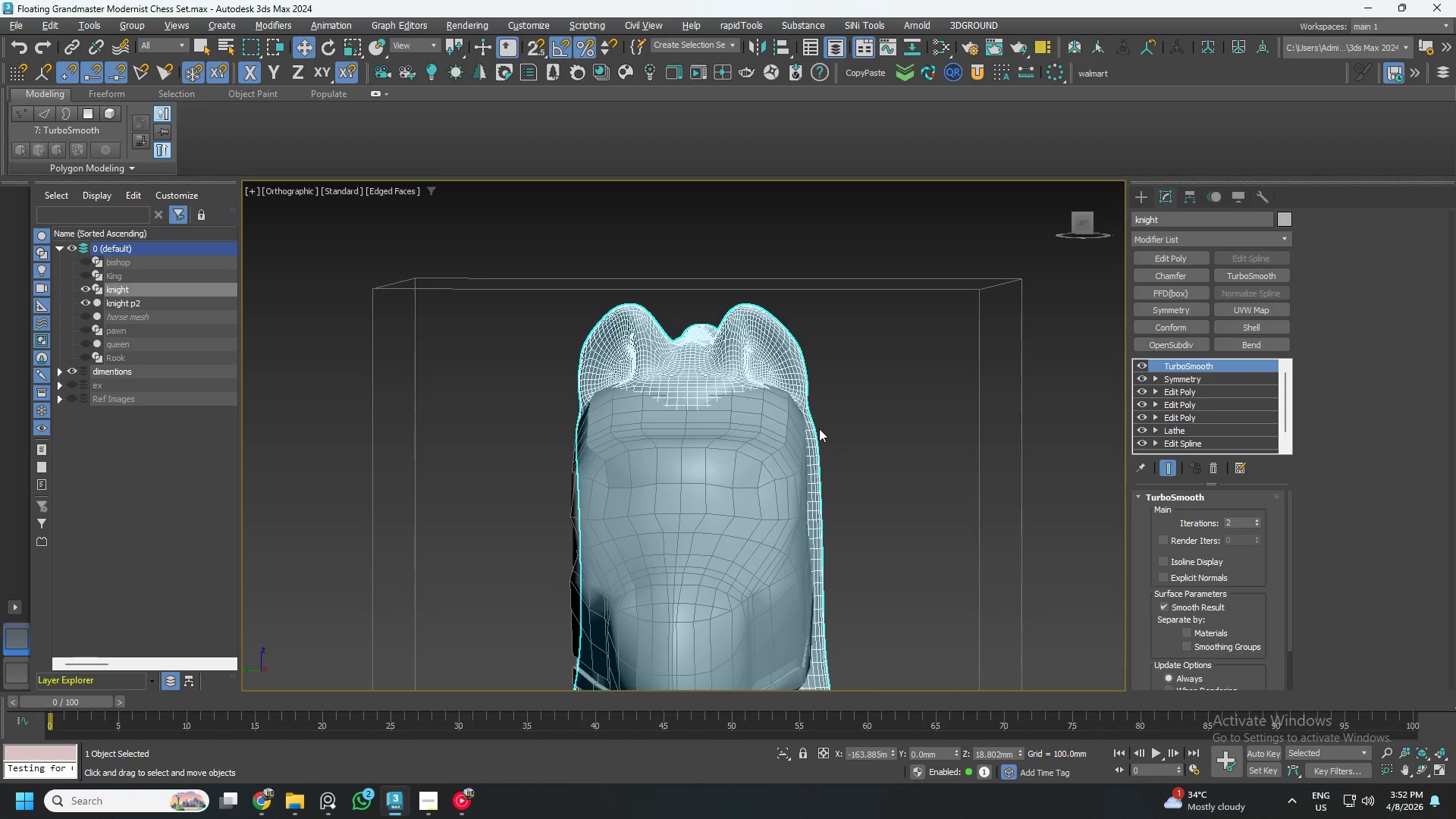 
key(F4)
 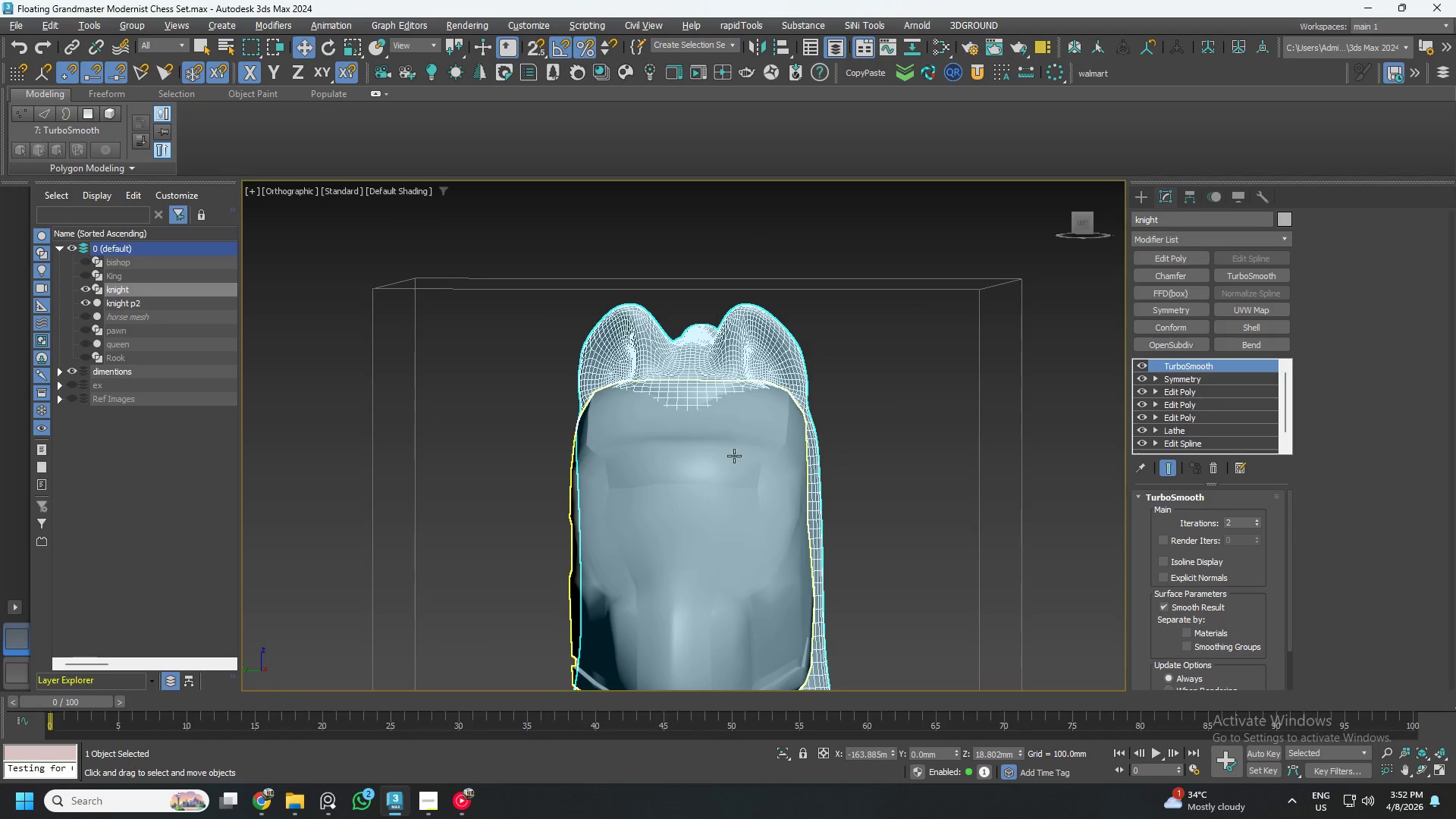 
left_click([727, 460])
 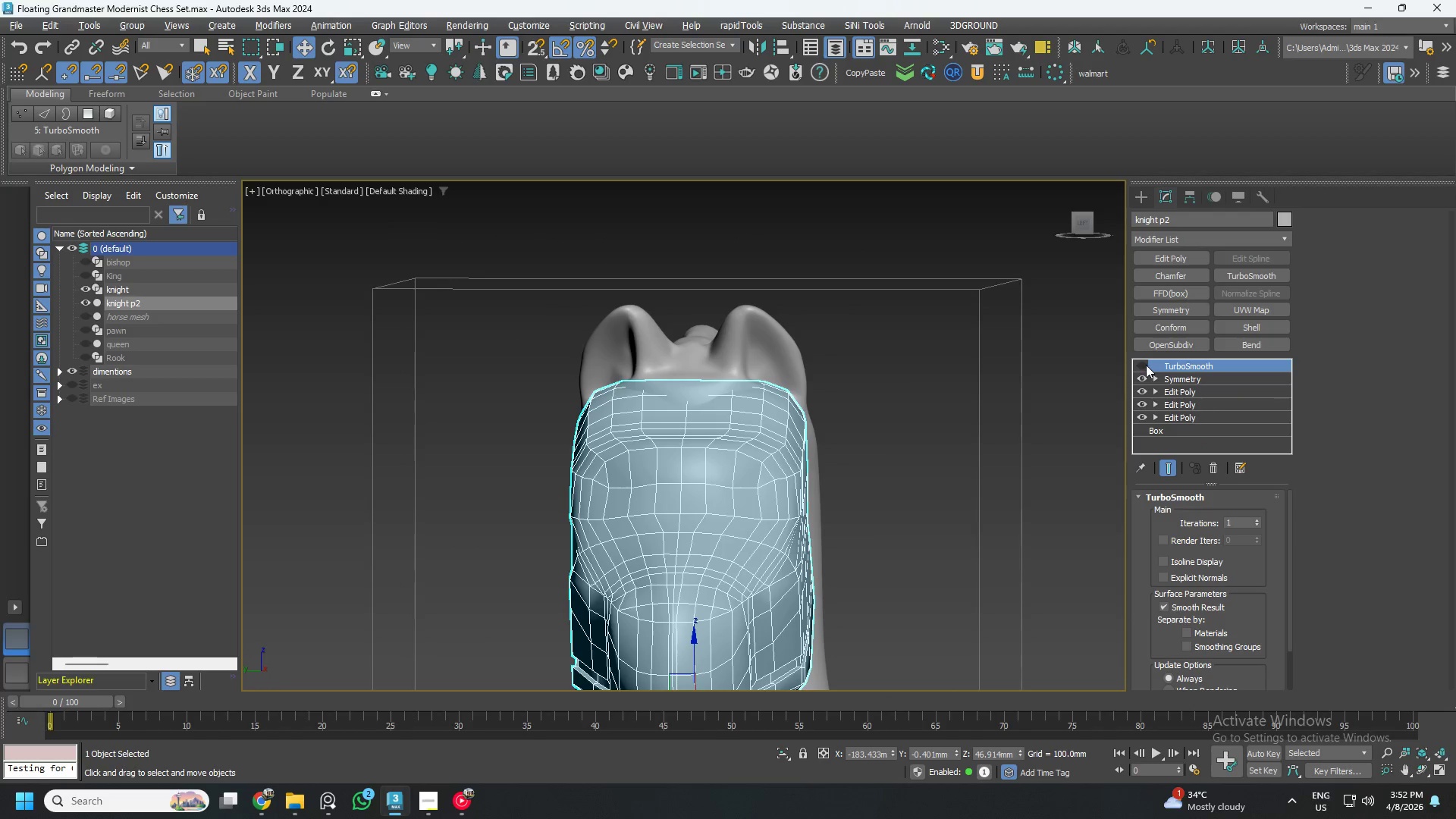 
left_click([1141, 363])
 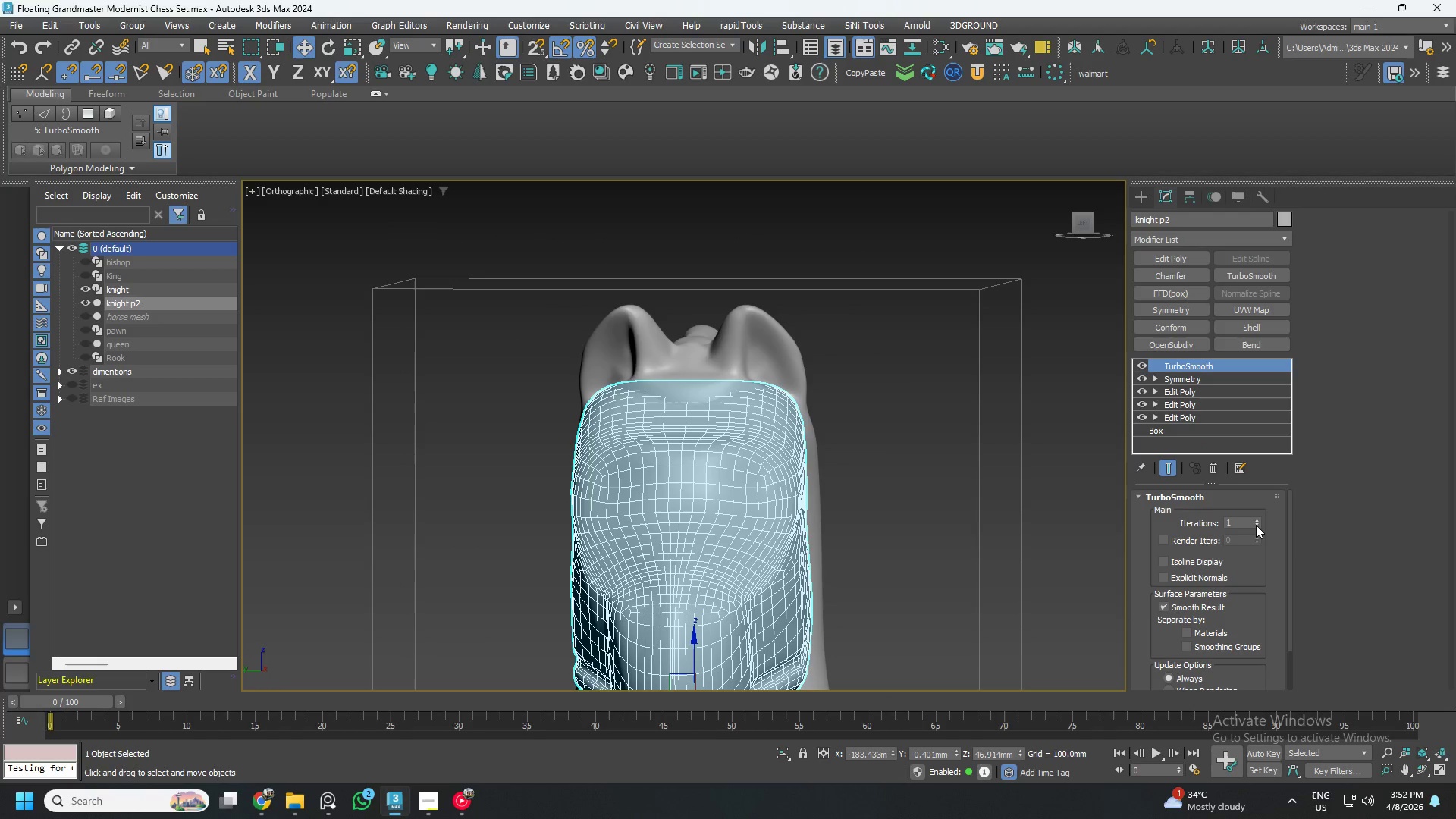 
left_click([1257, 519])
 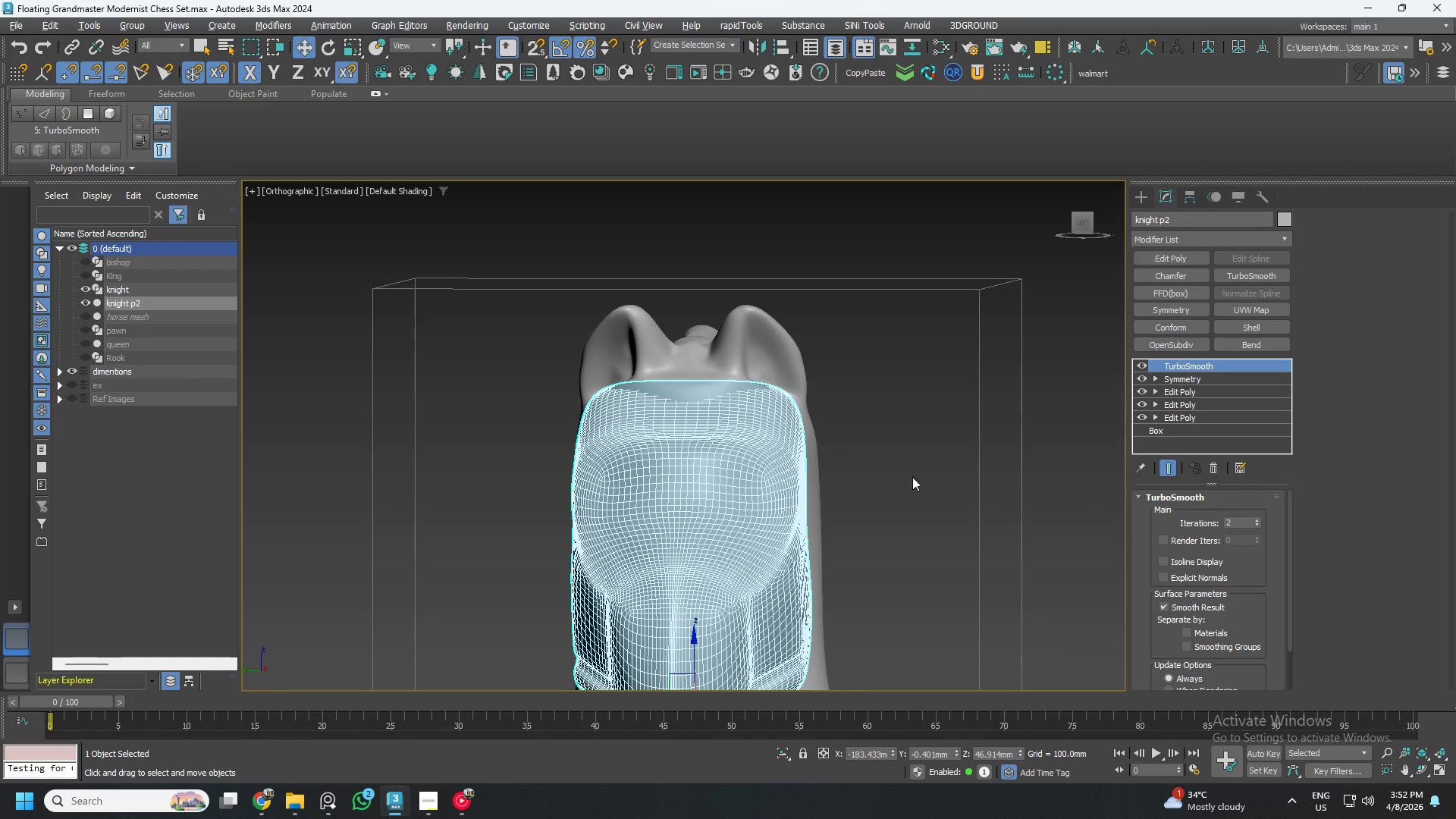 
hold_key(key=AltLeft, duration=0.64)
 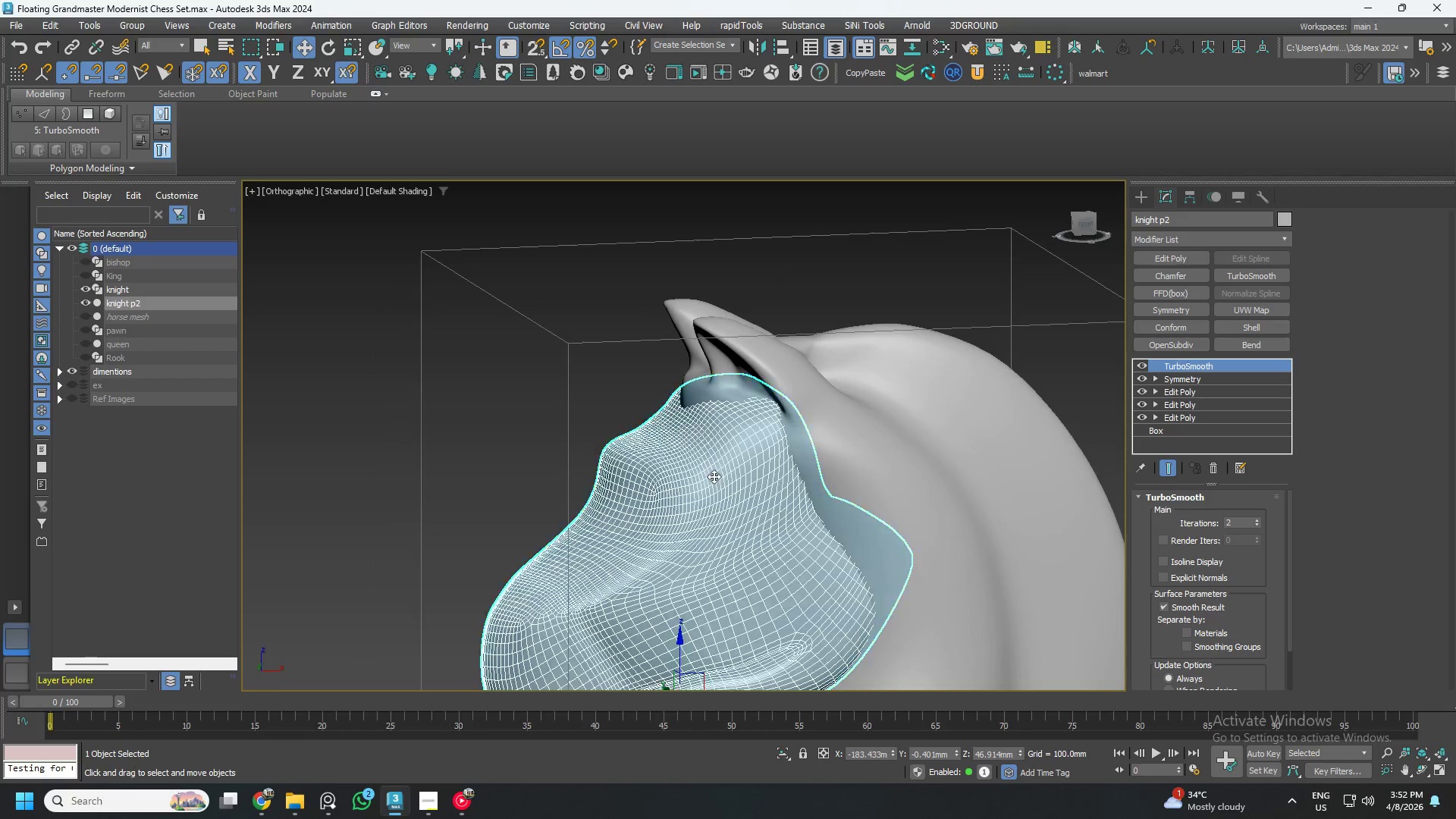 
scroll: coordinate [714, 476], scroll_direction: down, amount: 3.0
 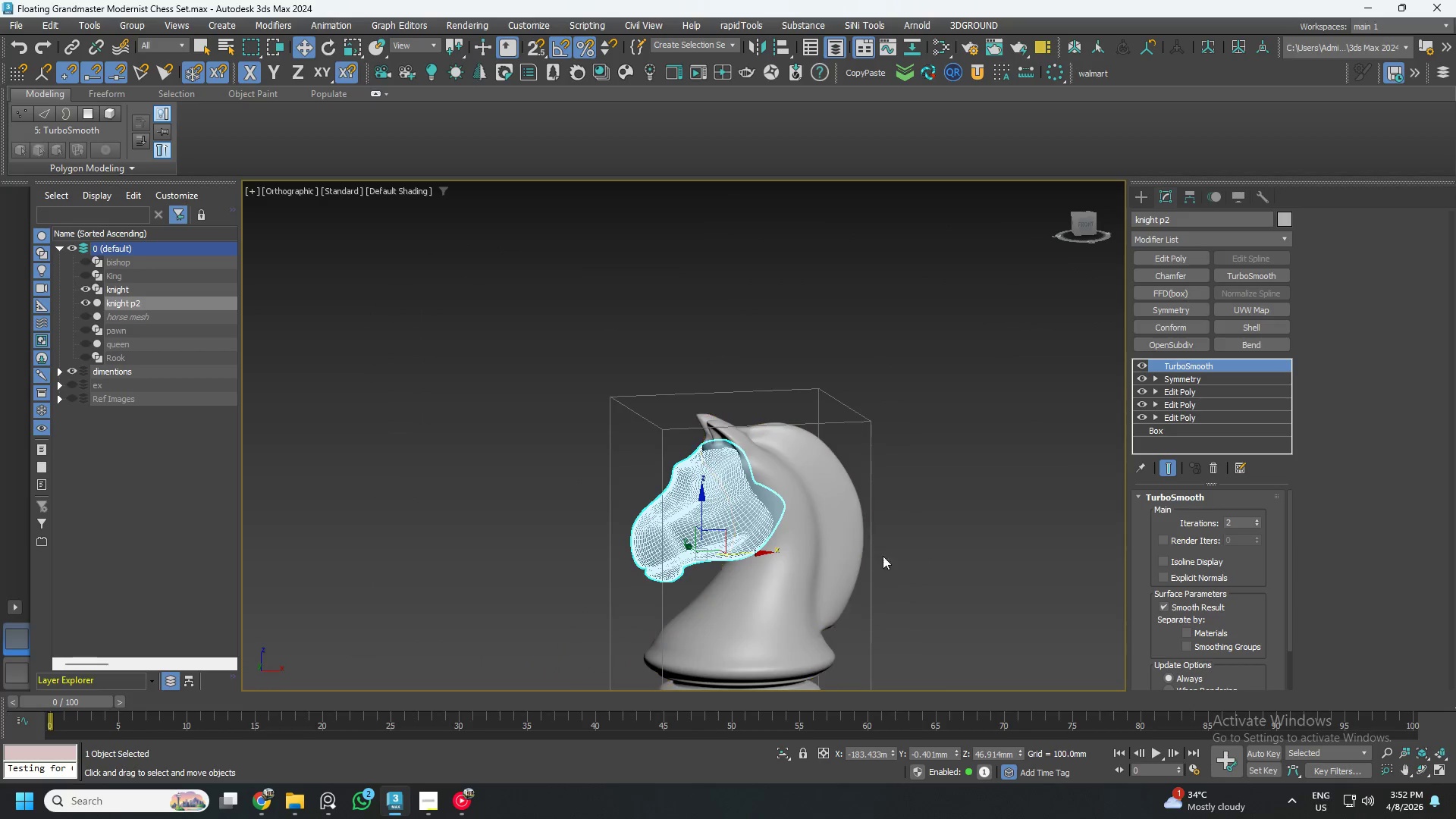 
left_click([950, 529])
 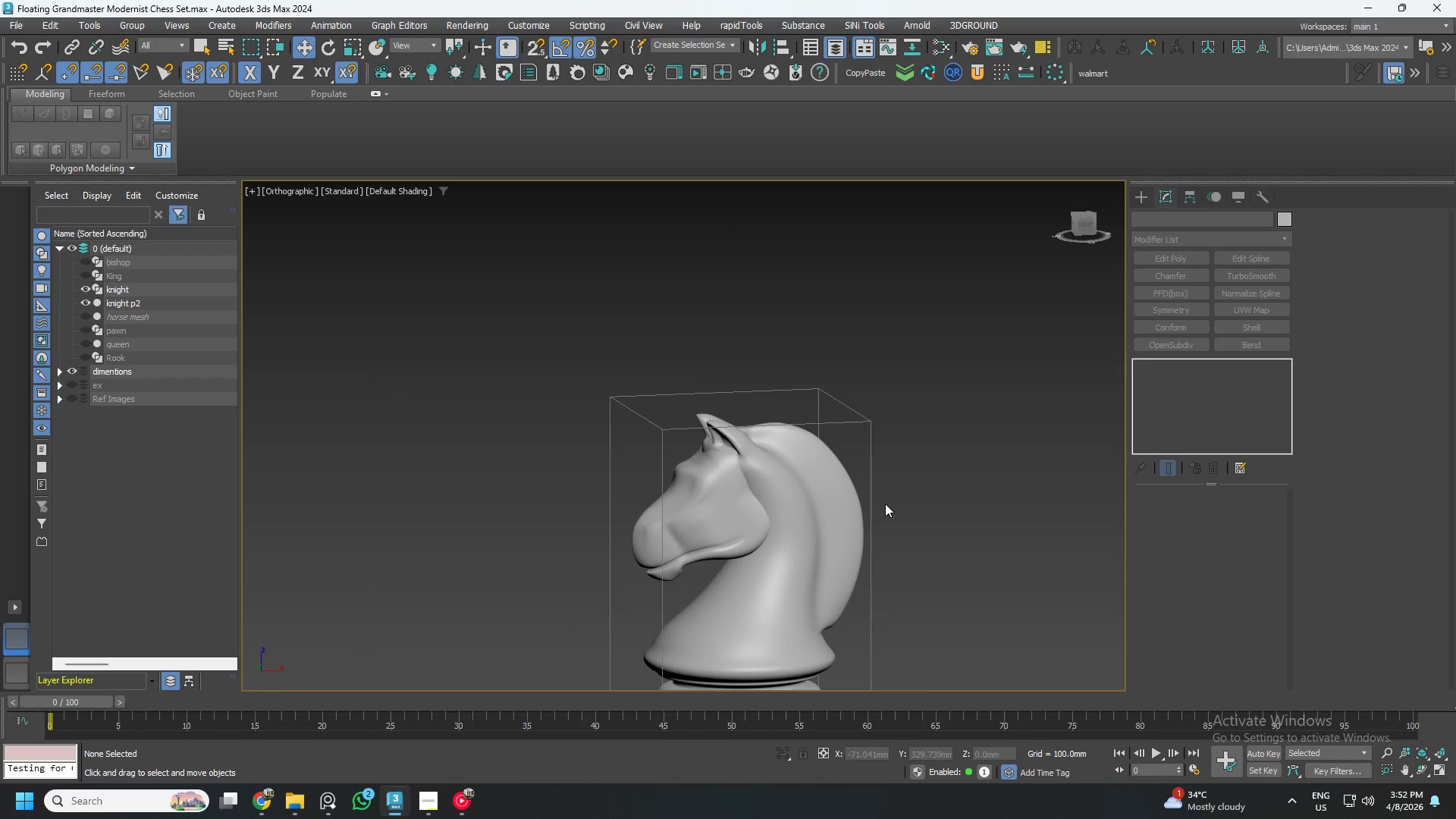 
key(F4)
 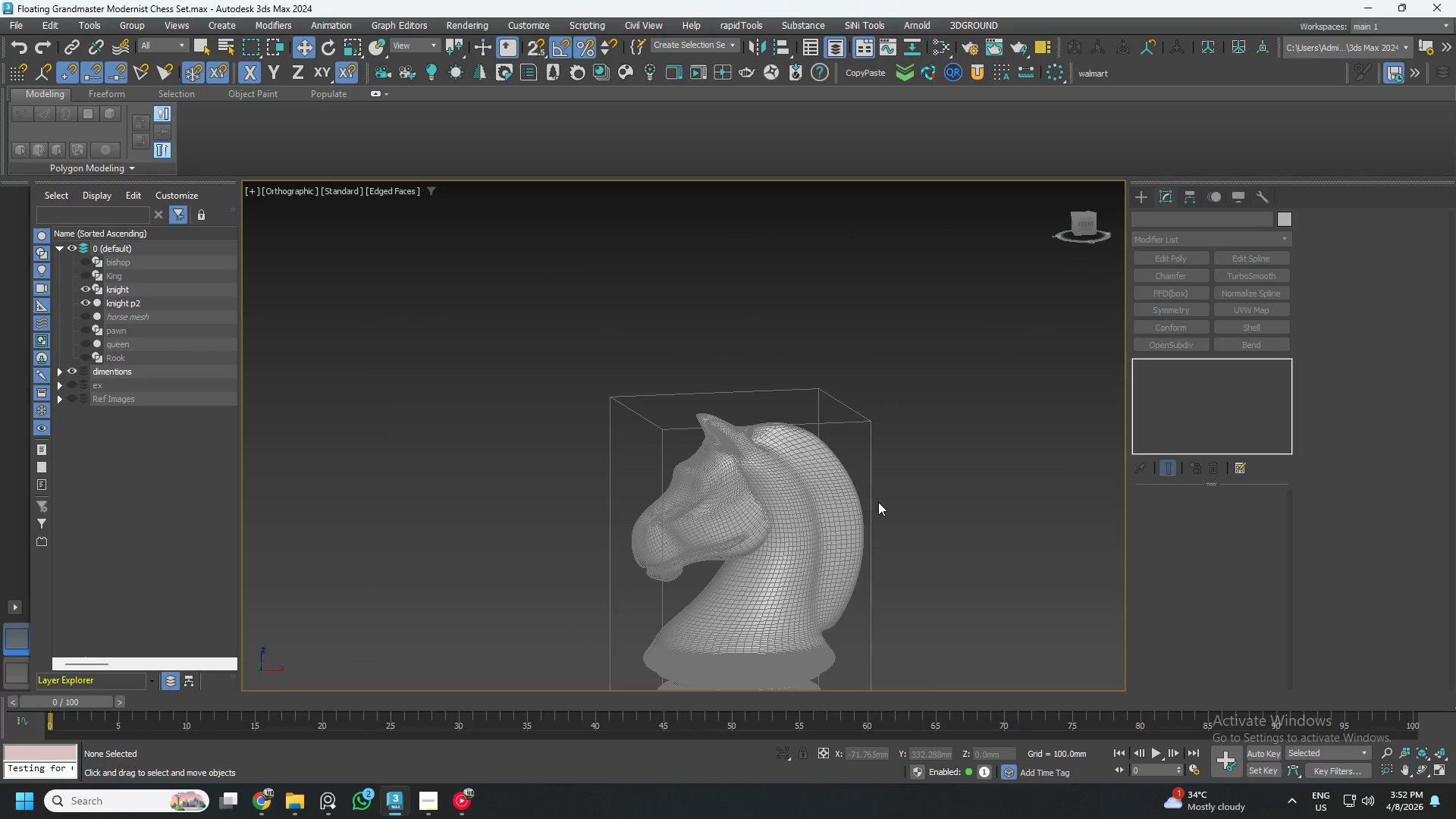 
key(F4)
 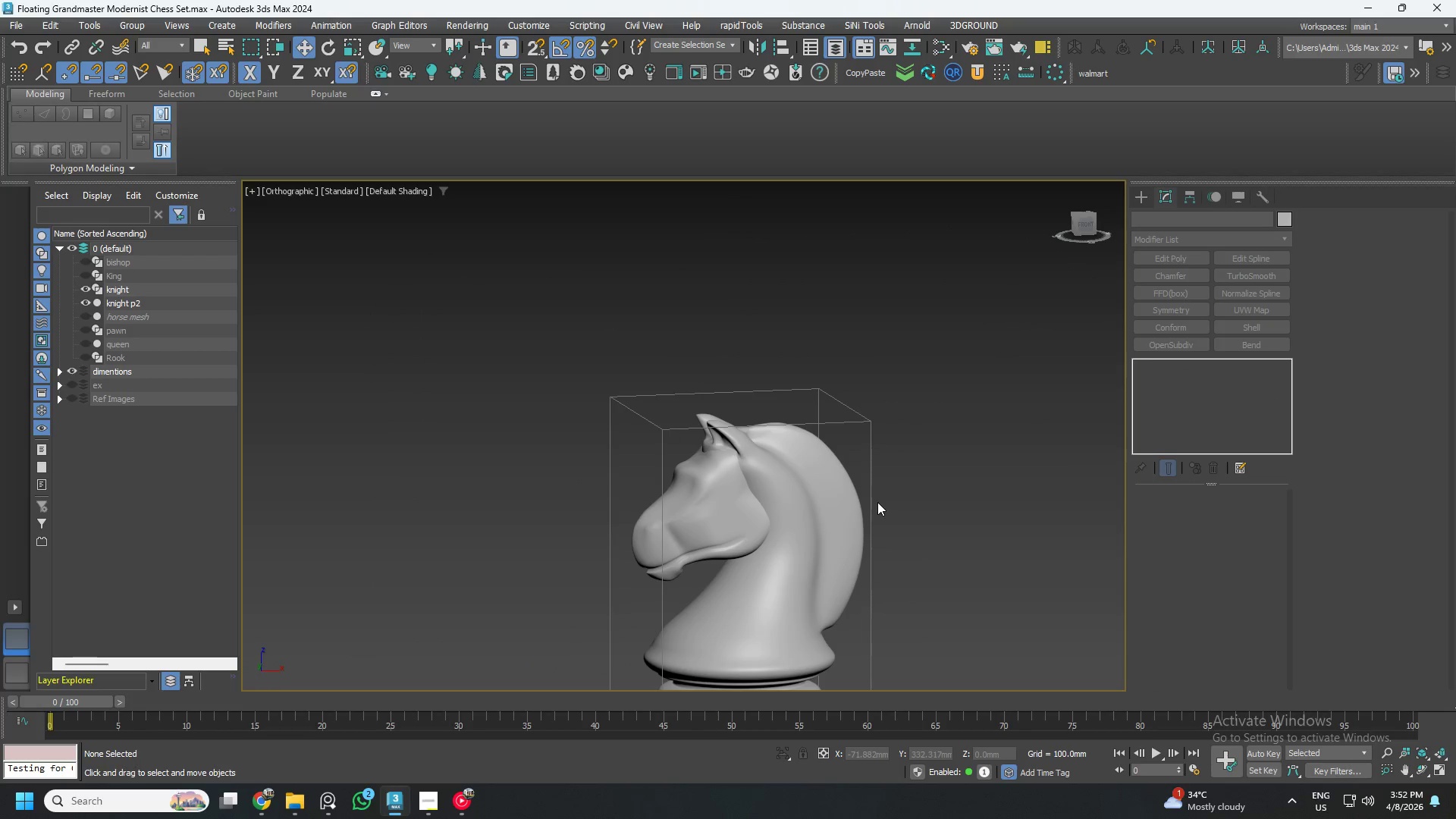 
key(Control+ControlLeft)
 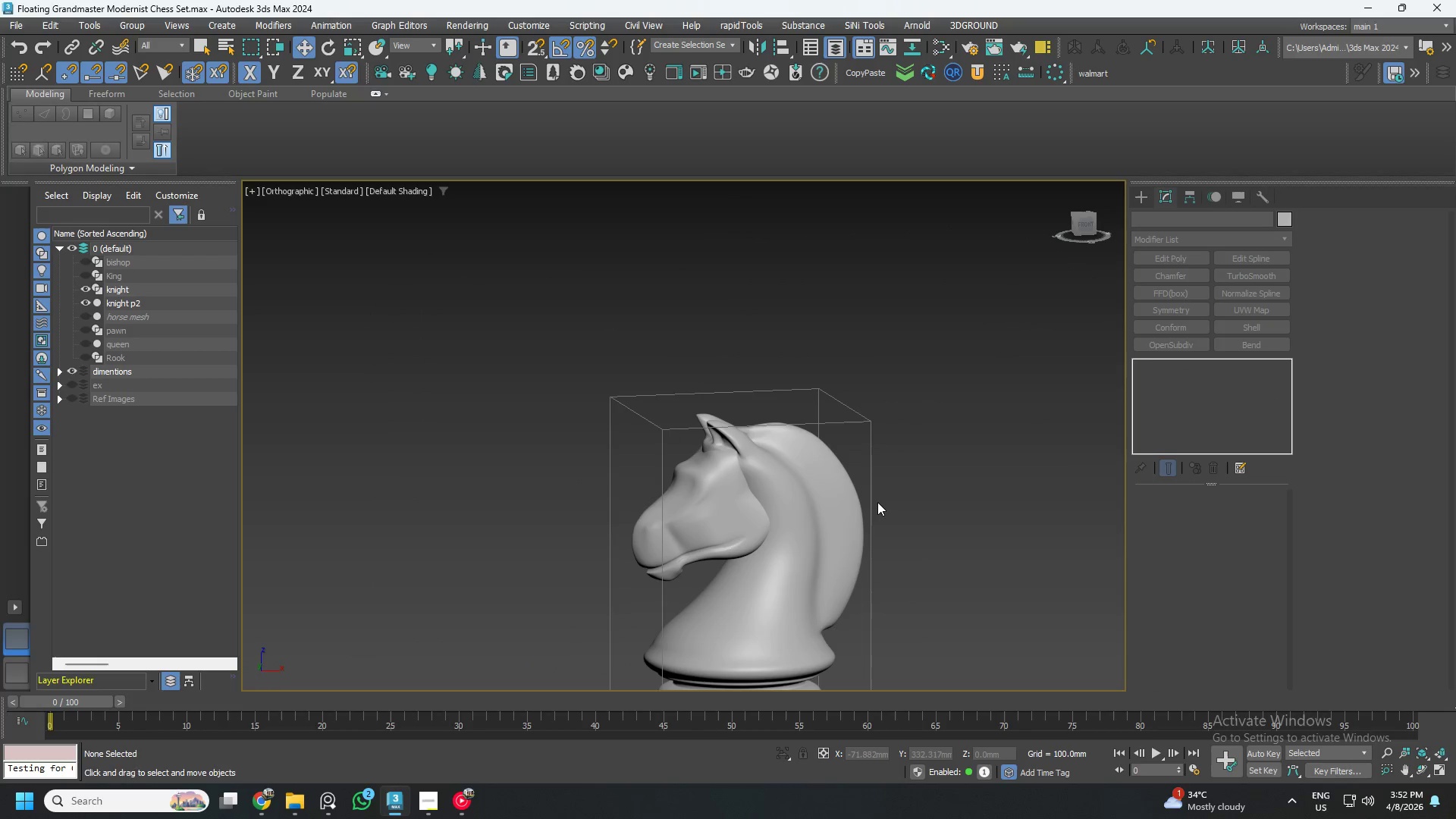 
key(Control+S)
 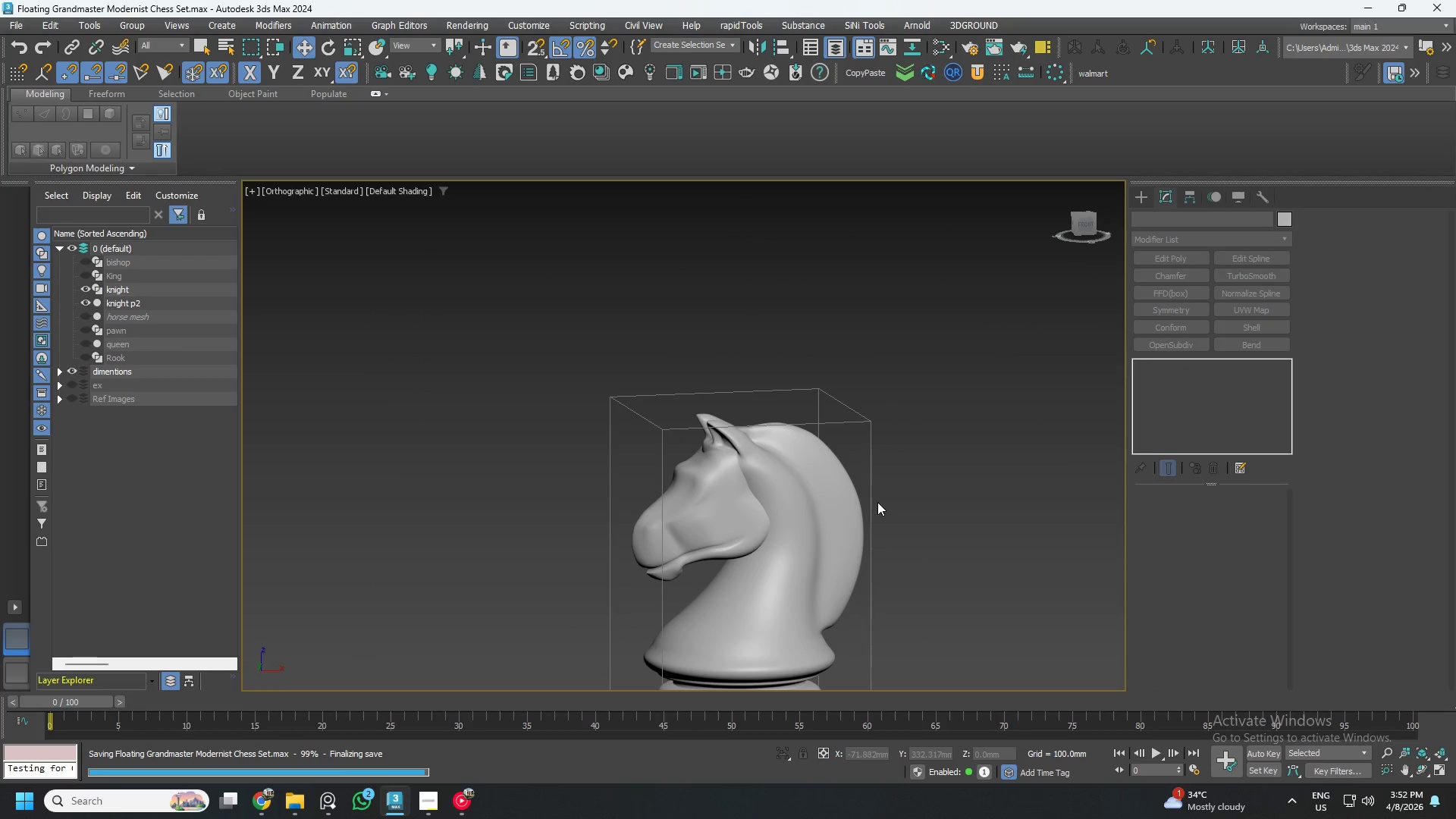 
hold_key(key=AltLeft, duration=0.53)
 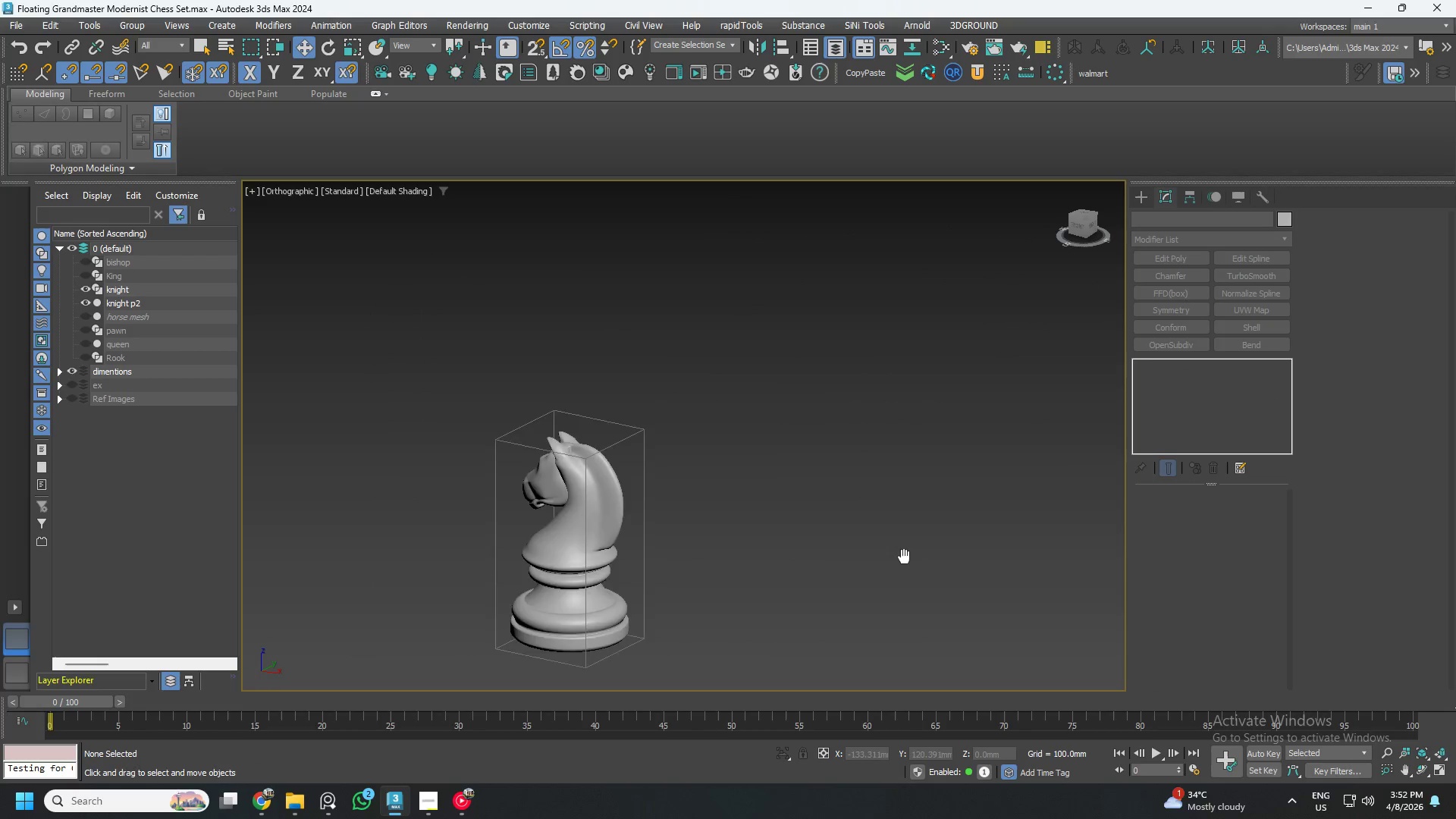 
scroll: coordinate [829, 529], scroll_direction: down, amount: 2.0
 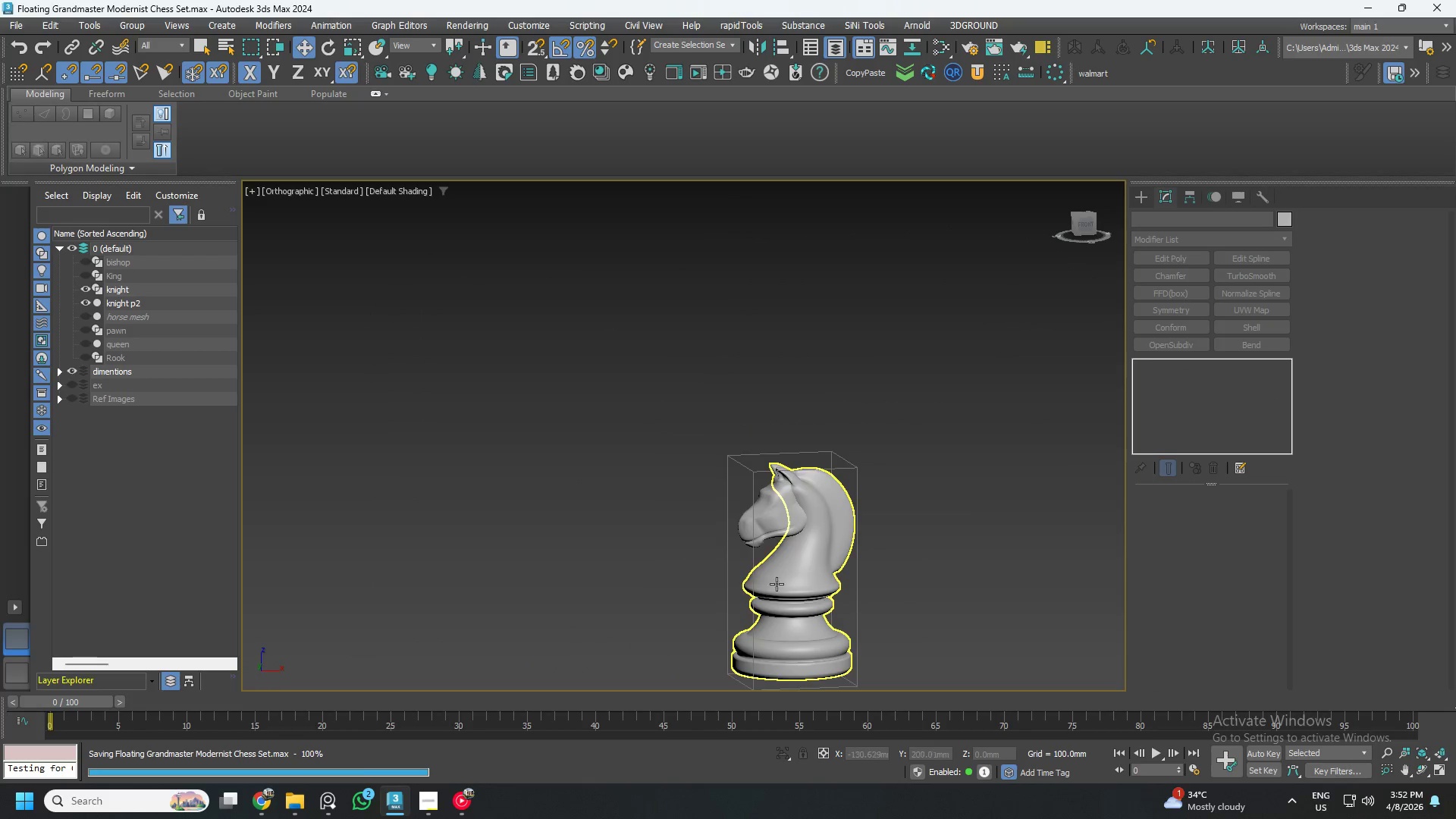 
scroll: coordinate [1026, 485], scroll_direction: up, amount: 1.0
 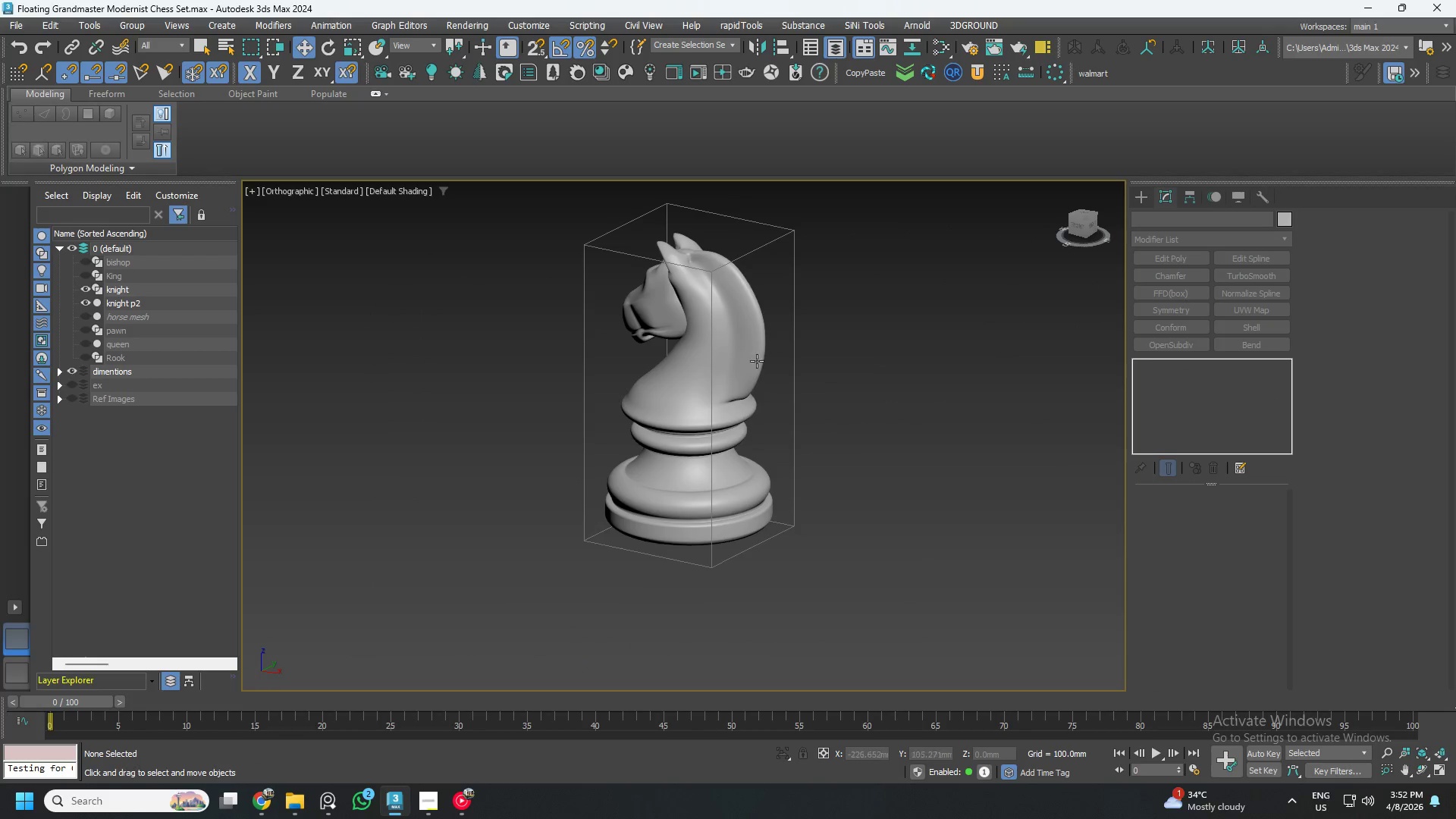 
left_click([687, 292])
 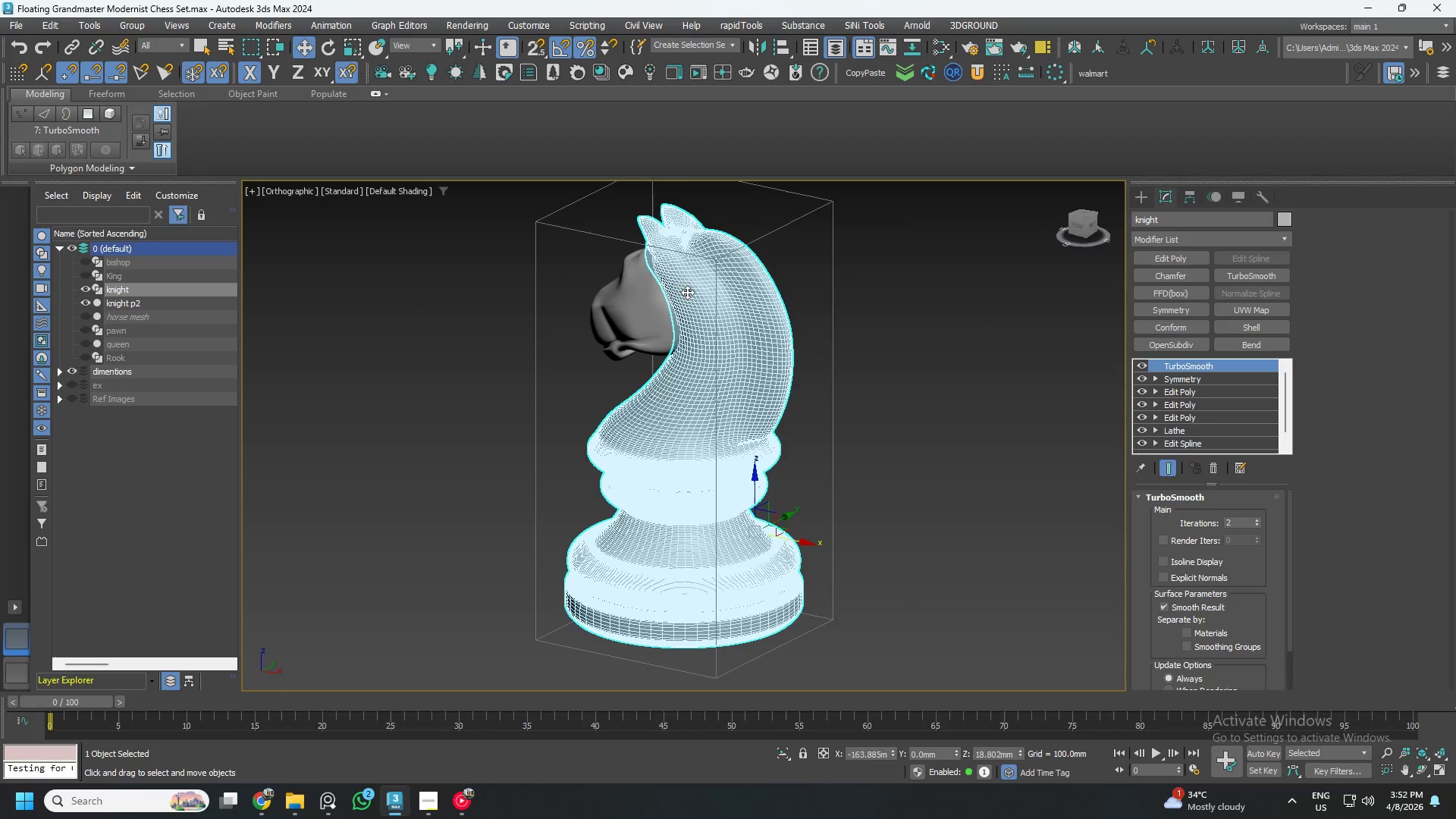 
scroll: coordinate [700, 300], scroll_direction: up, amount: 1.0
 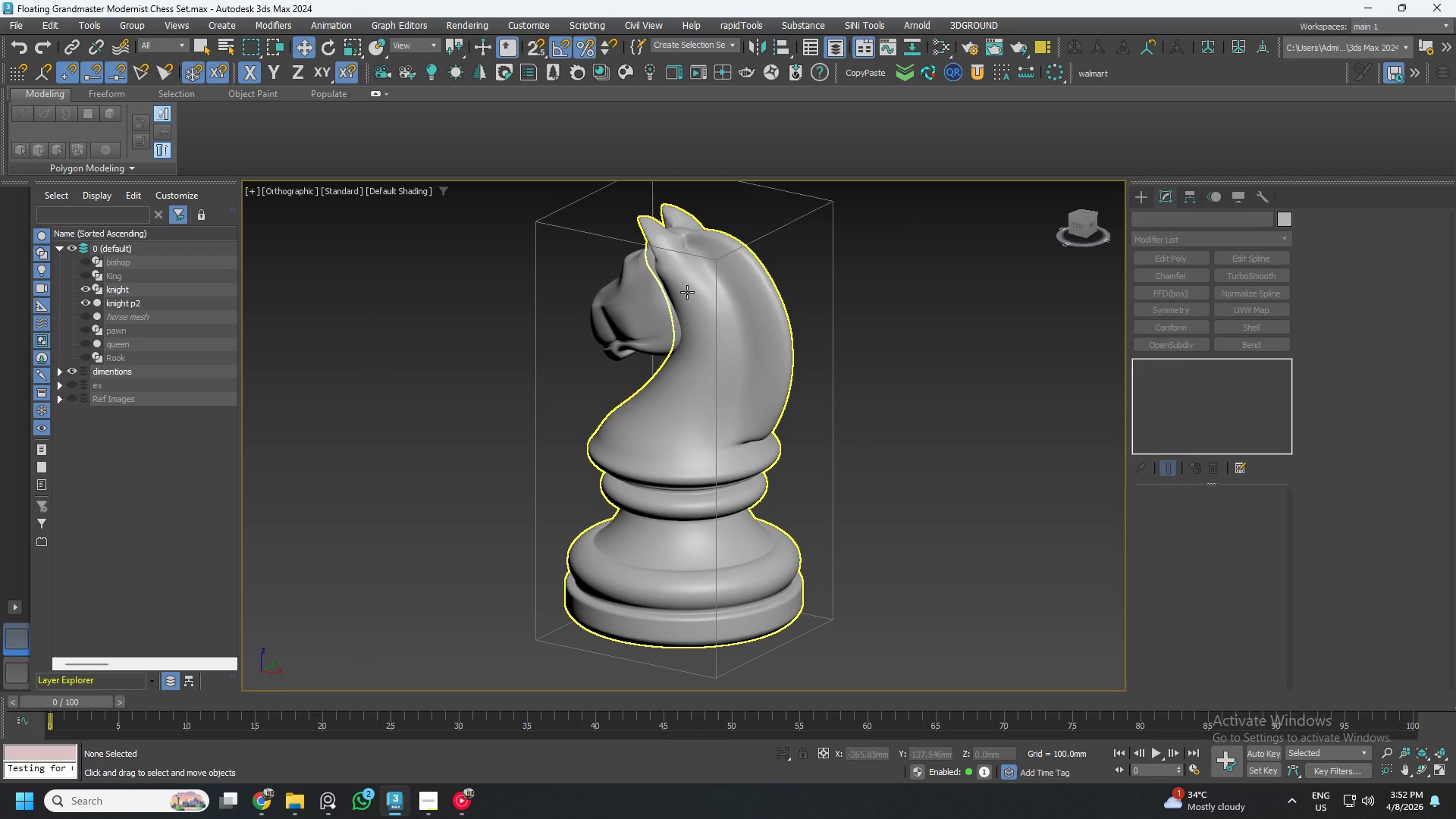 
hold_key(key=AltLeft, duration=1.51)
scroll: coordinate [726, 314], scroll_direction: up, amount: 1.0
 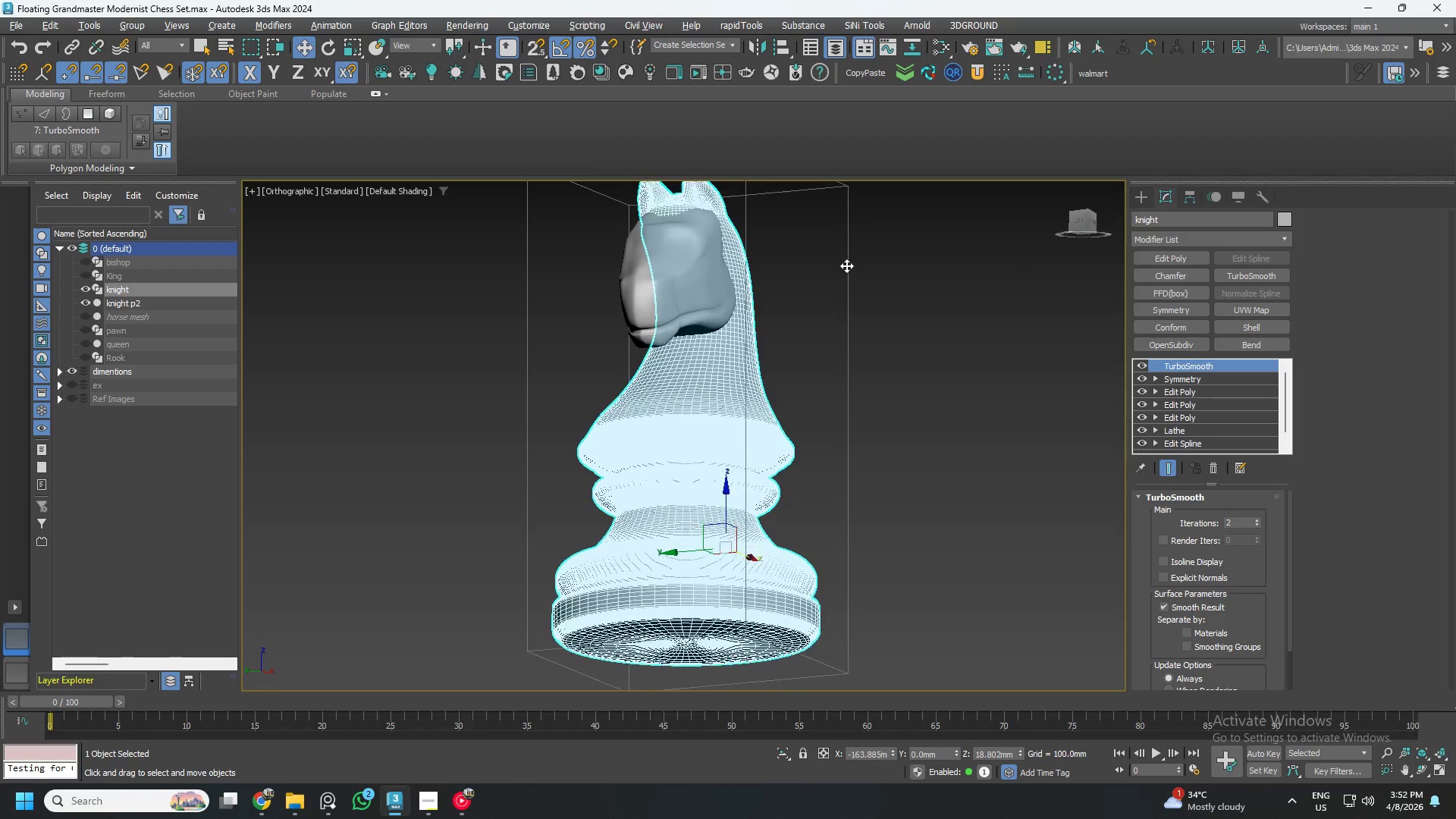 
hold_key(key=AltLeft, duration=0.36)
 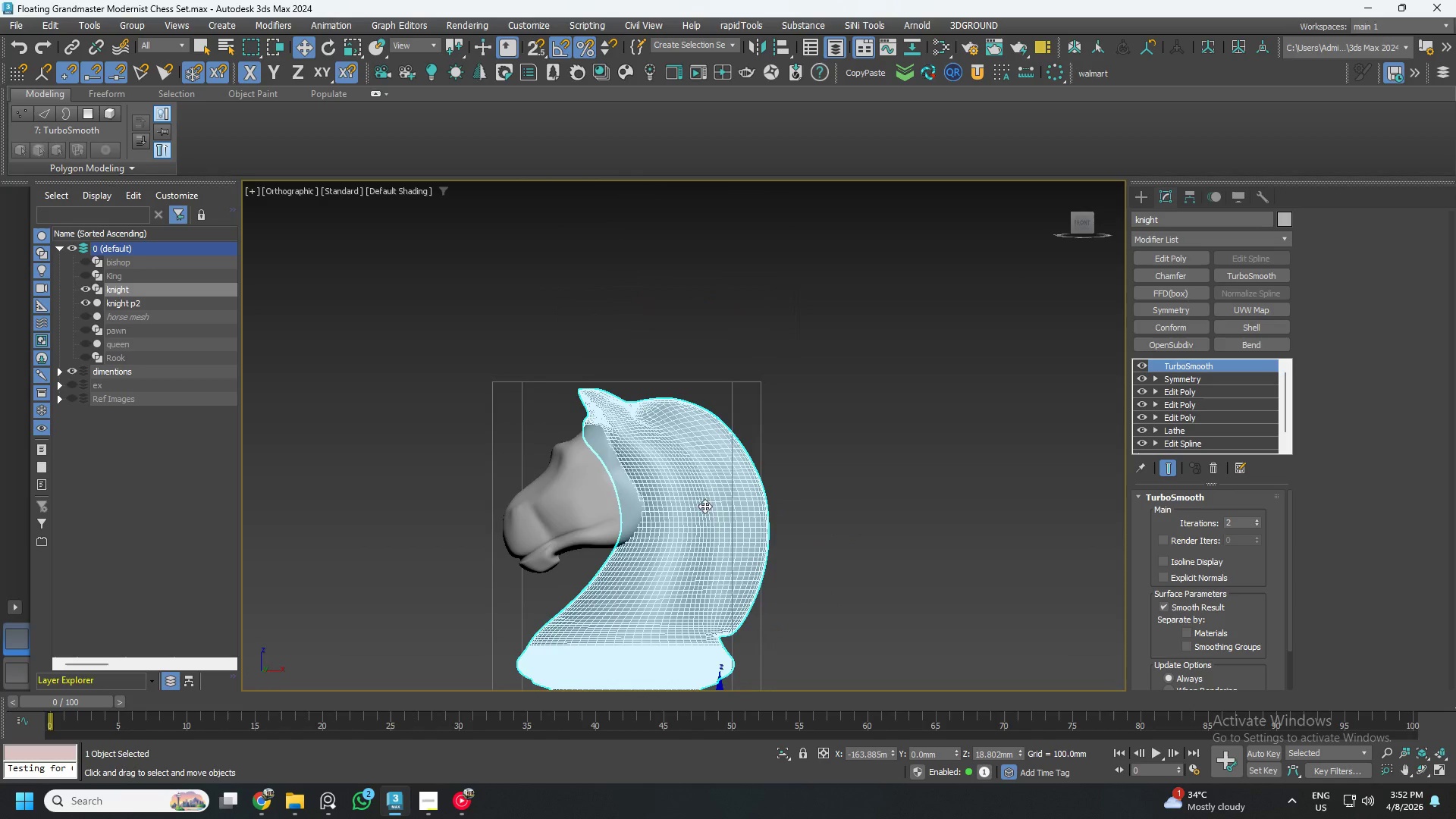 
scroll: coordinate [537, 428], scroll_direction: up, amount: 2.0
 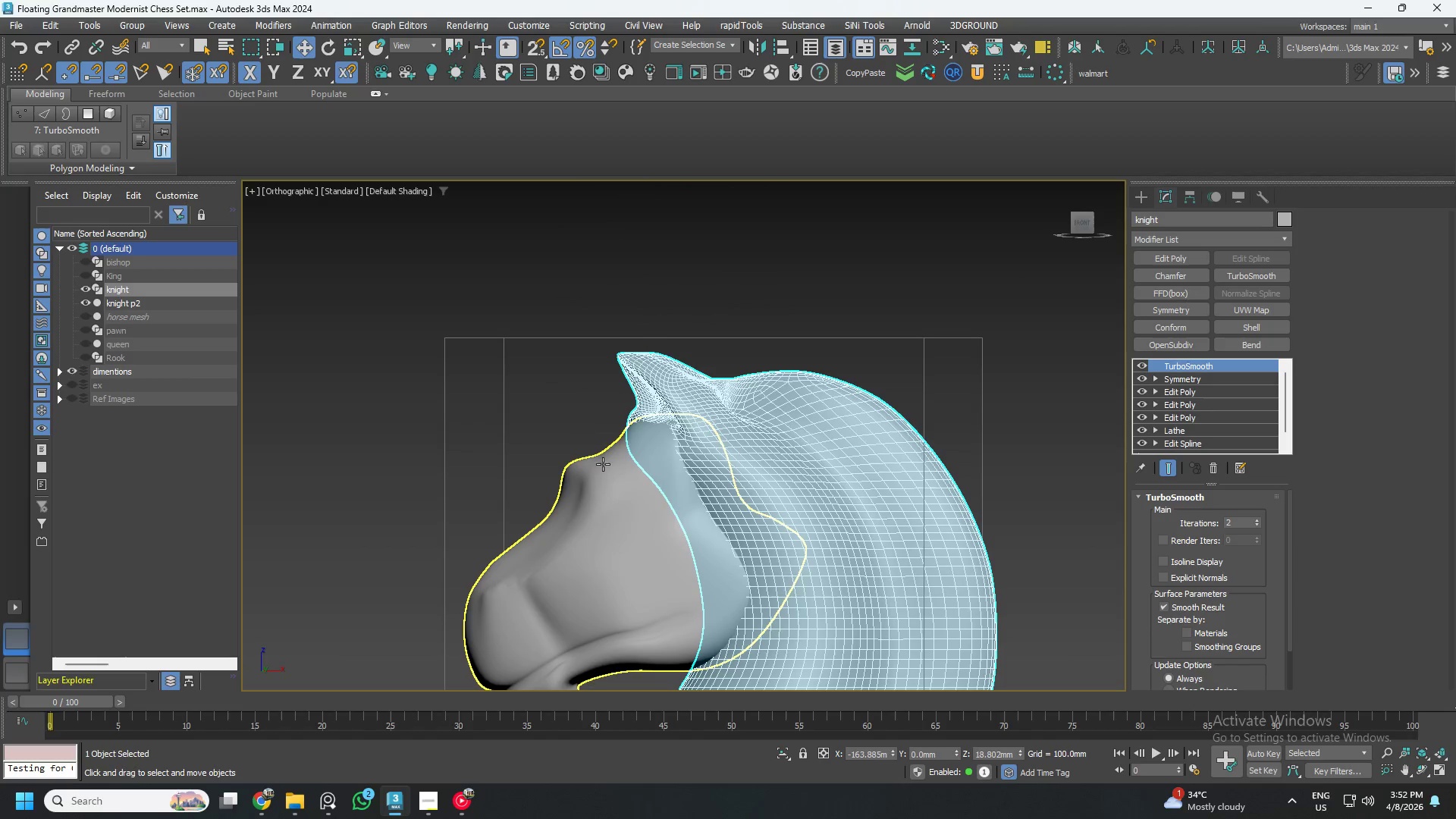 
key(Control+ControlLeft)
 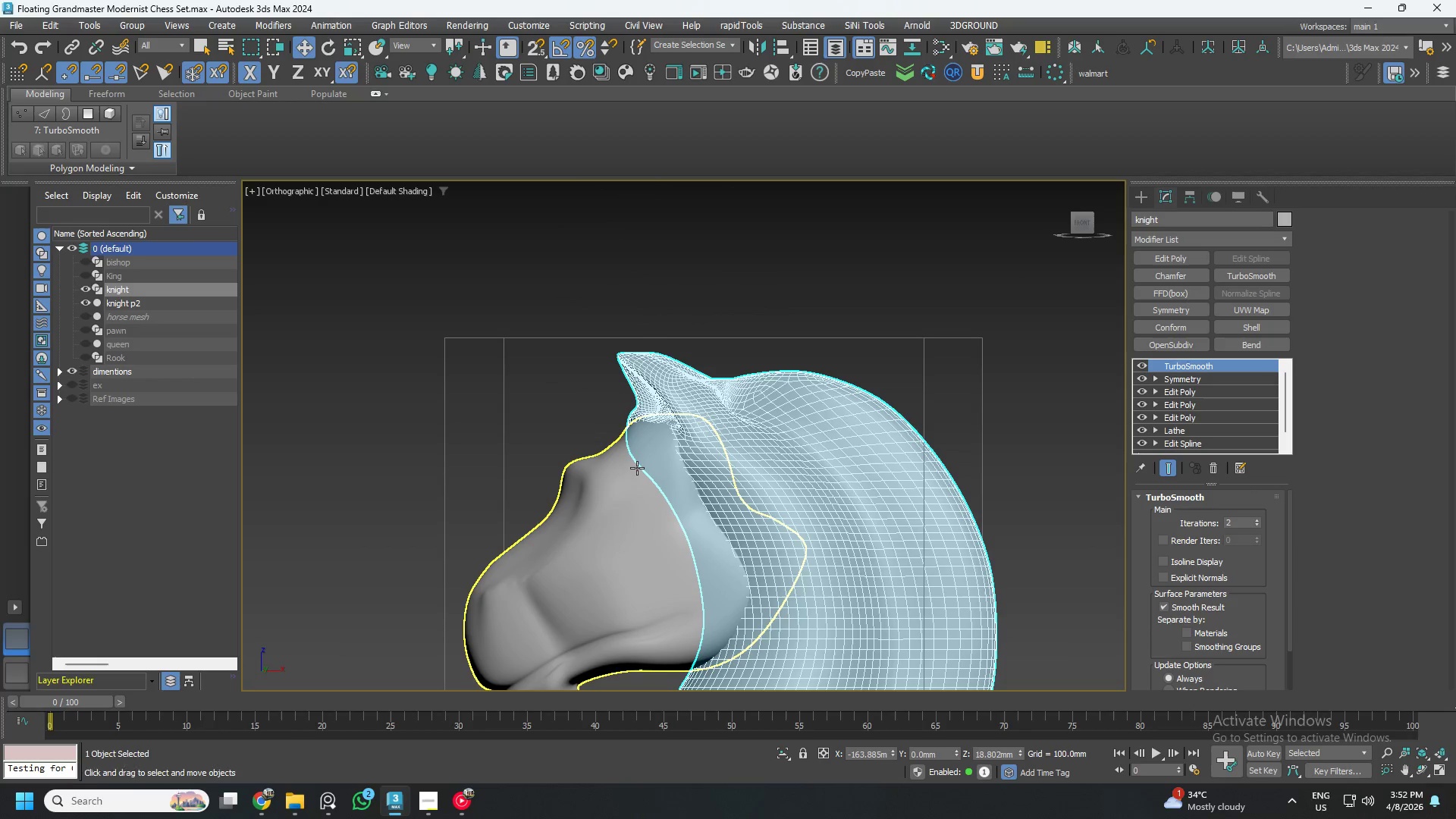 
key(Control+S)
 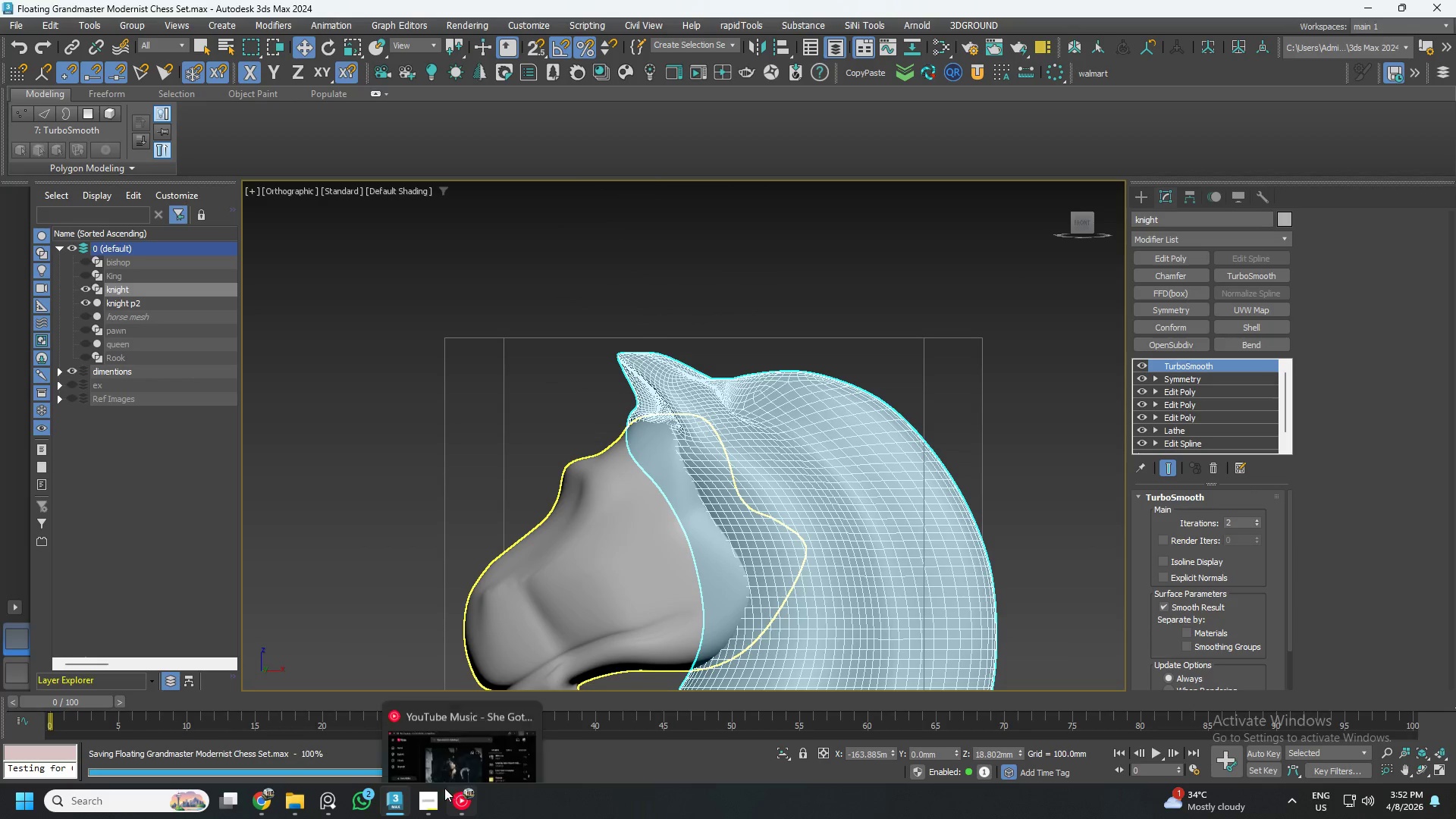 
left_click([415, 800])